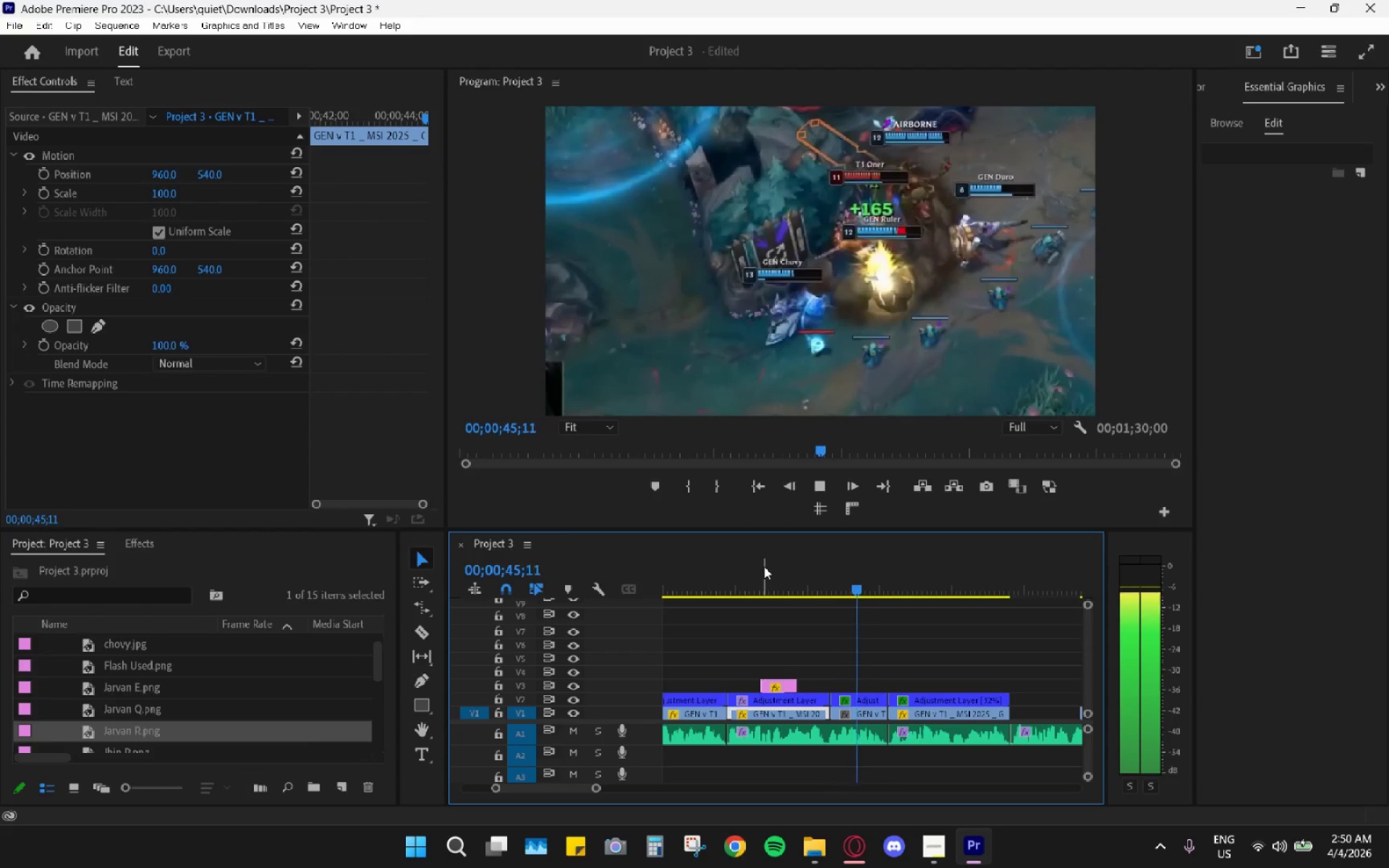 
key(Space)
 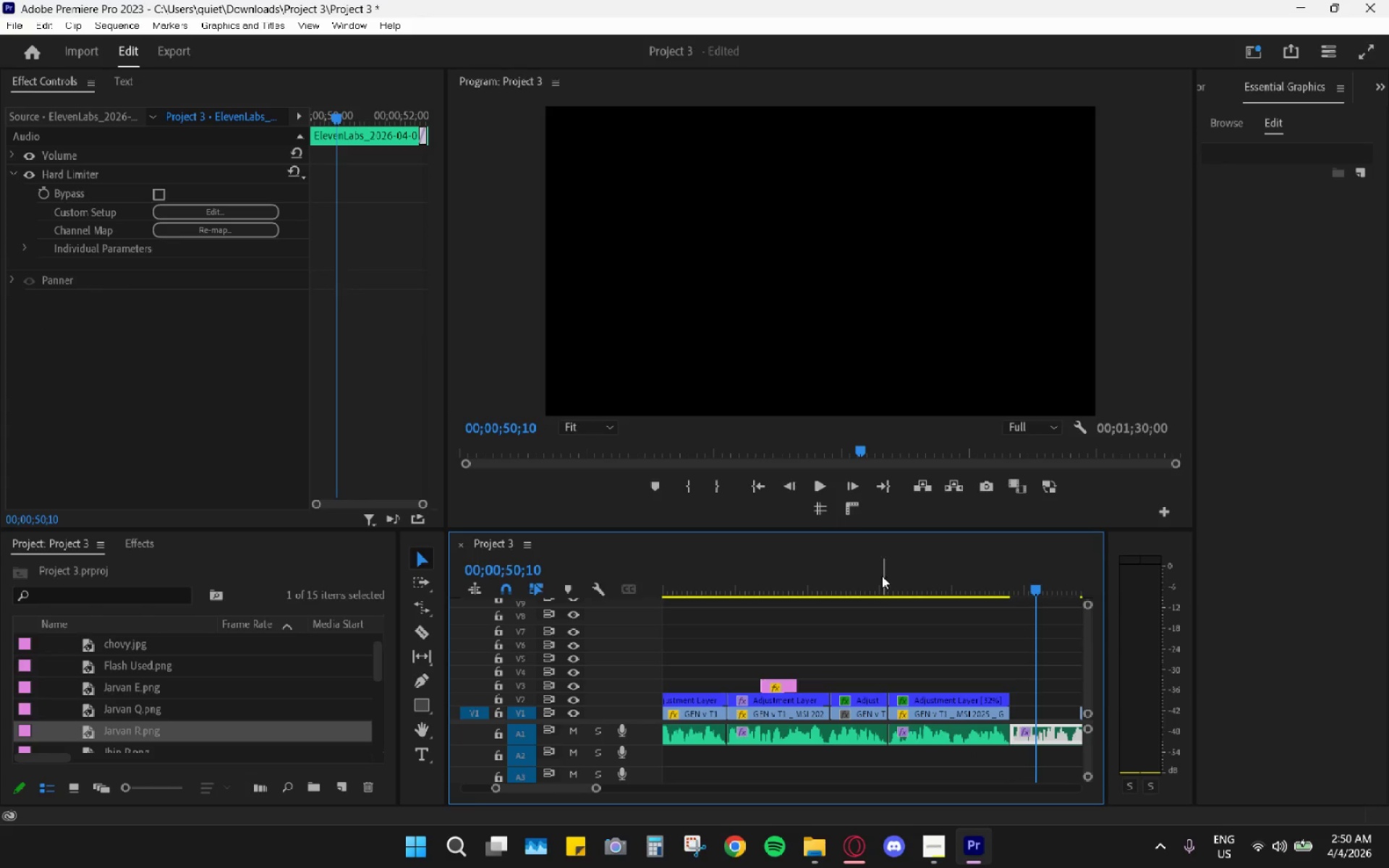 
left_click_drag(start_coordinate=[854, 565], to_coordinate=[789, 561])
 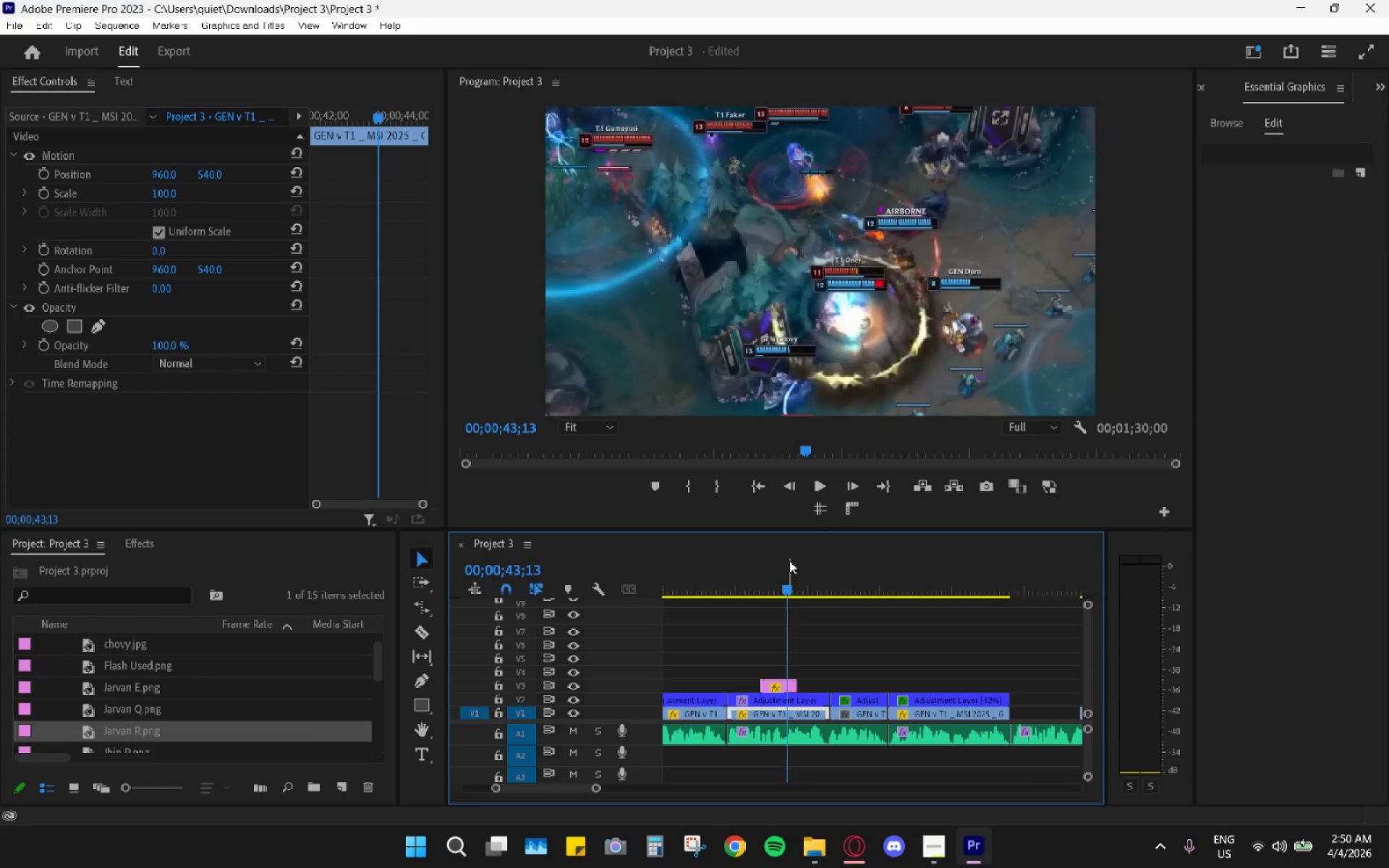 
key(Space)
 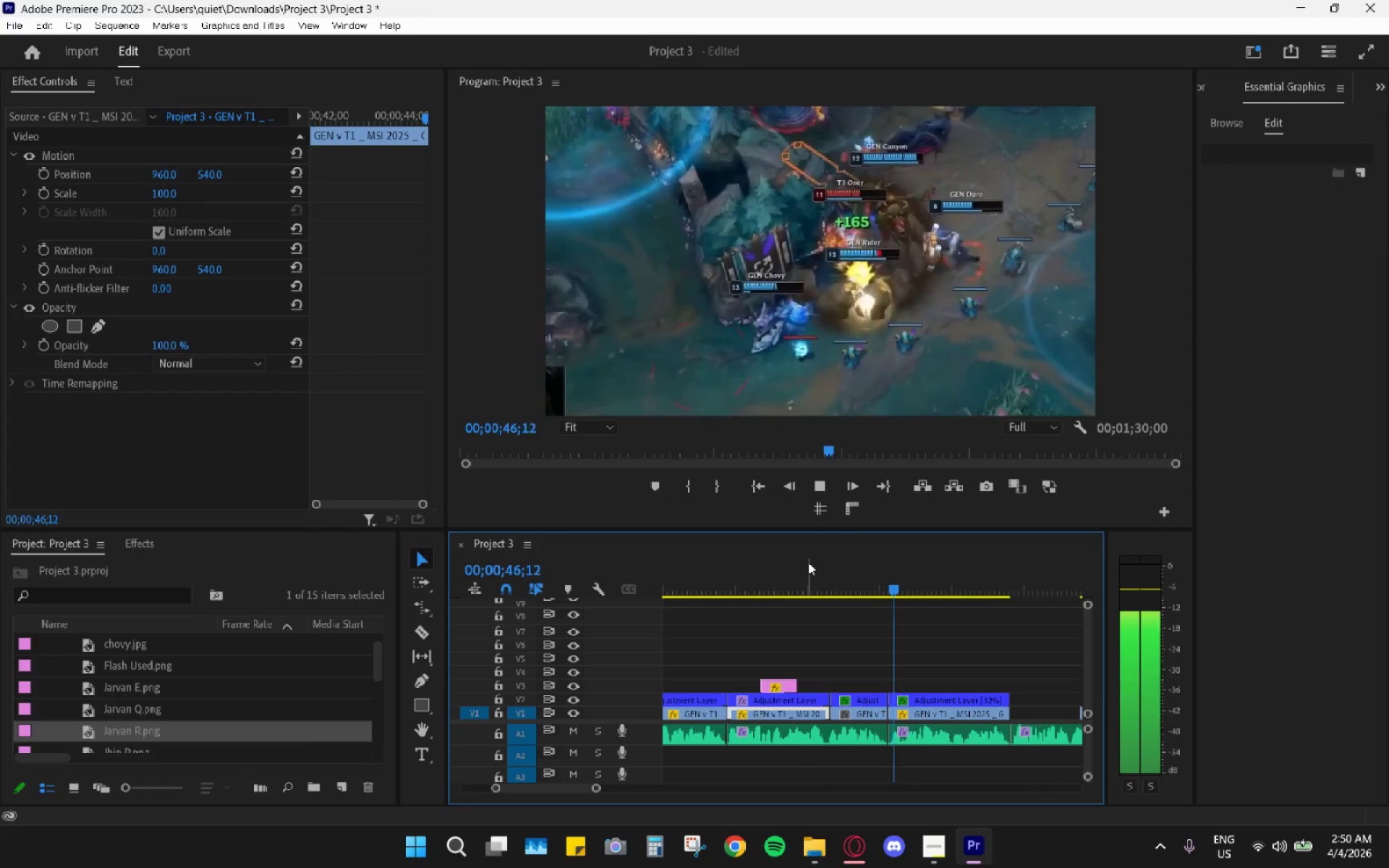 
key(Space)
 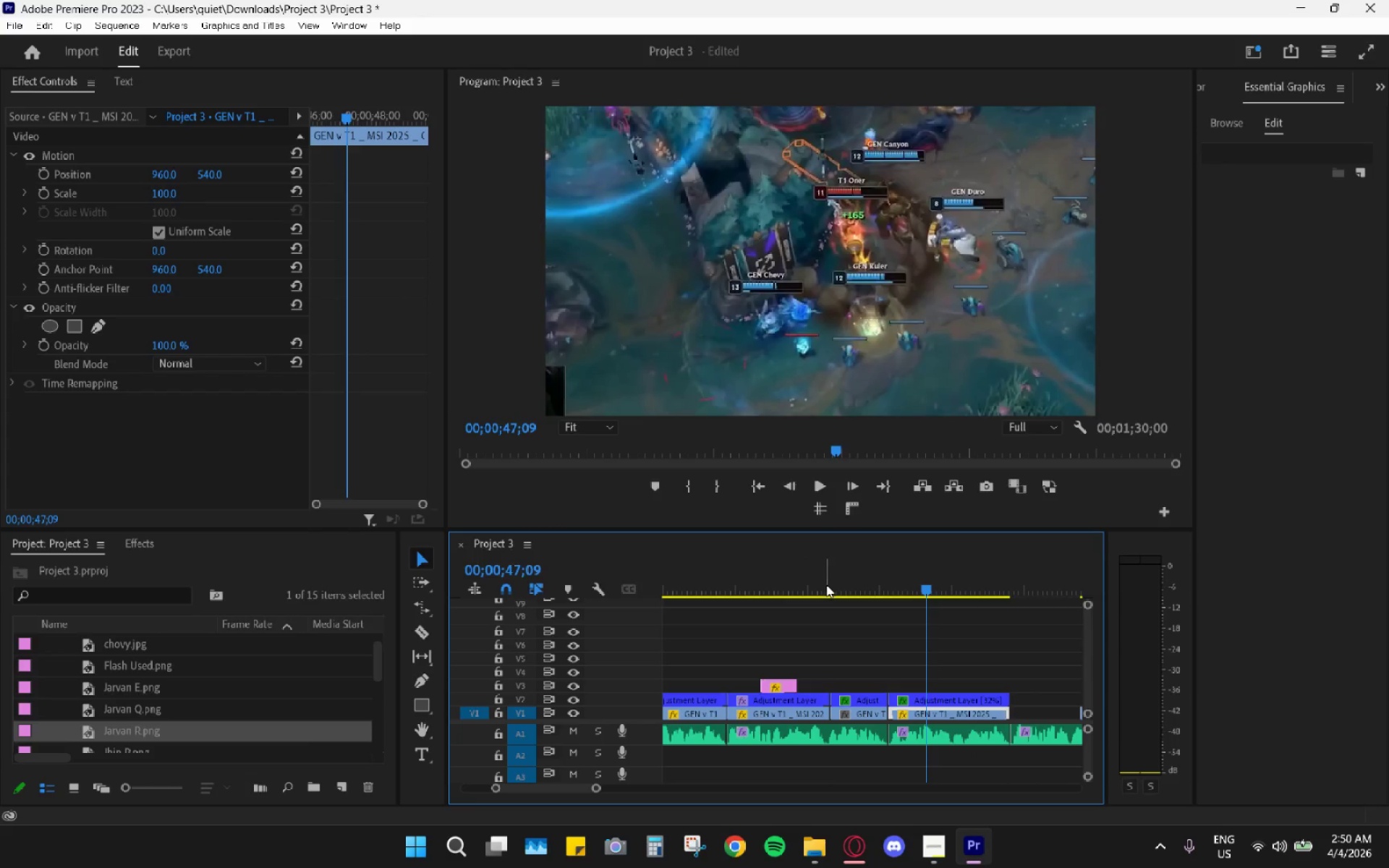 
left_click_drag(start_coordinate=[826, 584], to_coordinate=[832, 598])
 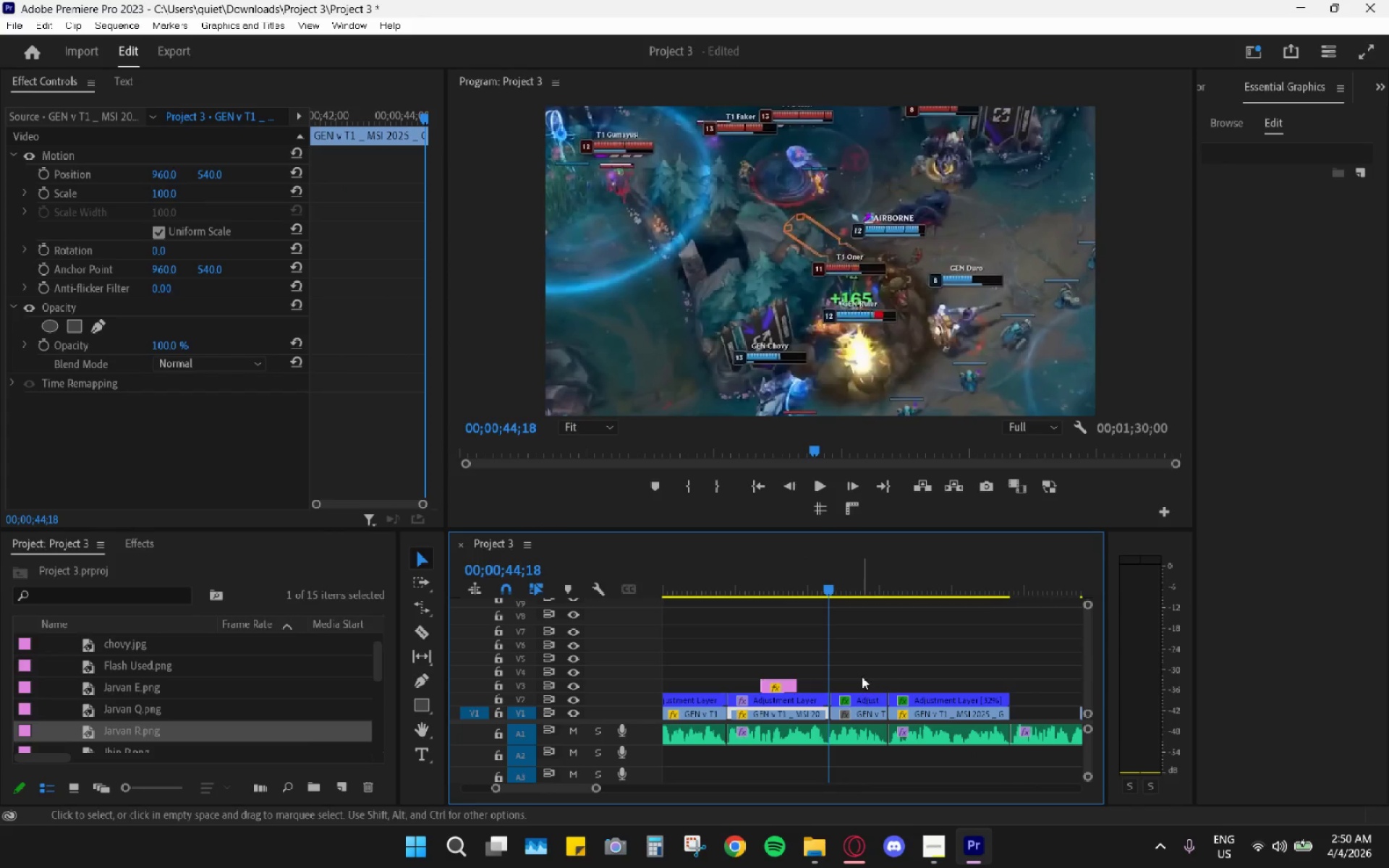 
left_click_drag(start_coordinate=[832, 583], to_coordinate=[844, 588])
 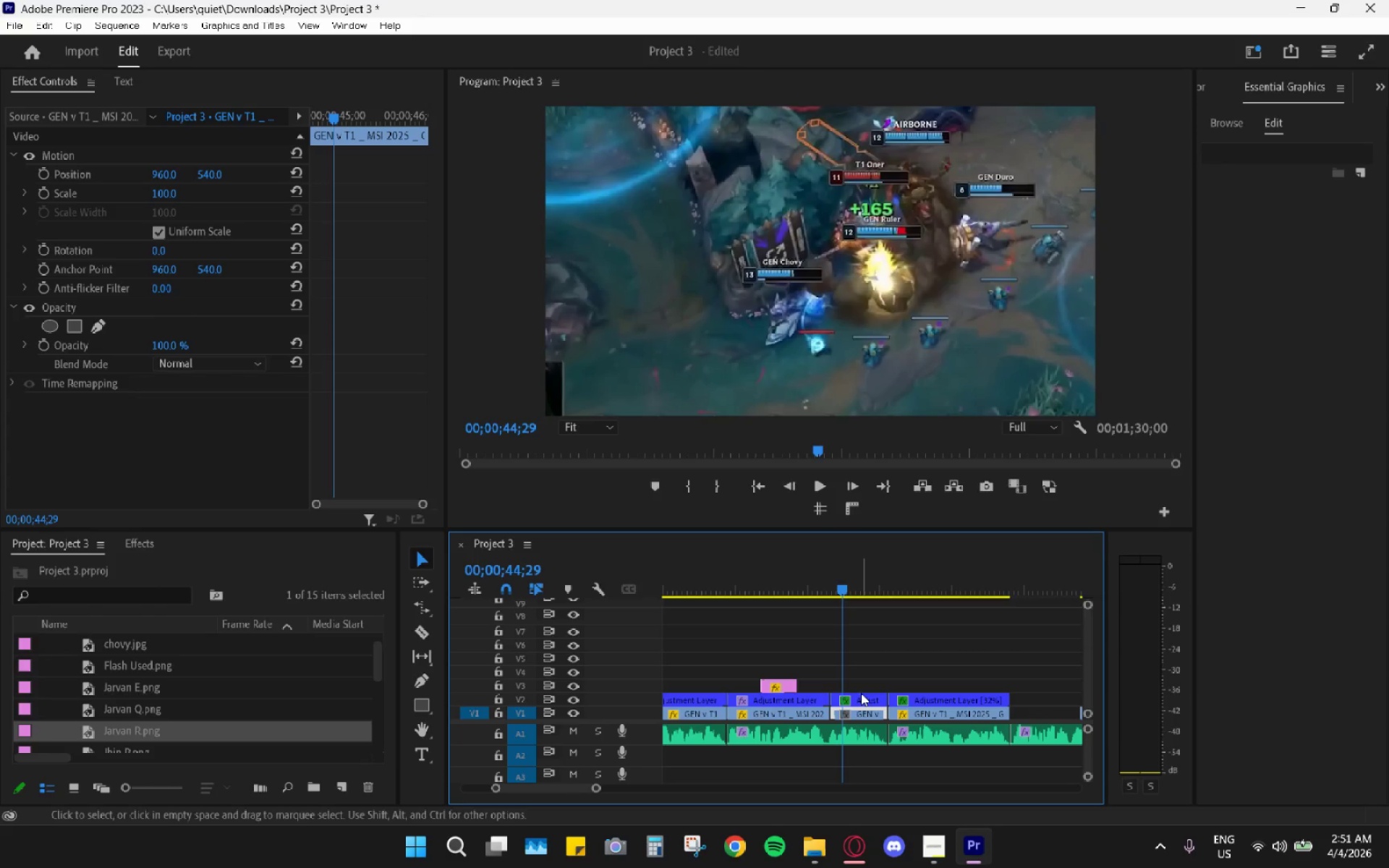 
left_click([862, 701])
 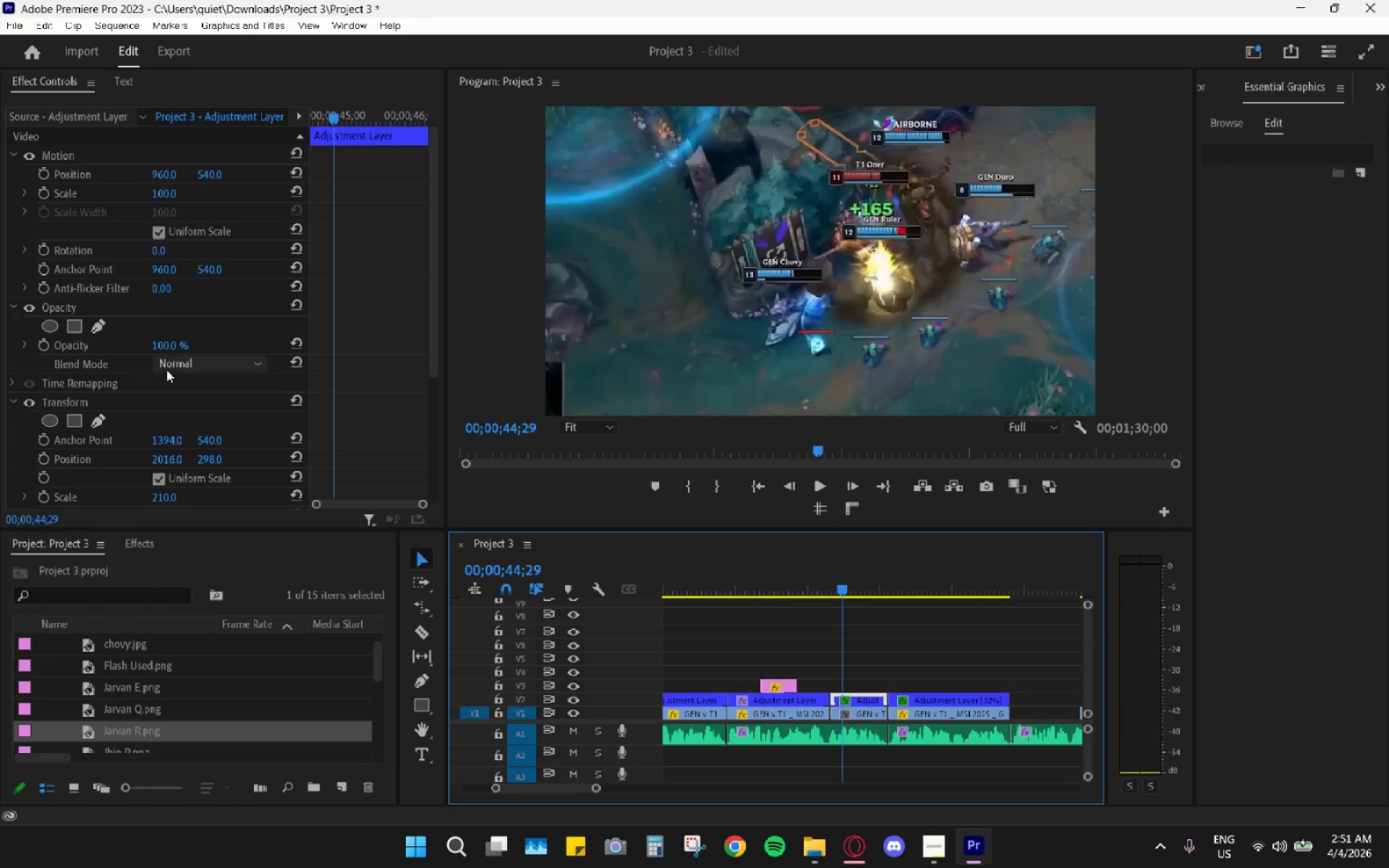 
scroll: coordinate [181, 430], scroll_direction: down, amount: 4.0
 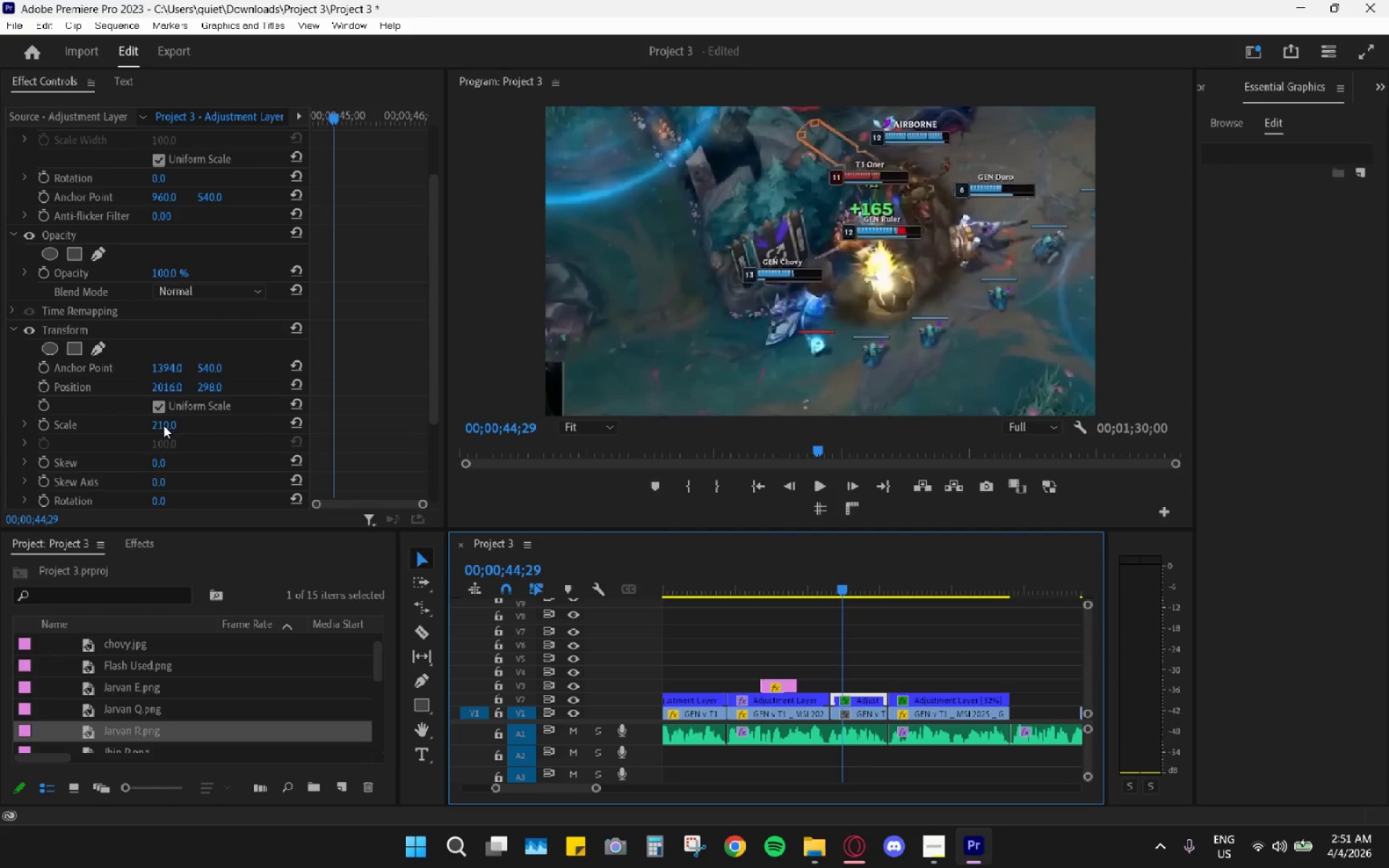 
left_click_drag(start_coordinate=[166, 424], to_coordinate=[244, 430])
 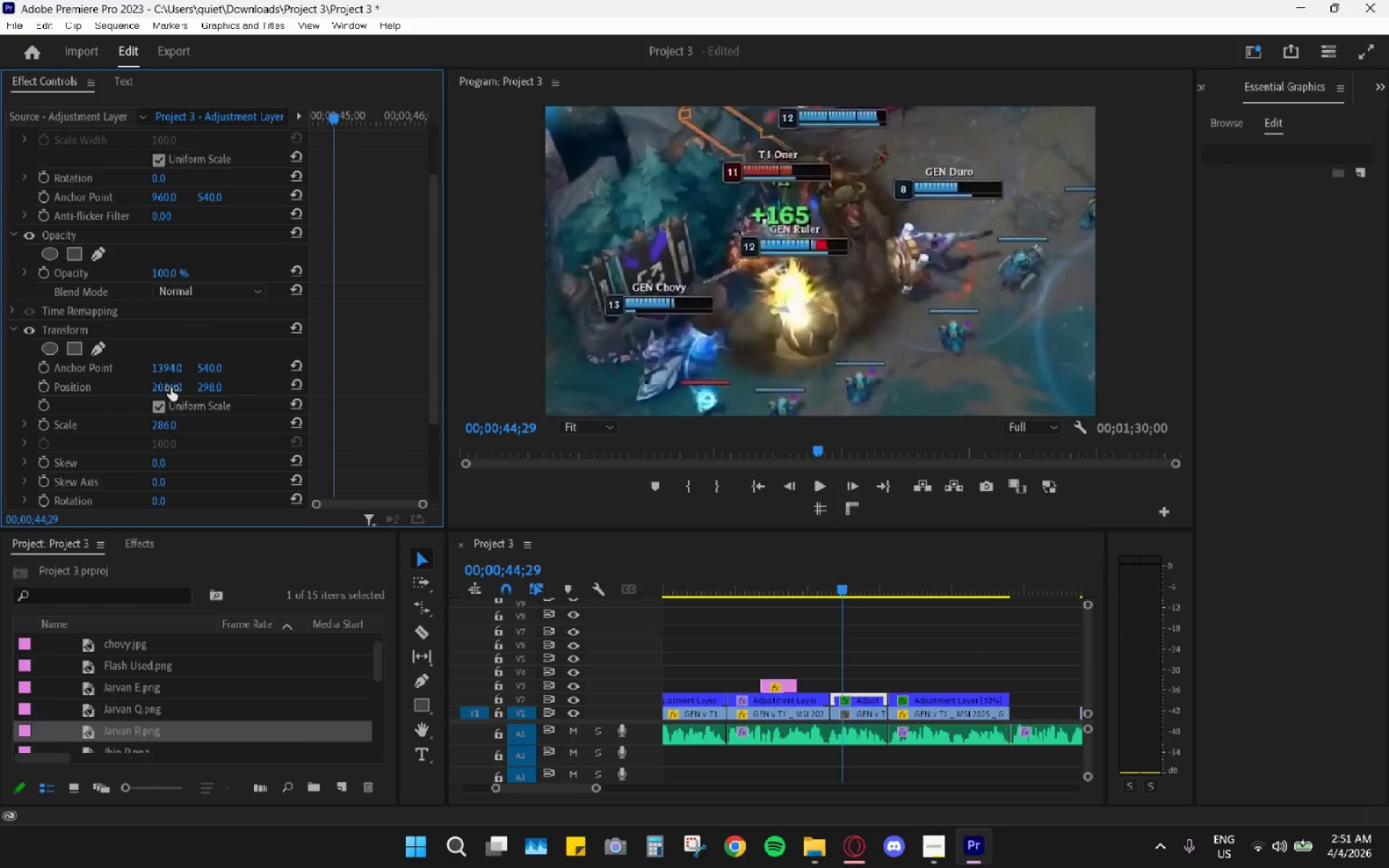 
left_click_drag(start_coordinate=[166, 386], to_coordinate=[577, 426])
 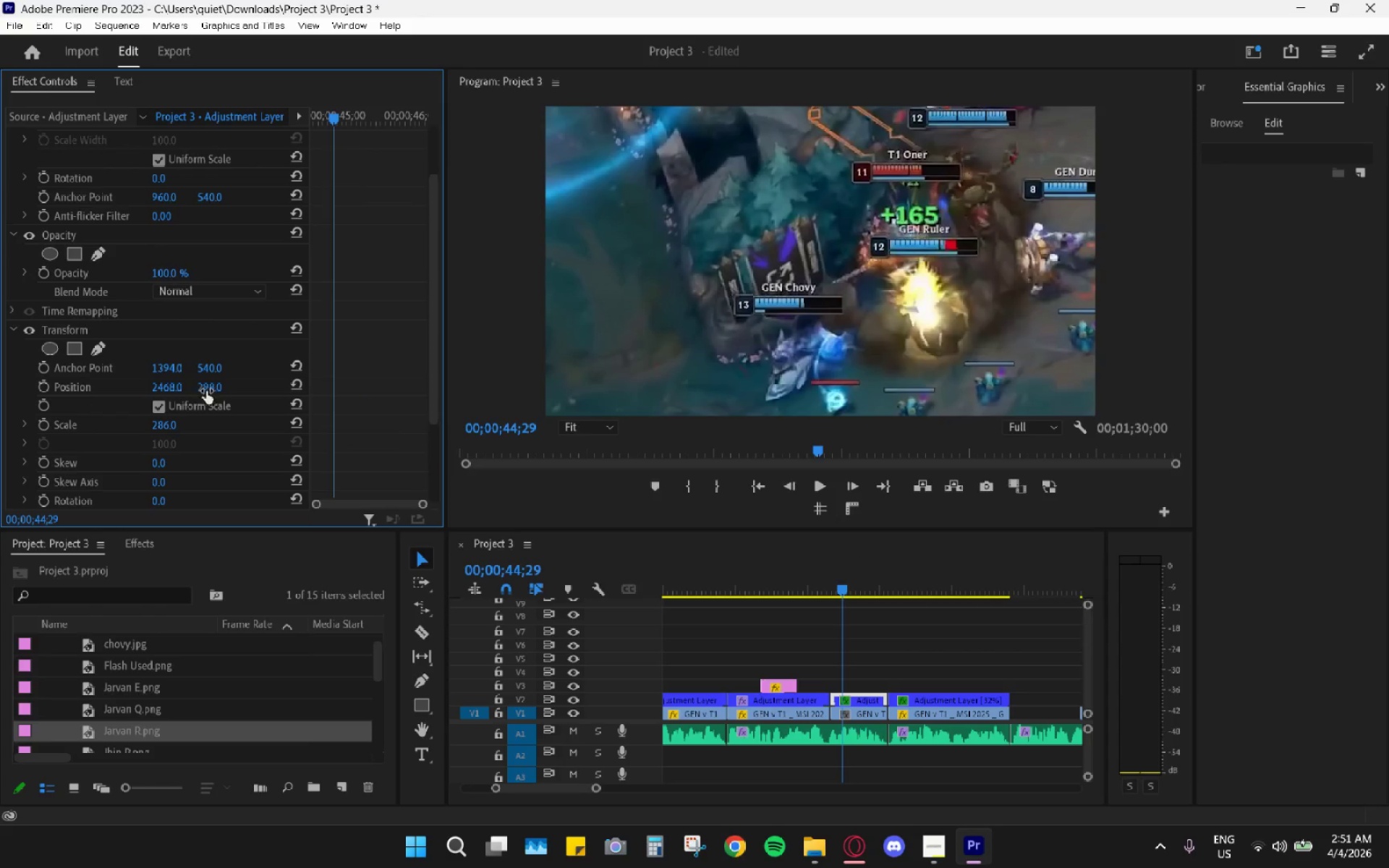 
left_click_drag(start_coordinate=[213, 392], to_coordinate=[185, 393])
 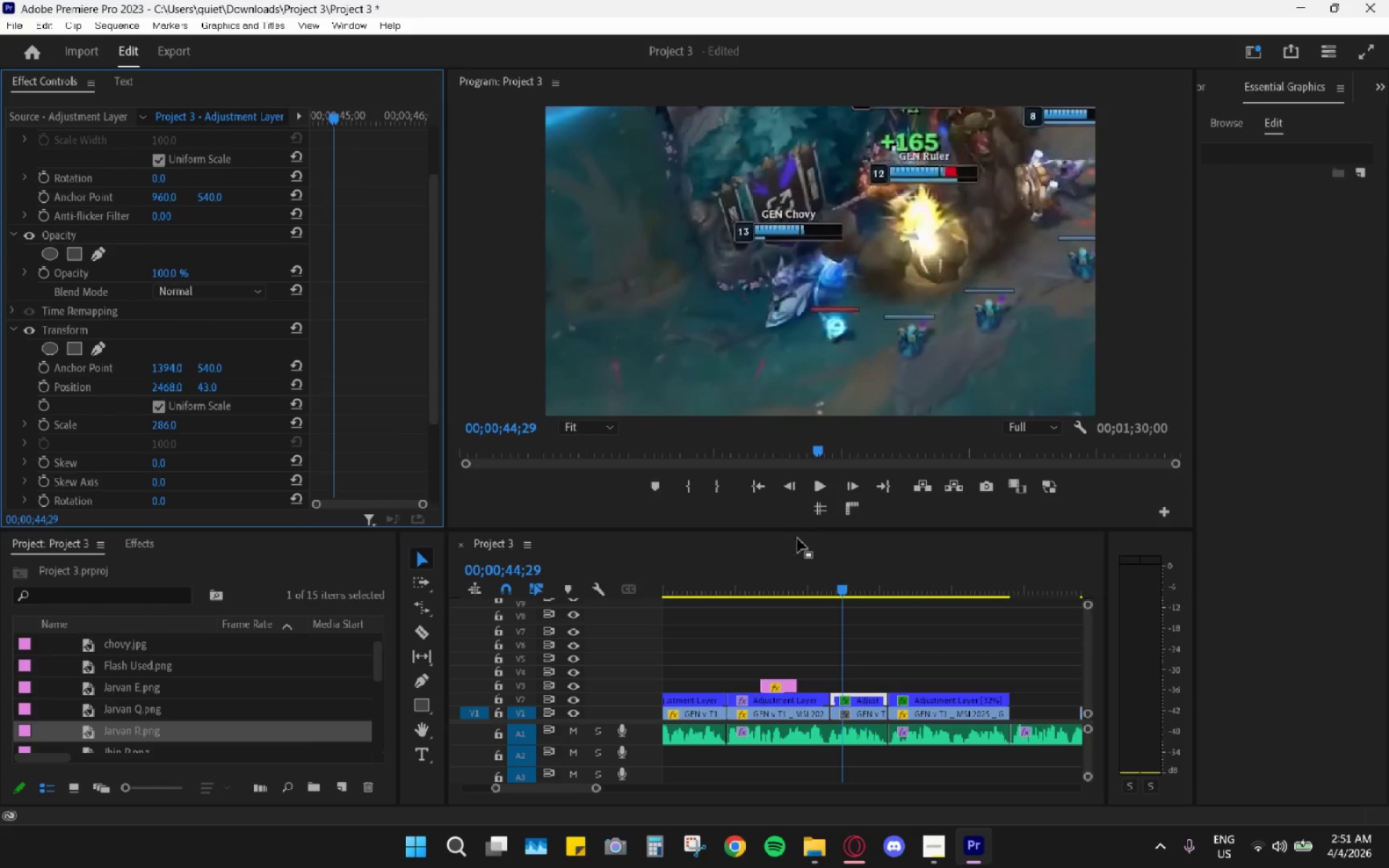 
left_click_drag(start_coordinate=[828, 585], to_coordinate=[768, 590])
 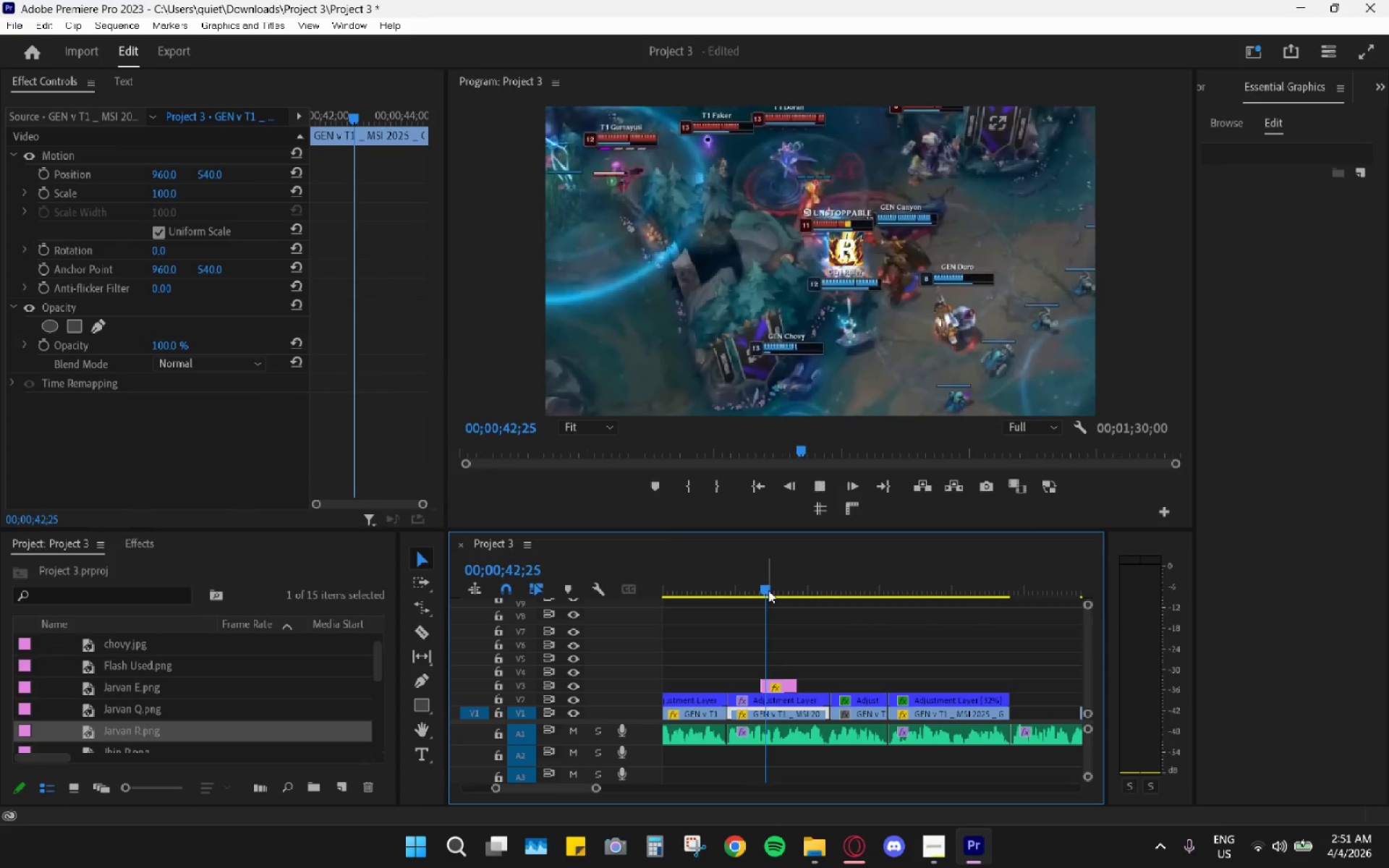 
key(Space)
 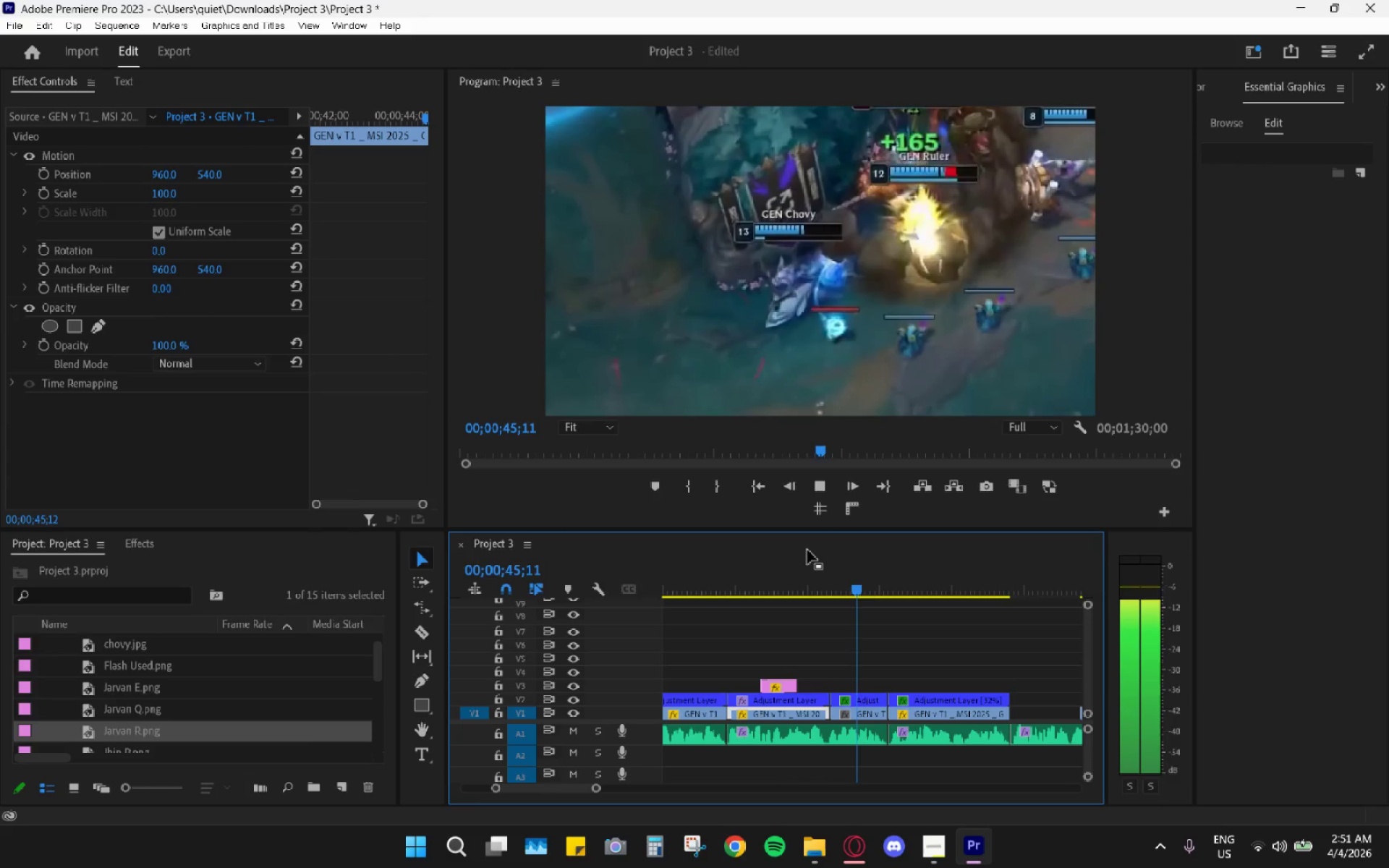 
key(Space)
 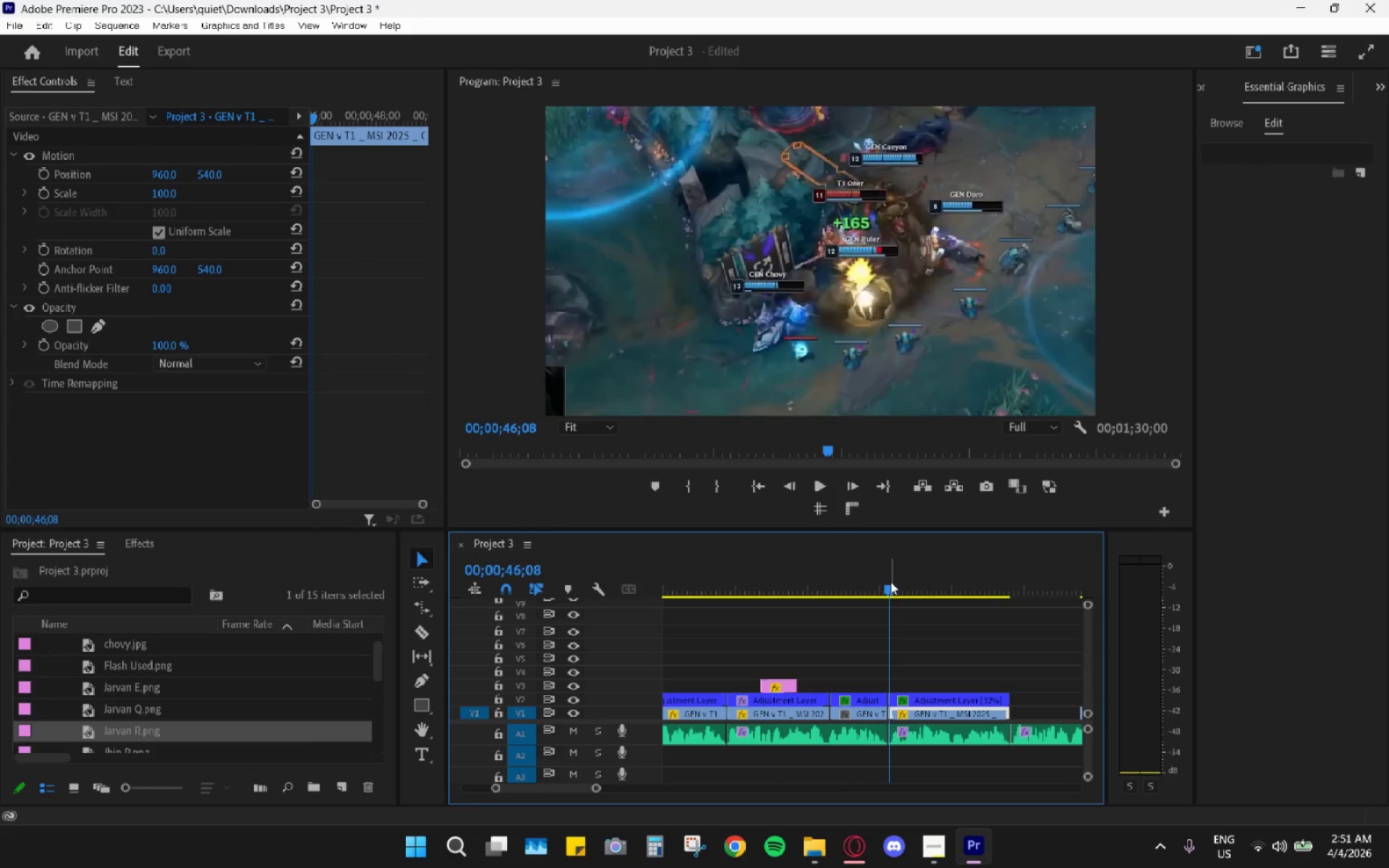 
left_click_drag(start_coordinate=[896, 590], to_coordinate=[756, 592])
 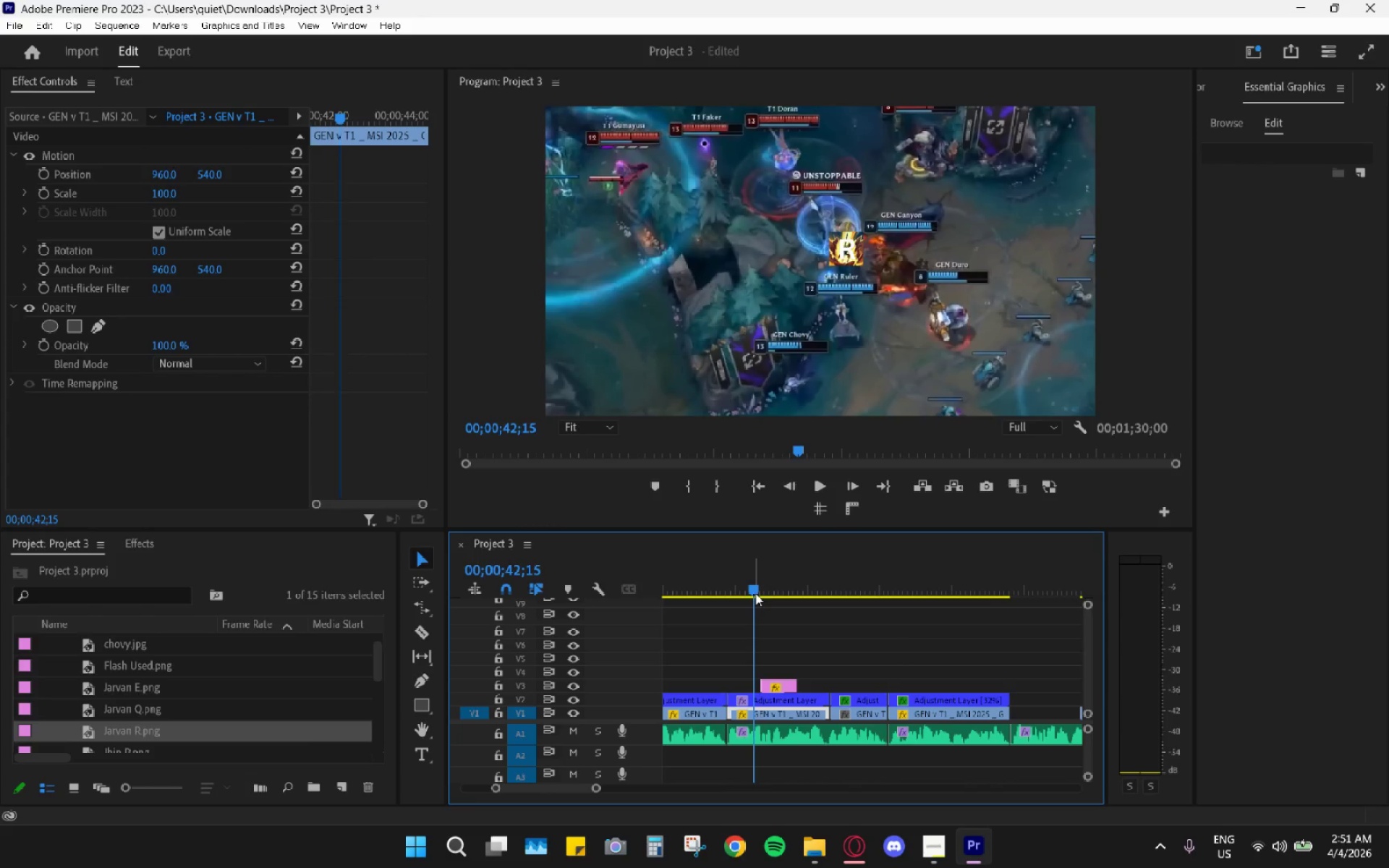 
key(Space)
 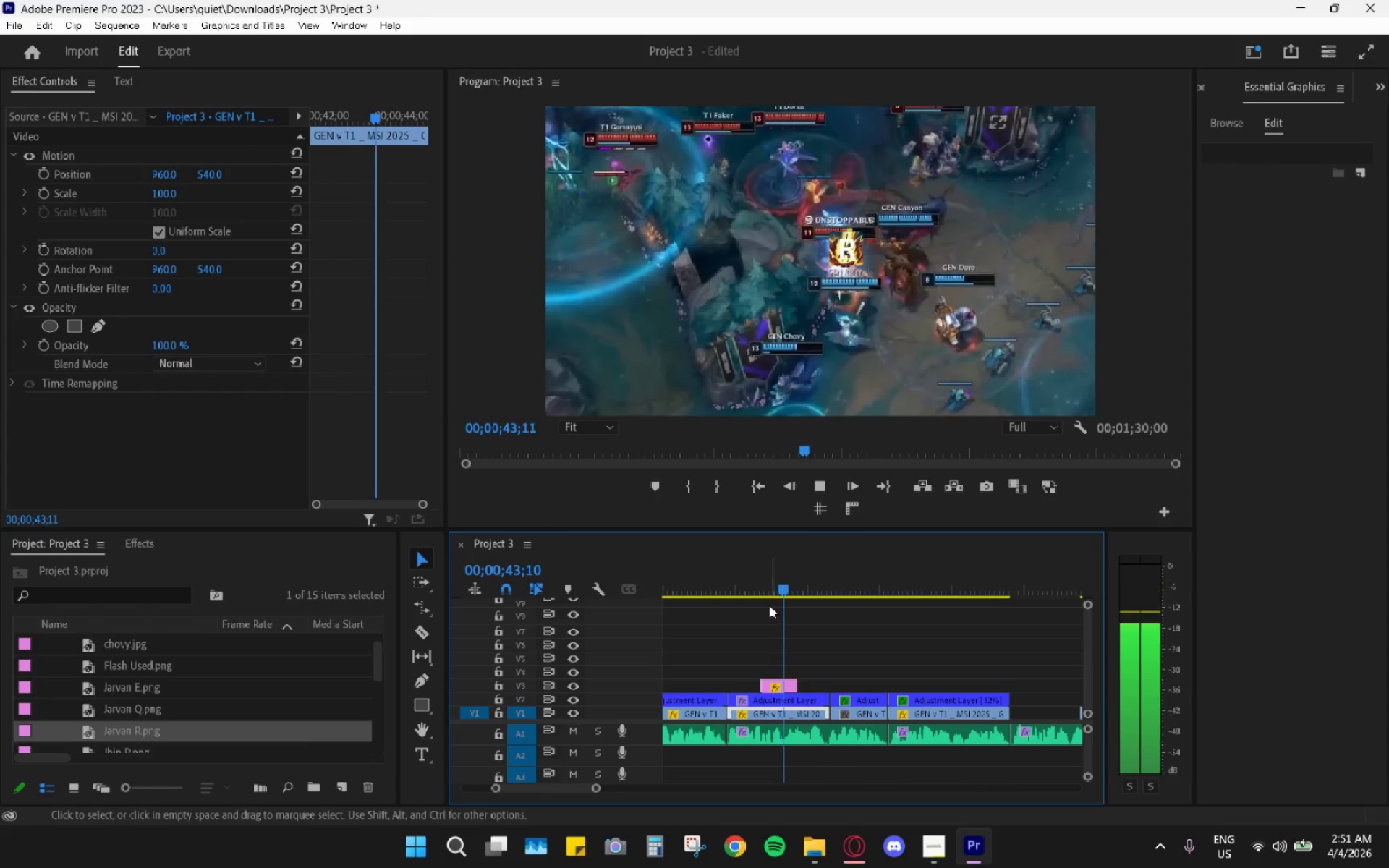 
key(Space)
 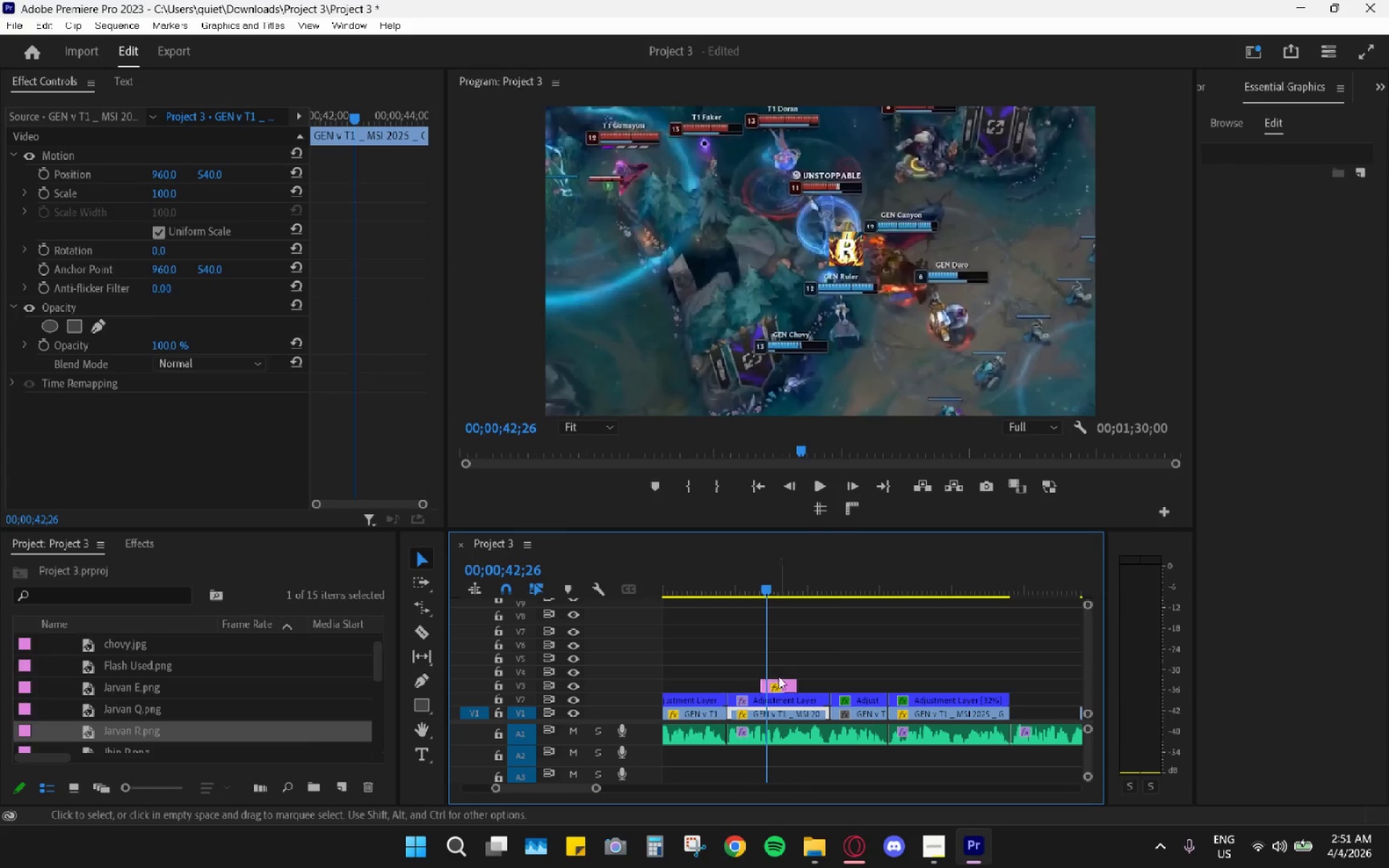 
key(Space)
 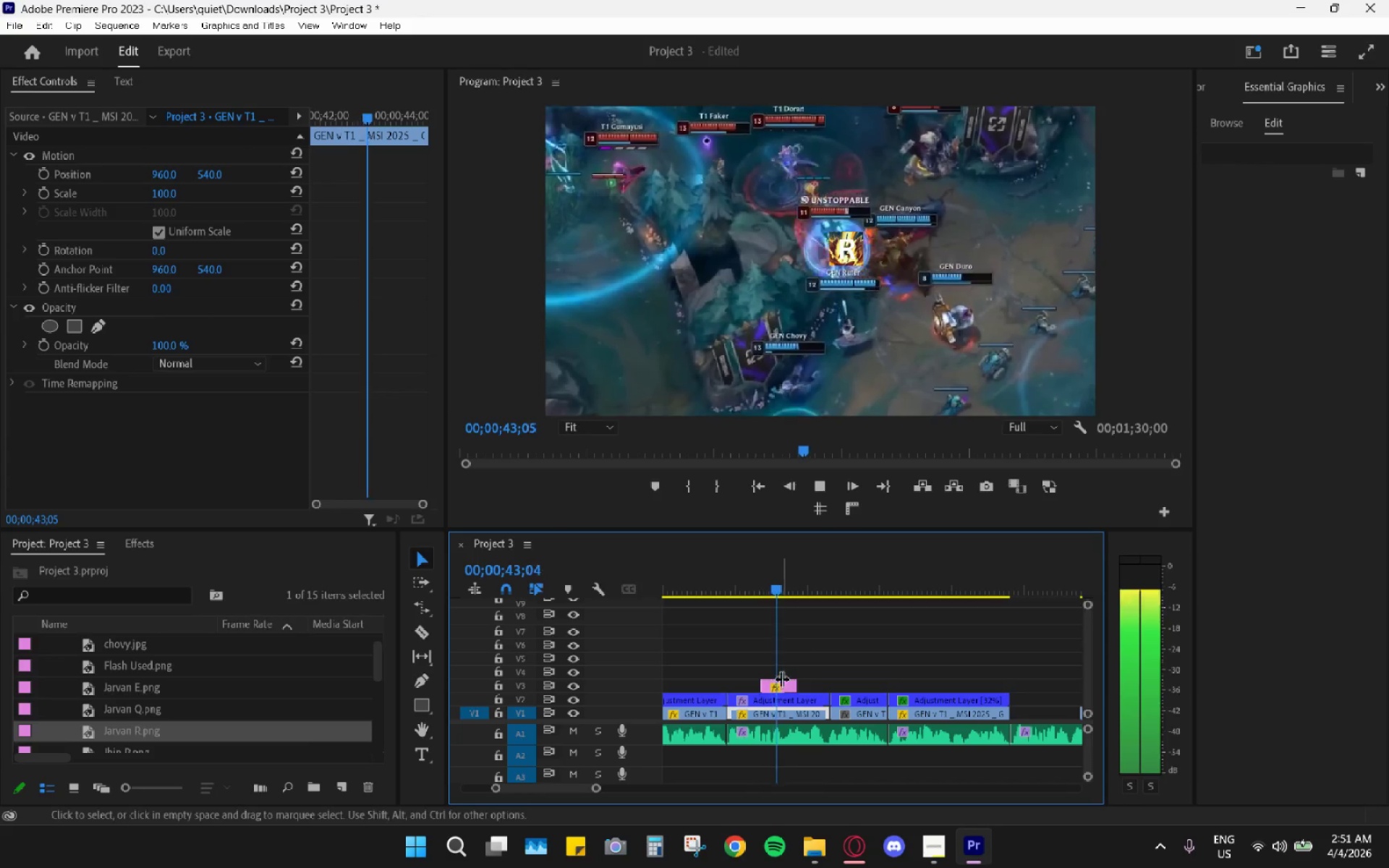 
key(Space)
 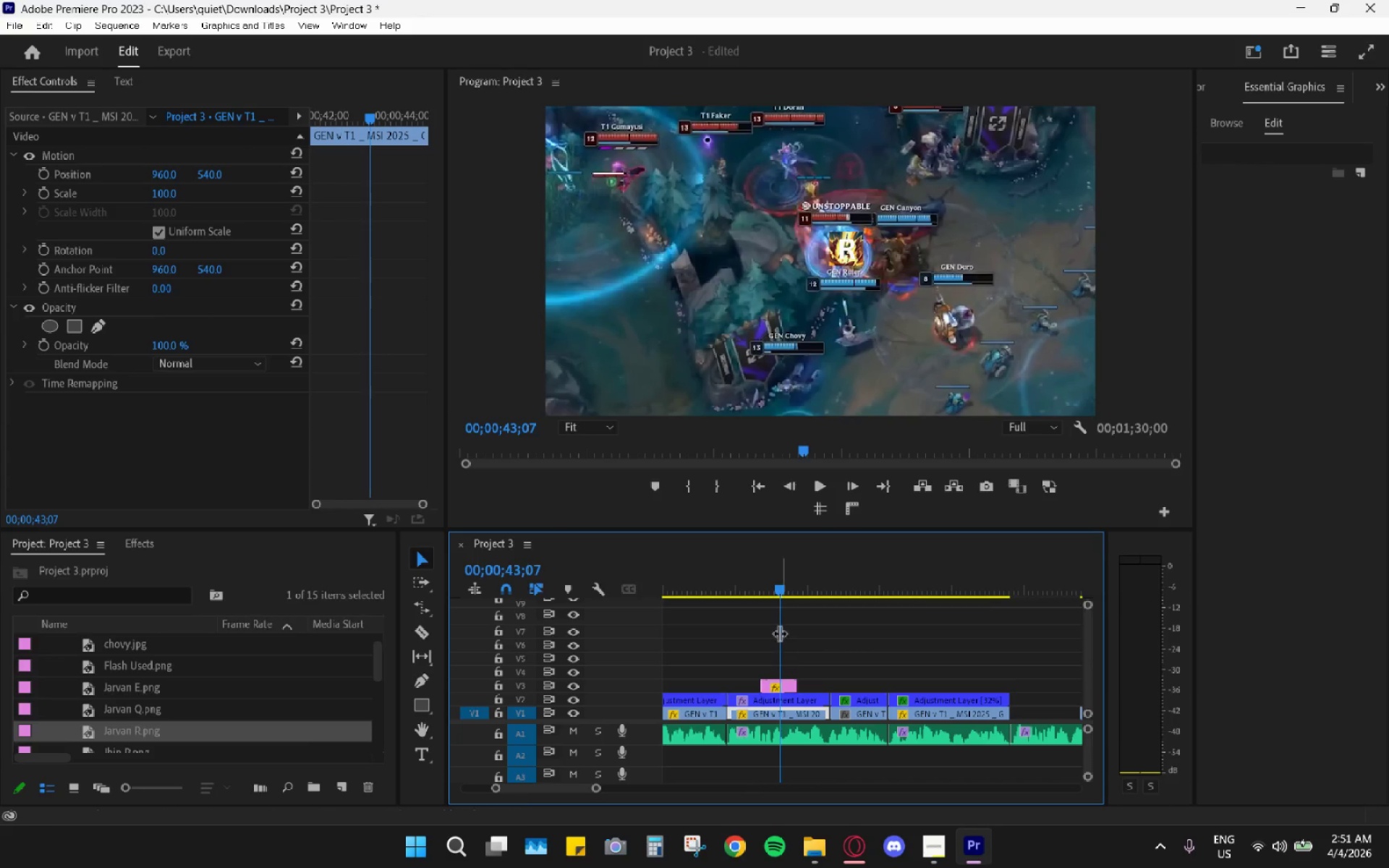 
left_click_drag(start_coordinate=[771, 569], to_coordinate=[745, 565])
 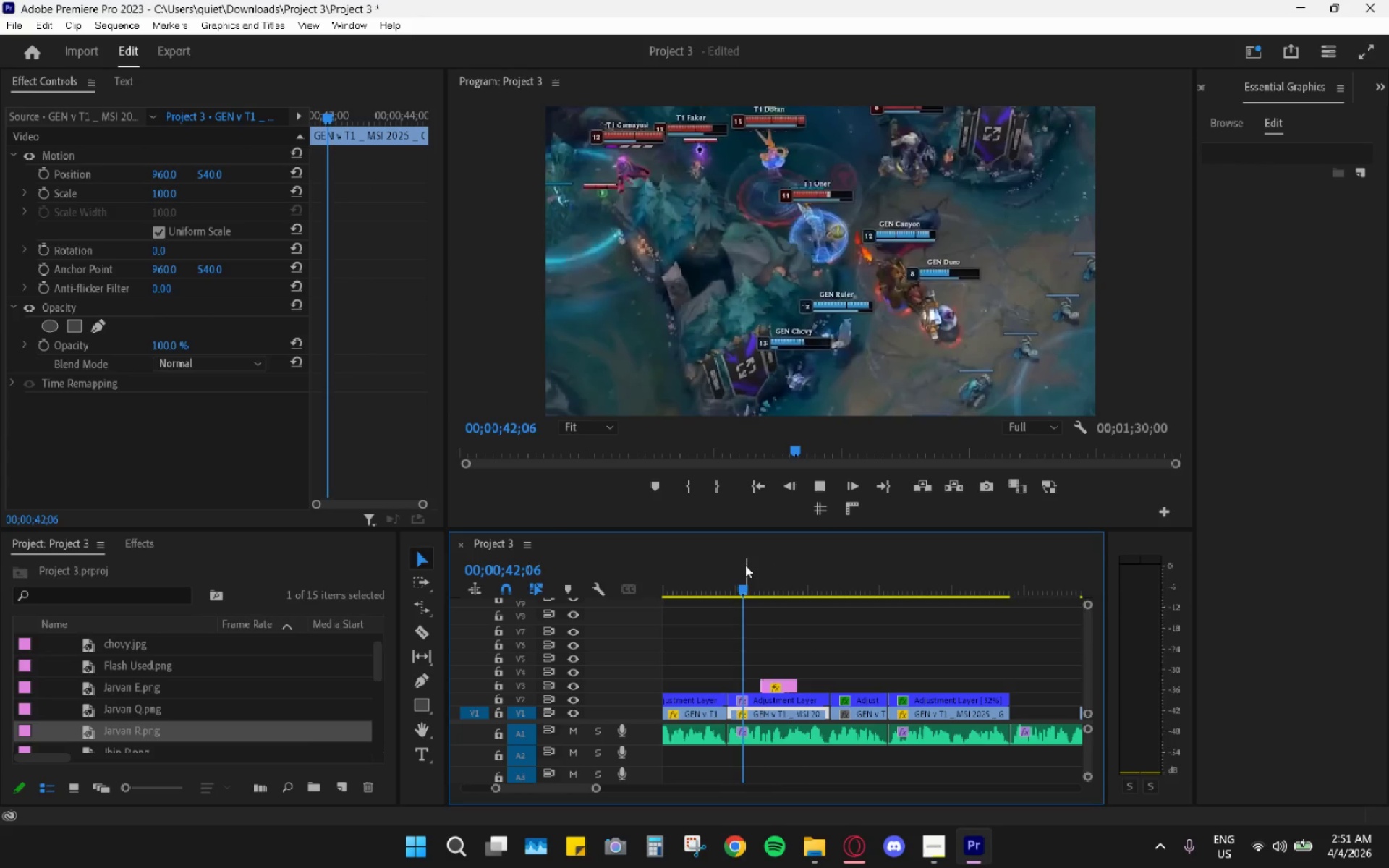 
key(Space)
 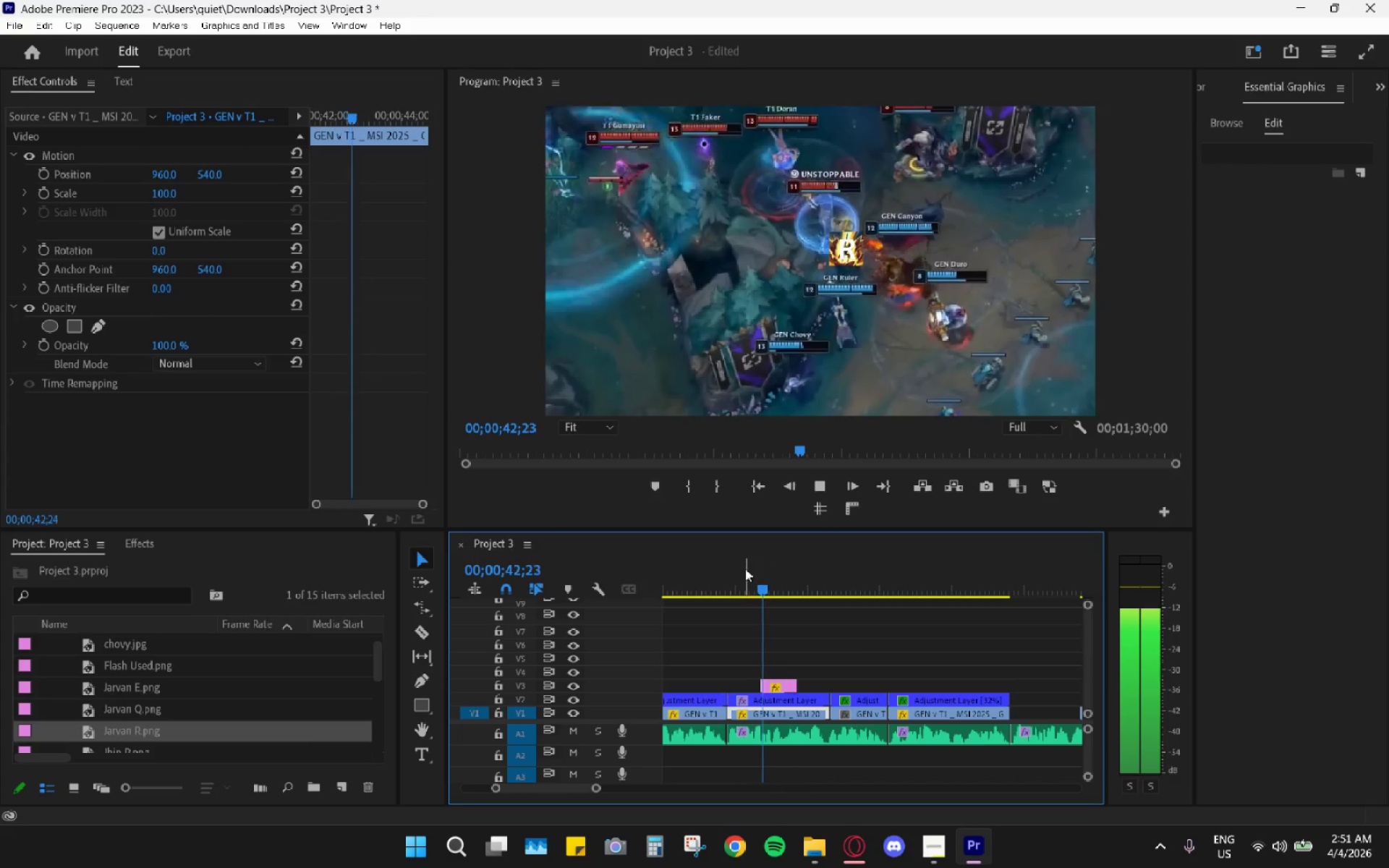 
key(Space)
 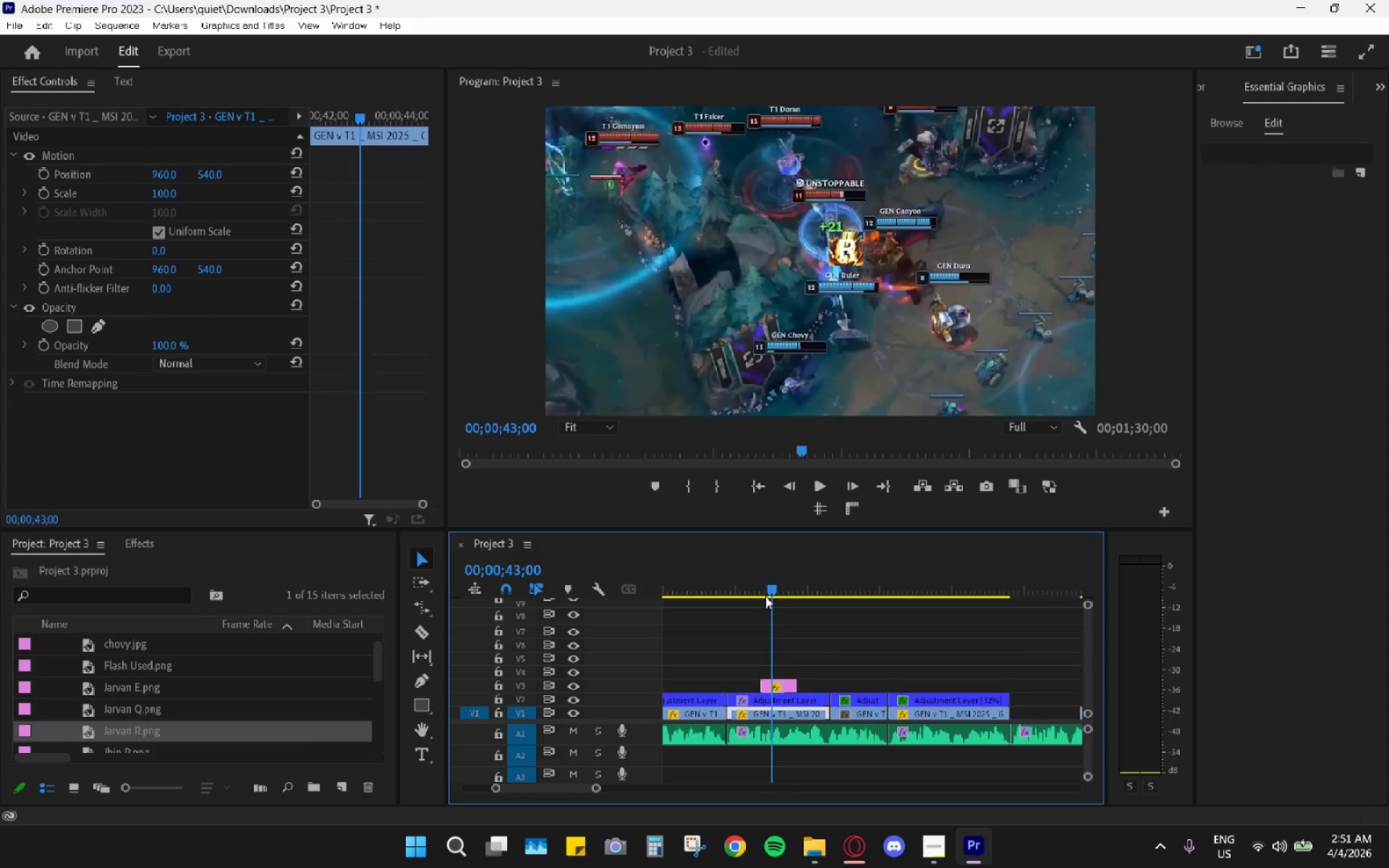 
left_click_drag(start_coordinate=[769, 589], to_coordinate=[760, 585])
 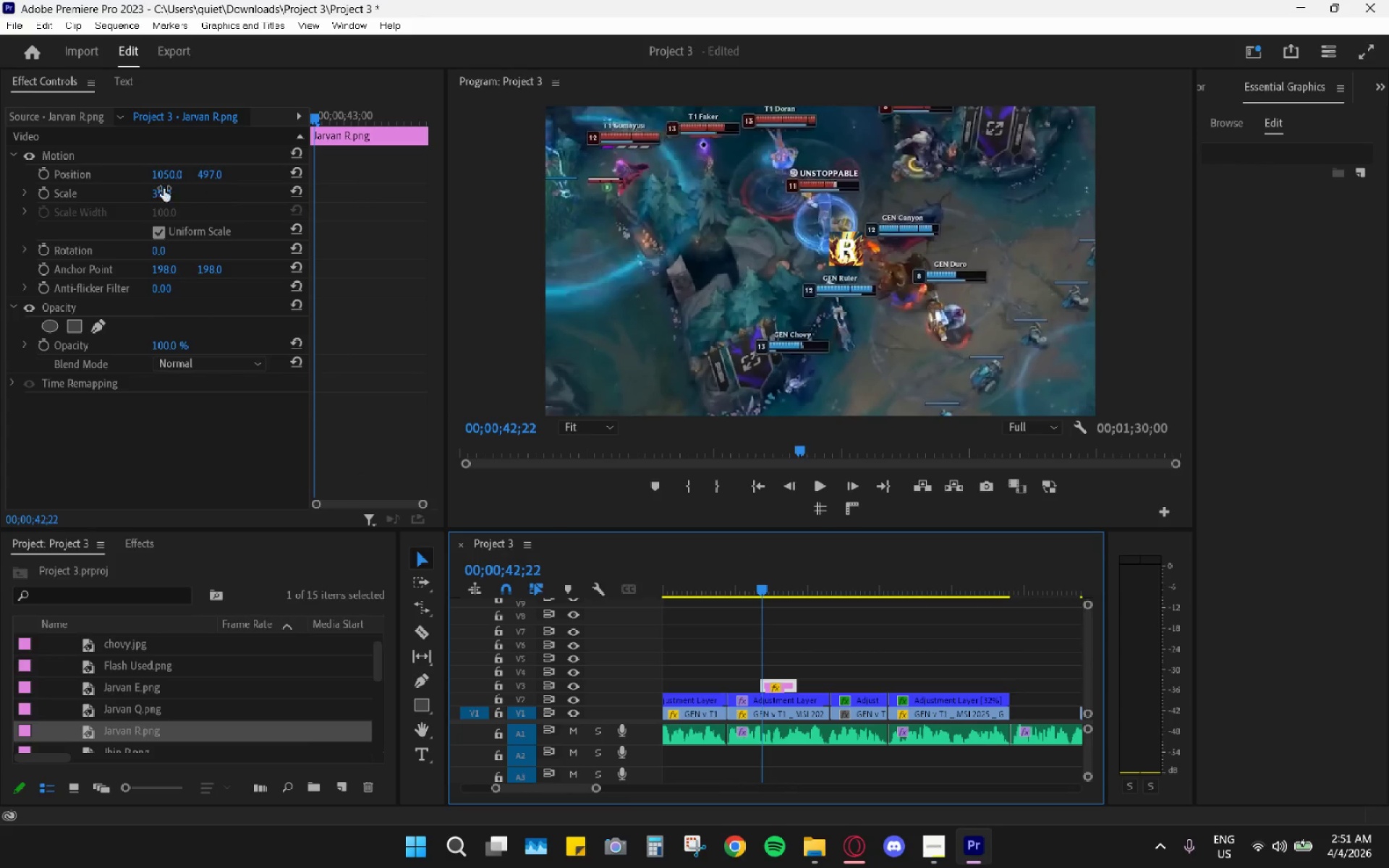 
left_click([42, 192])
 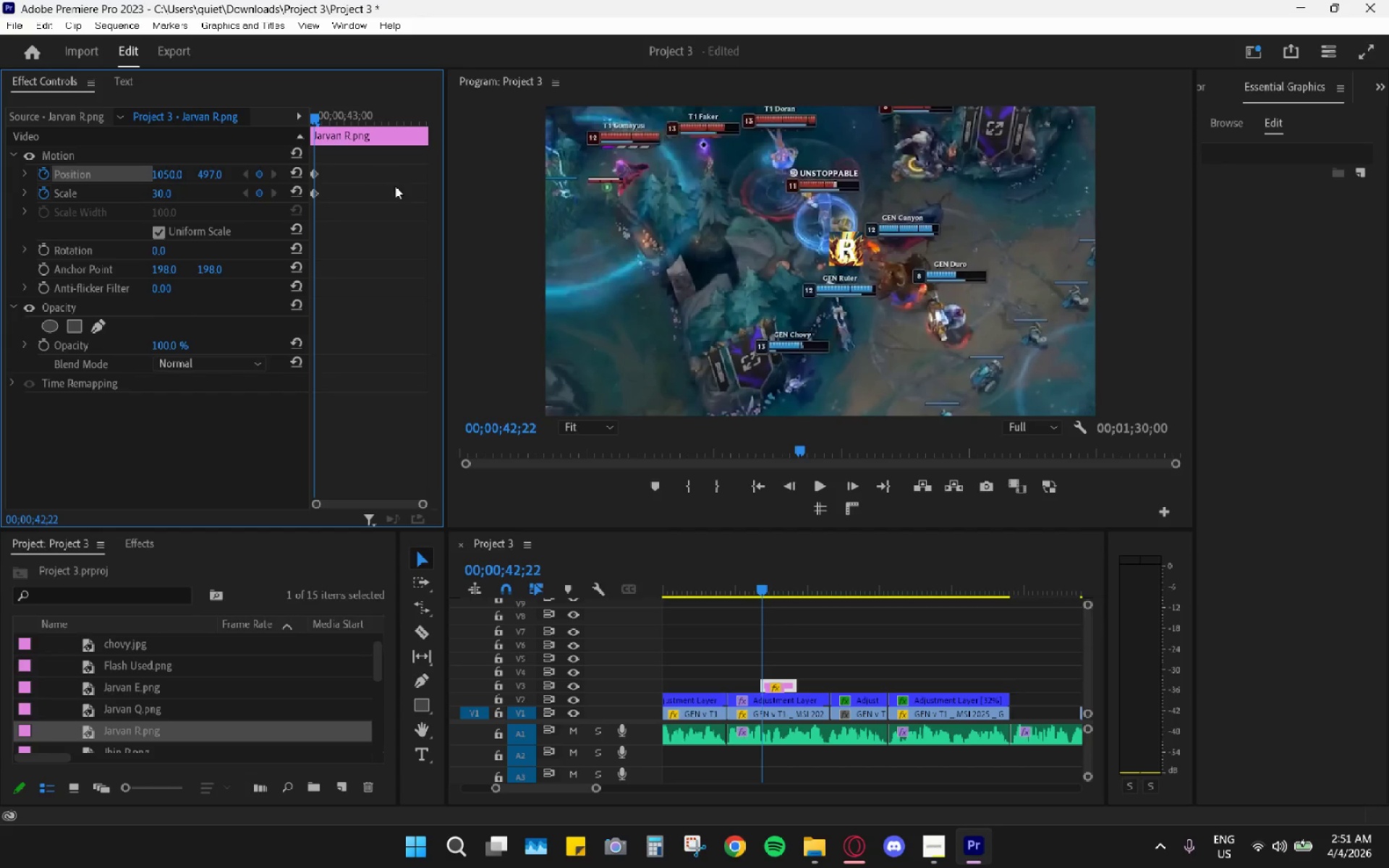 
key(Control+ControlLeft)
 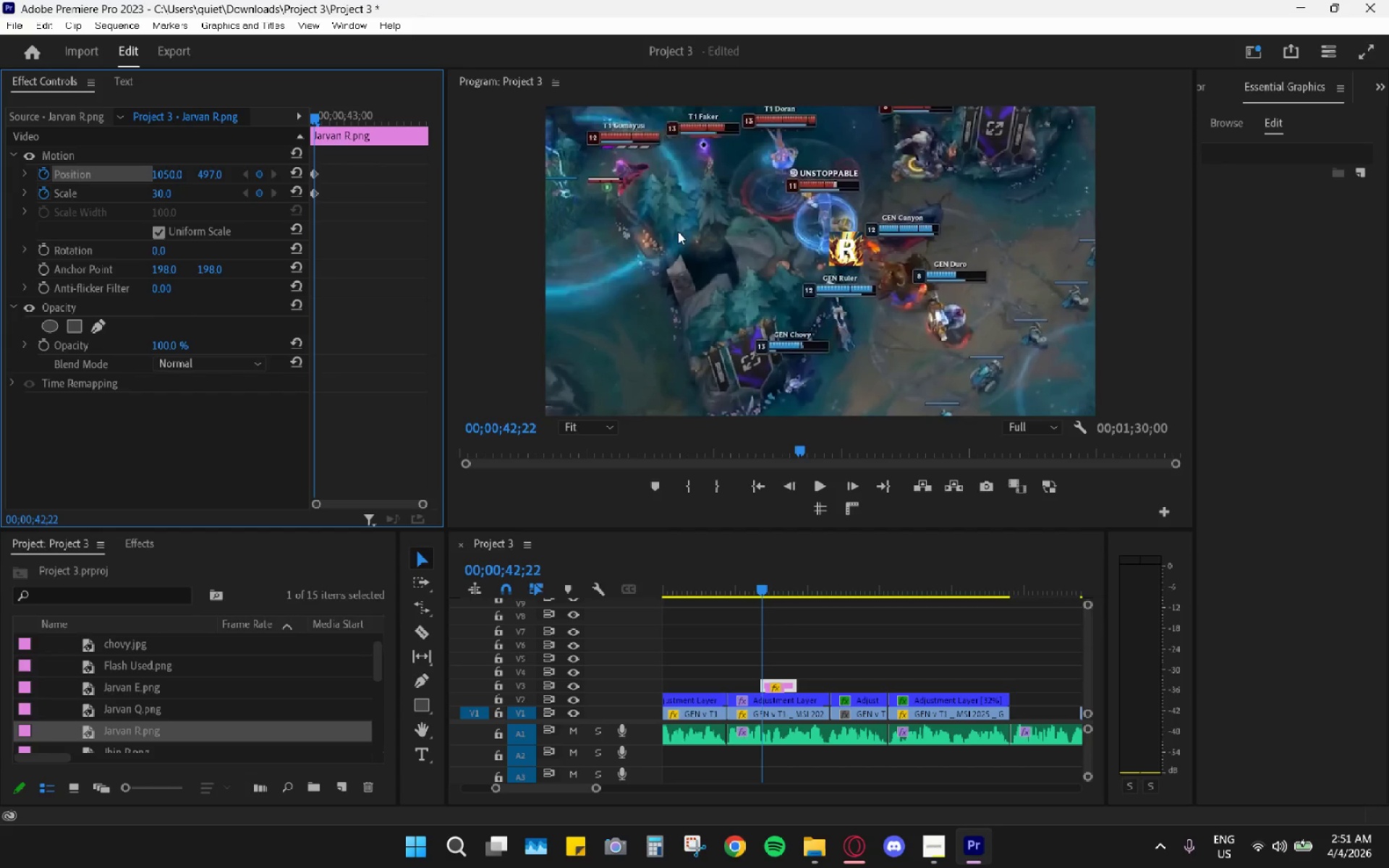 
key(Control+Z)
 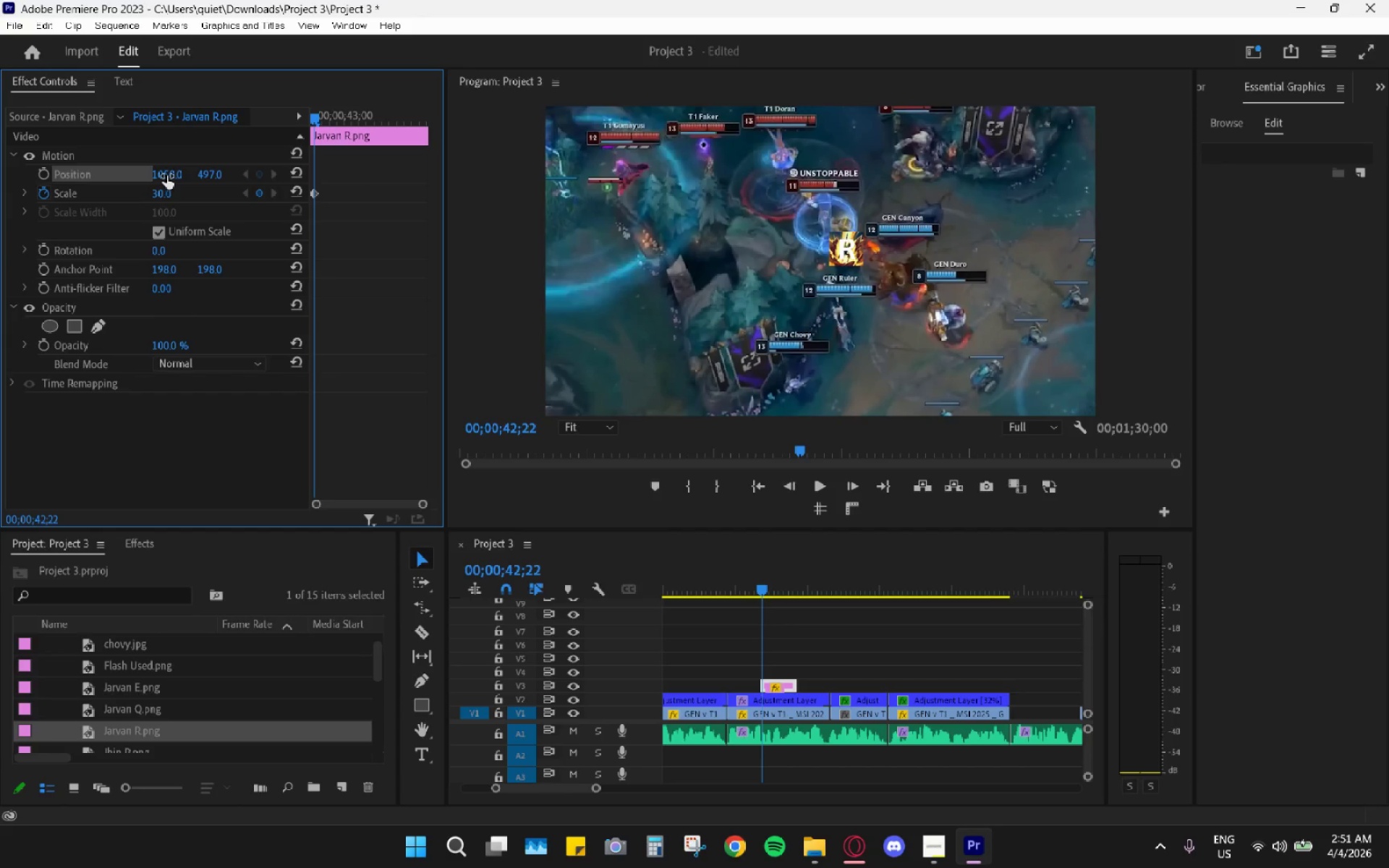 
left_click_drag(start_coordinate=[166, 176], to_coordinate=[108, 171])
 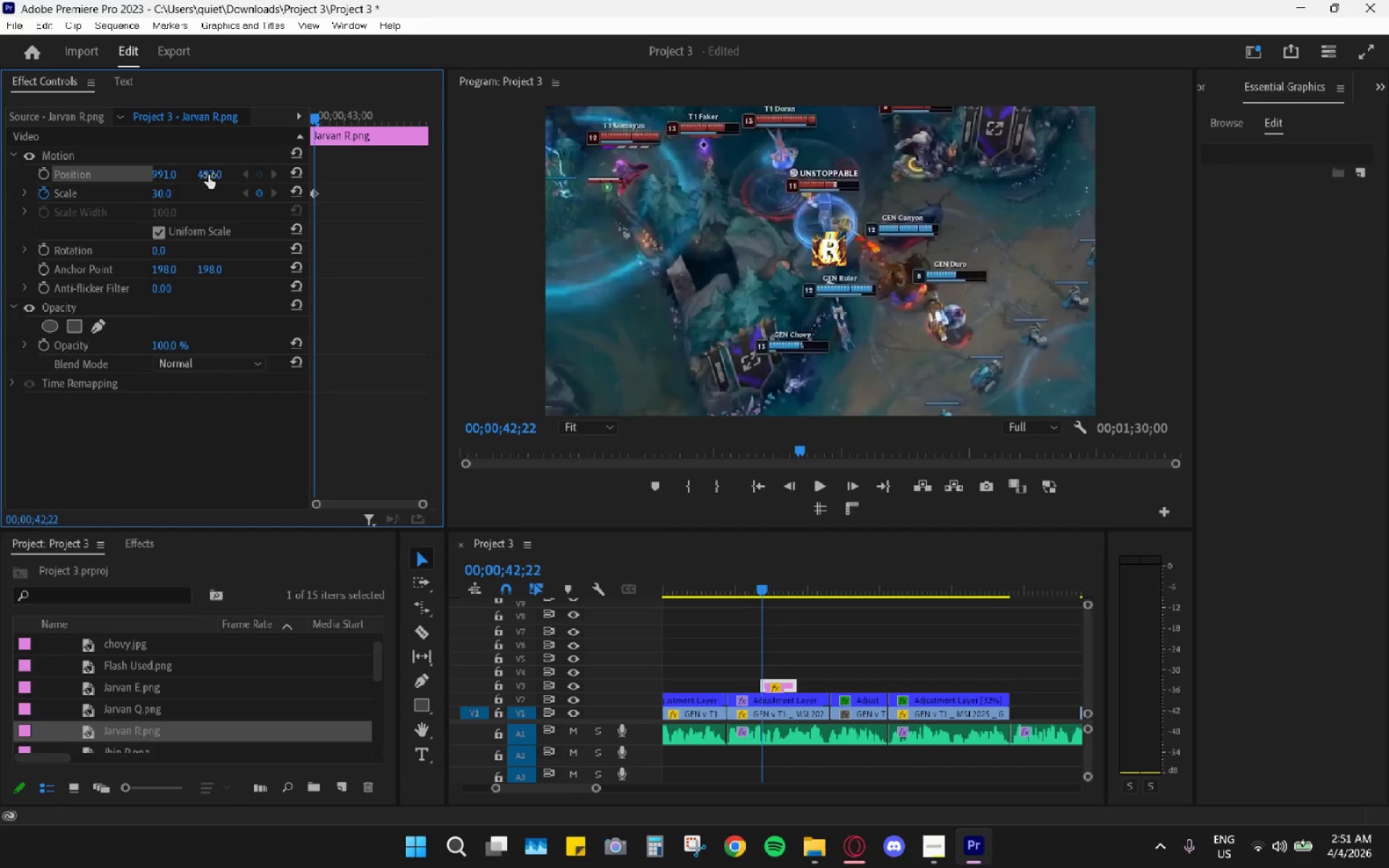 
left_click_drag(start_coordinate=[208, 175], to_coordinate=[116, 210])
 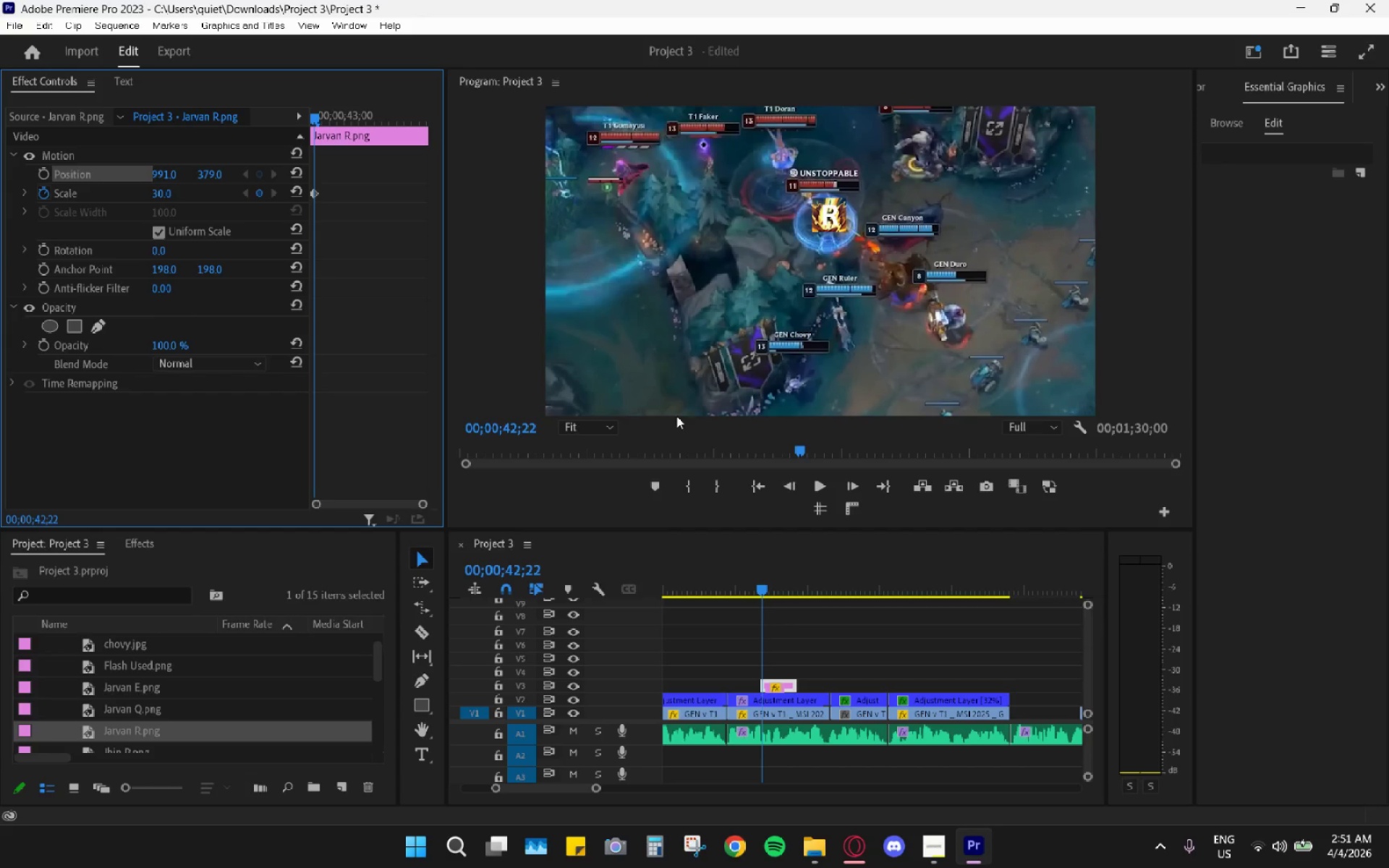 
left_click([42, 174])
 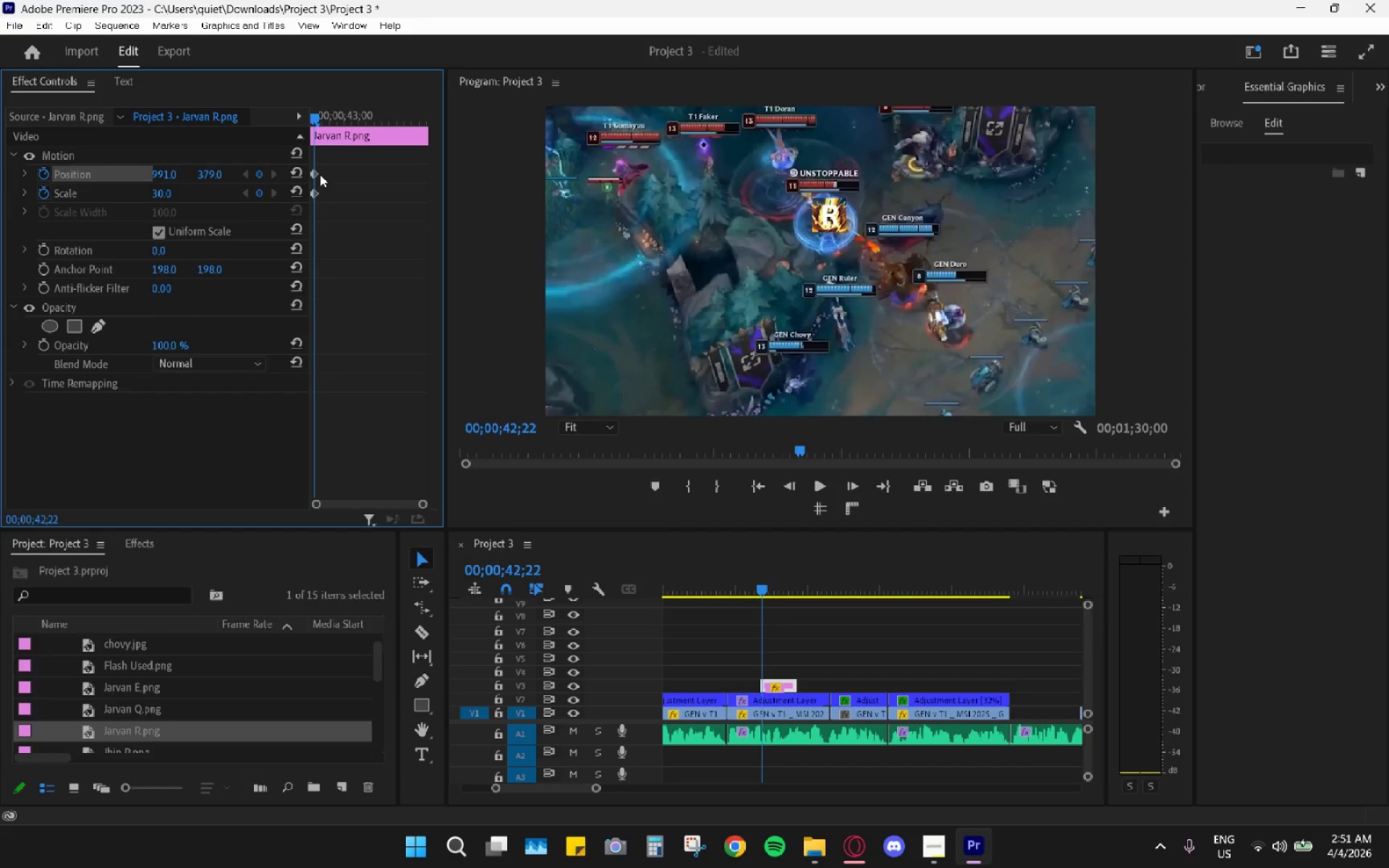 
left_click_drag(start_coordinate=[317, 174], to_coordinate=[307, 174])
 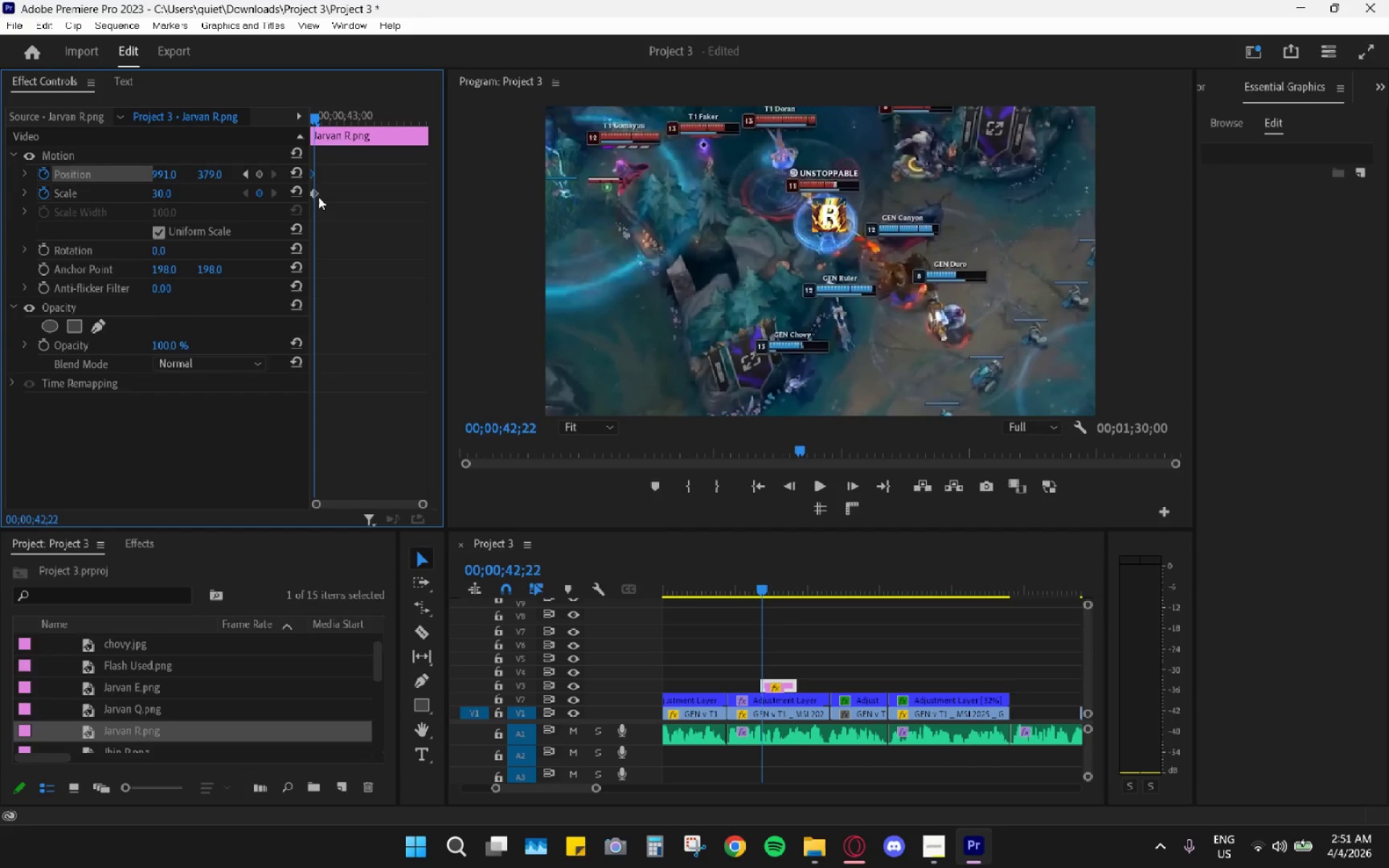 
left_click_drag(start_coordinate=[316, 195], to_coordinate=[277, 195])
 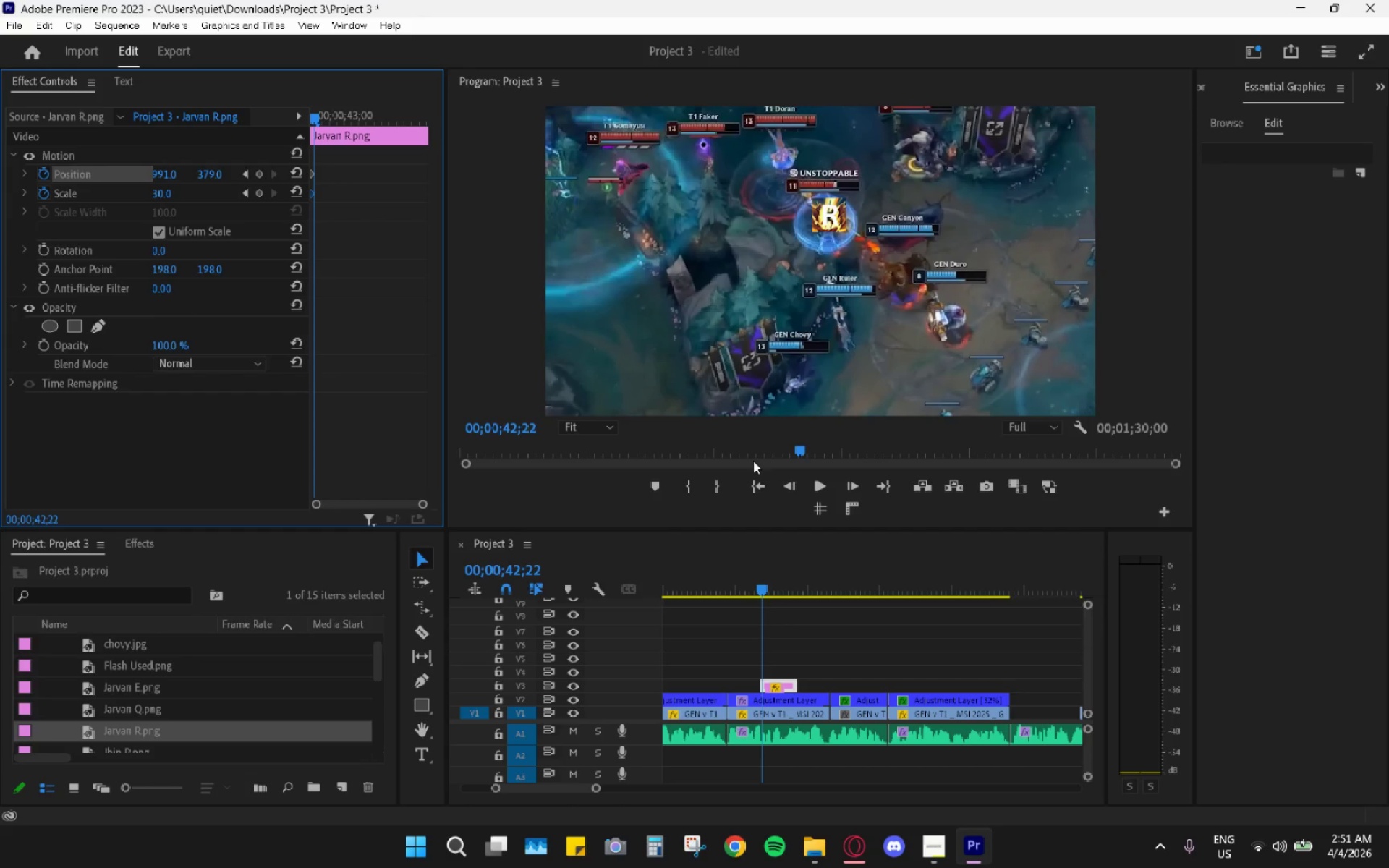 
key(ArrowLeft)
 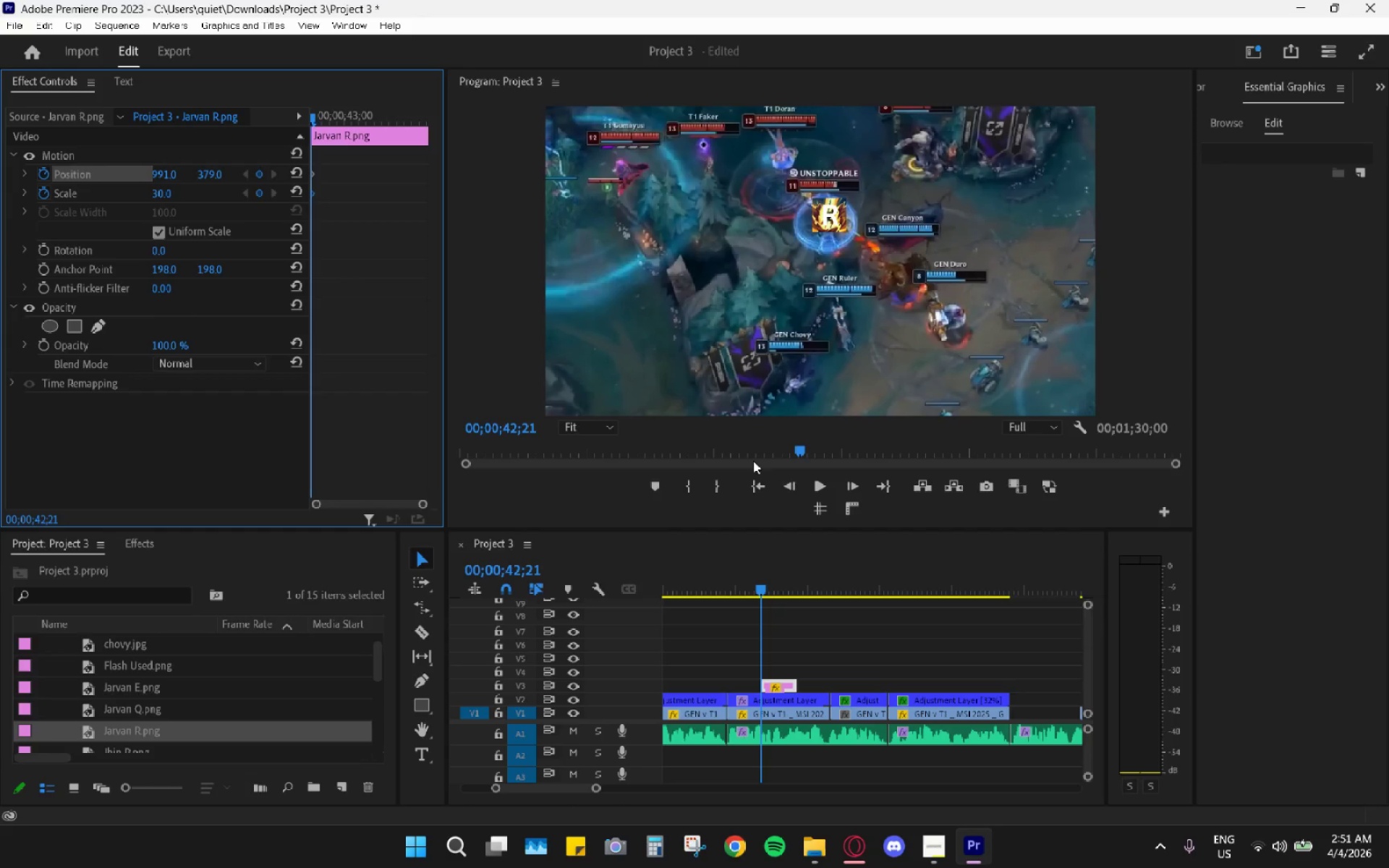 
key(ArrowRight)
 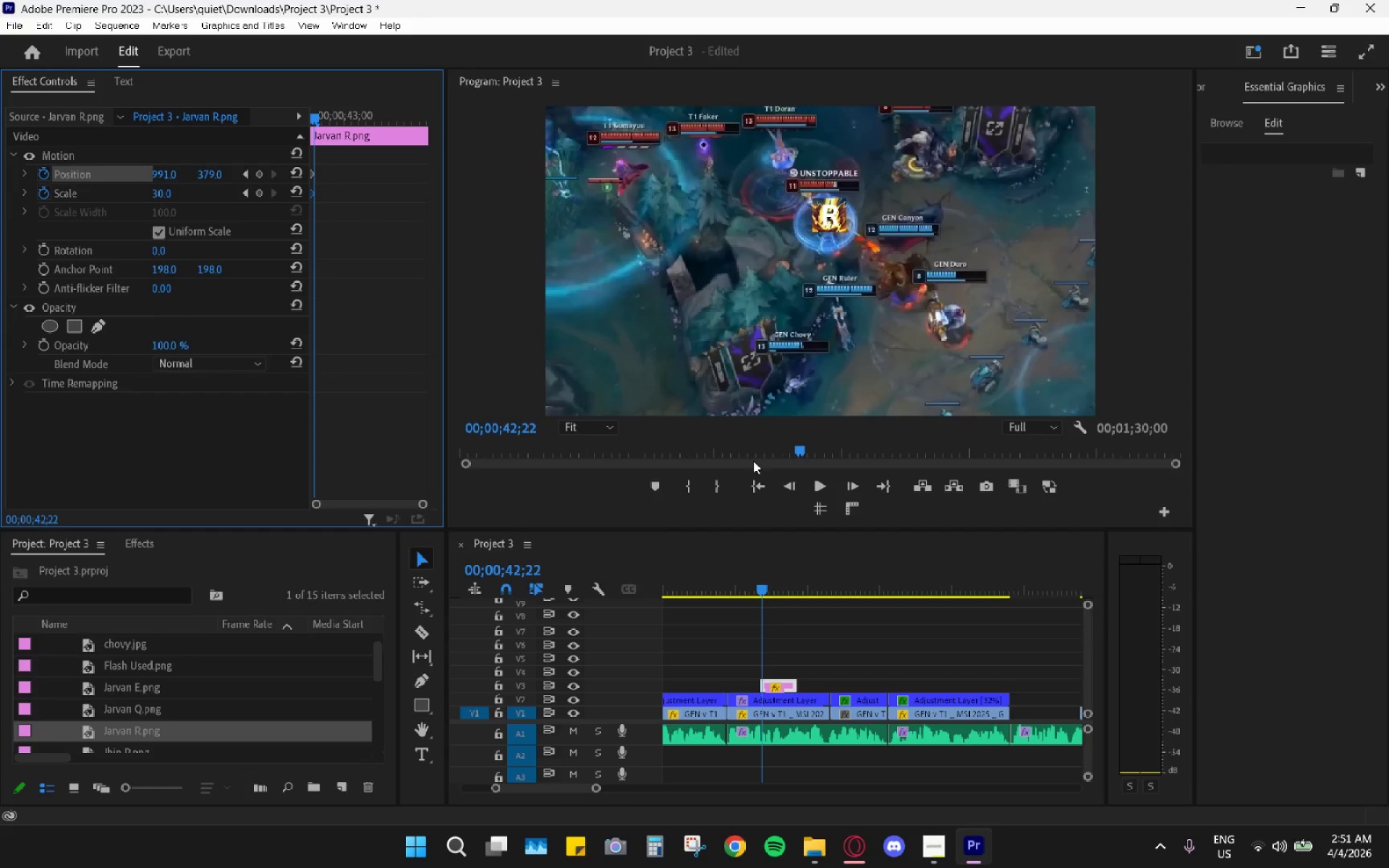 
key(ArrowRight)
 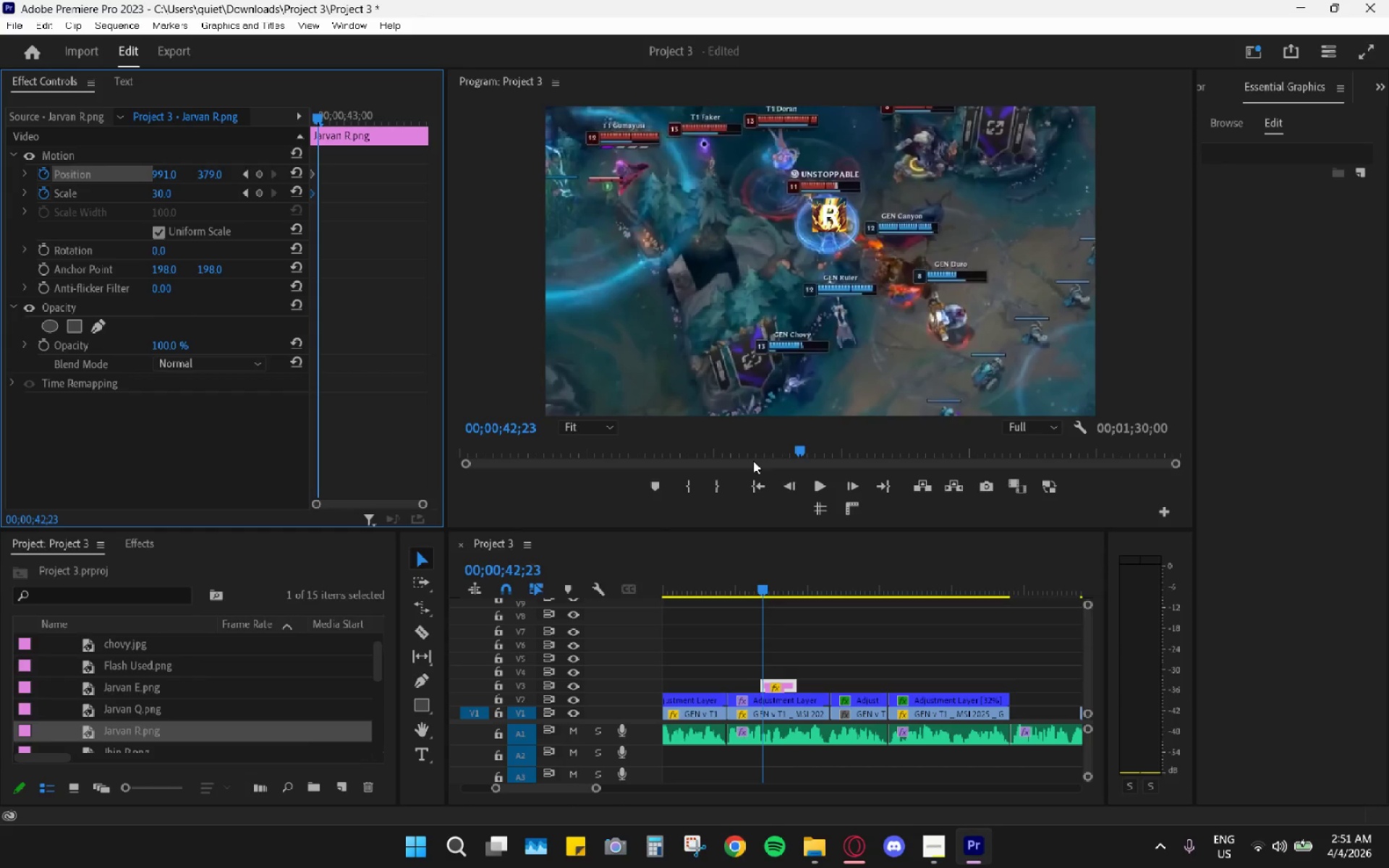 
key(ArrowRight)
 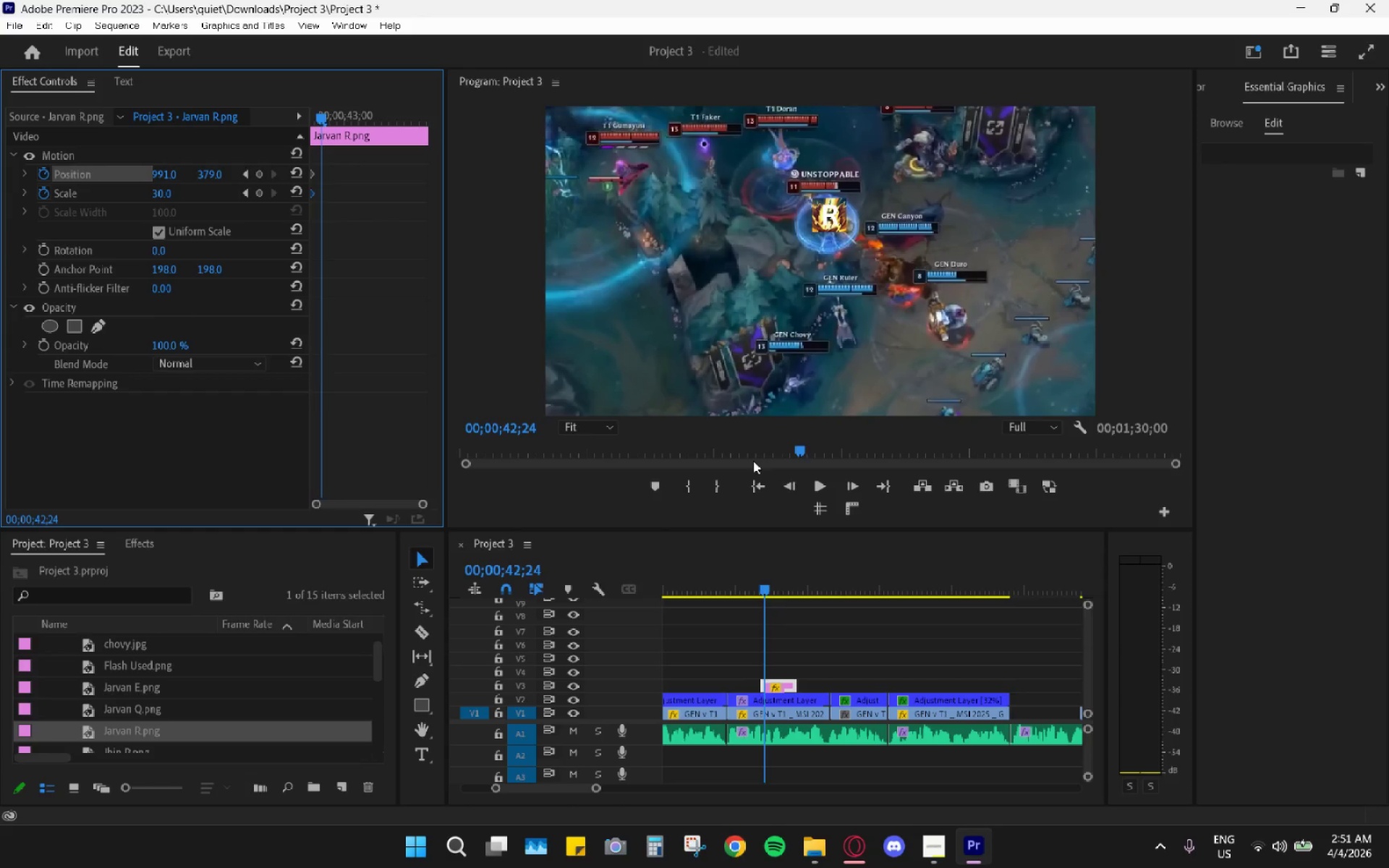 
key(ArrowRight)
 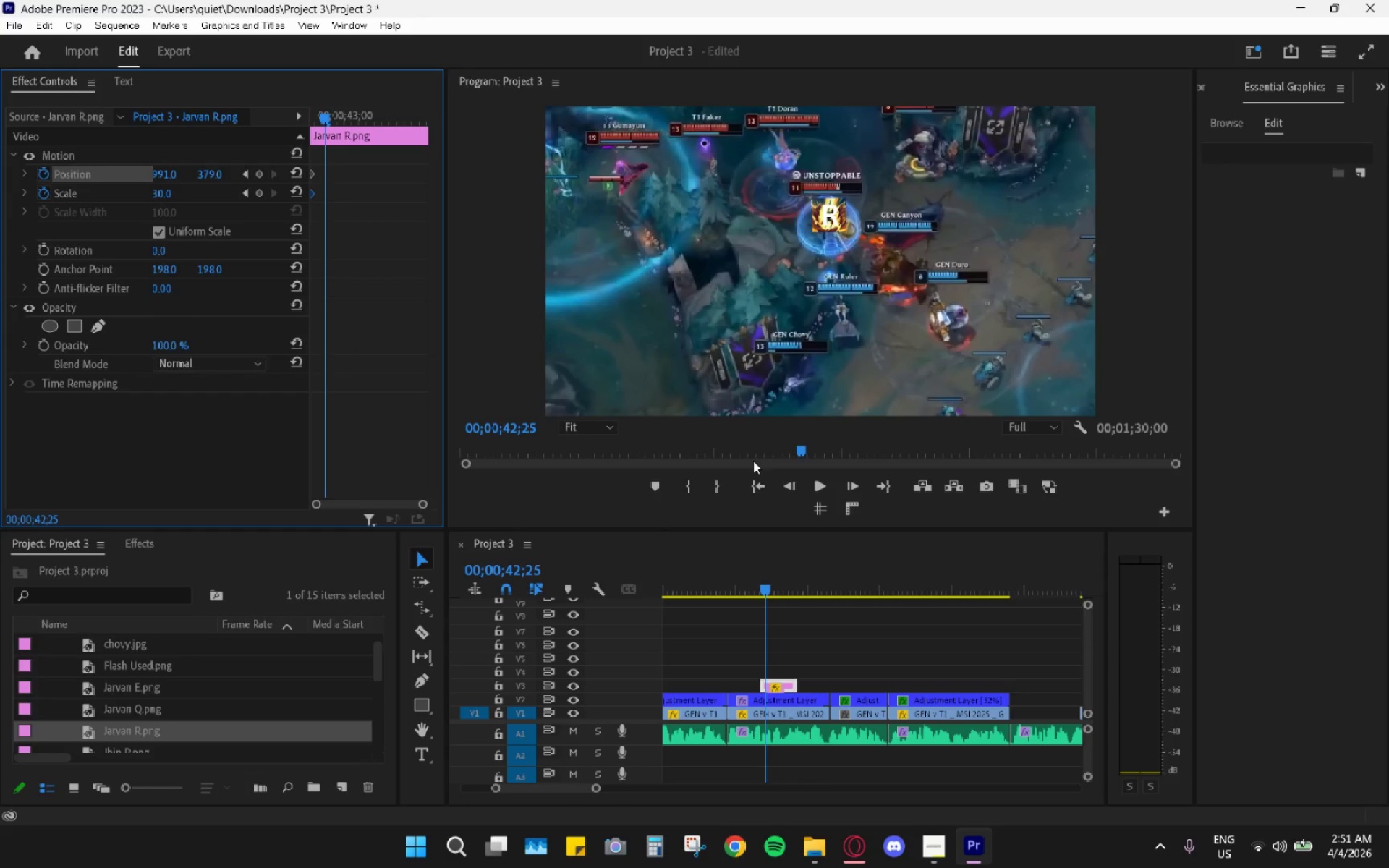 
key(ArrowRight)
 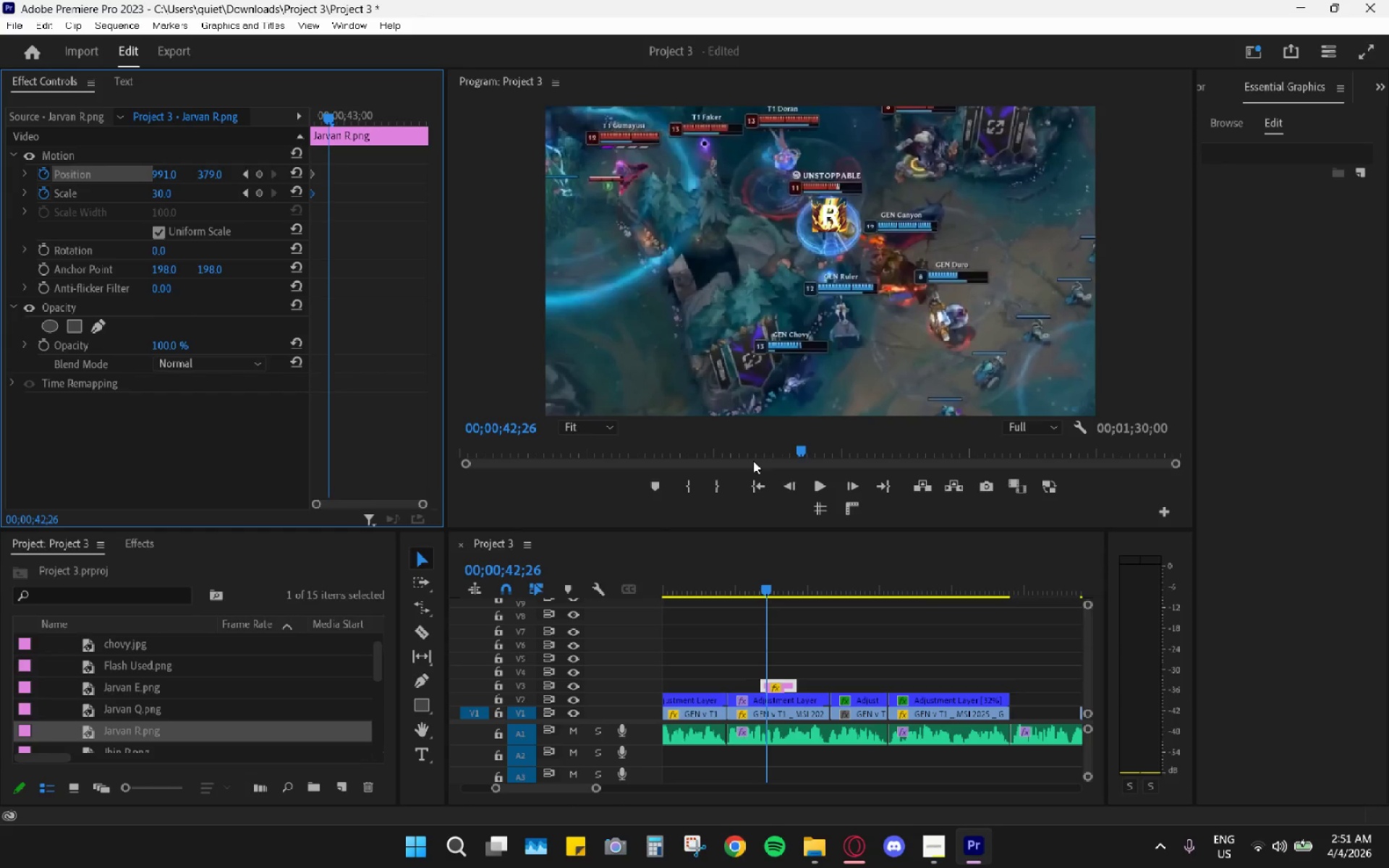 
key(ArrowRight)
 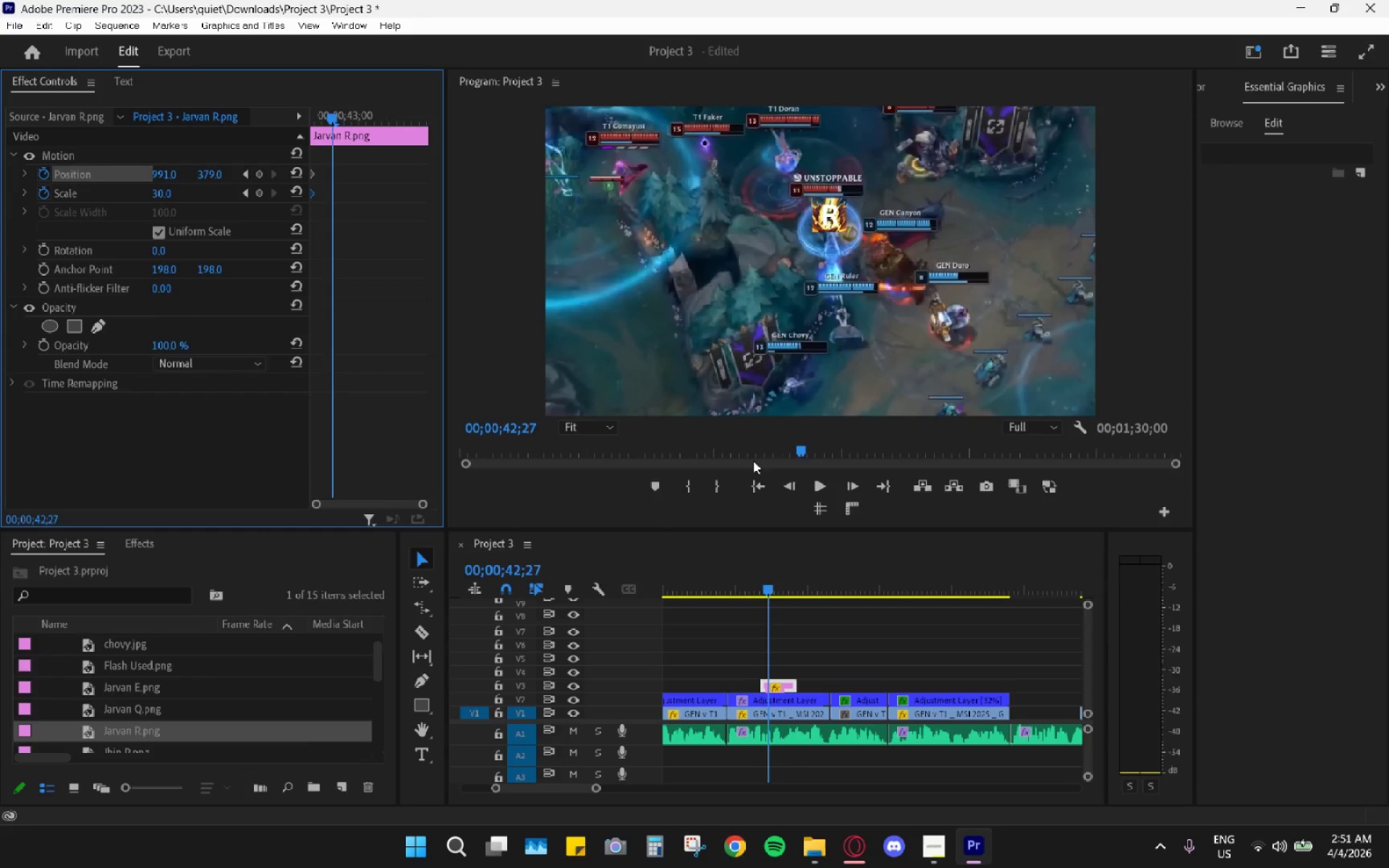 
key(ArrowRight)
 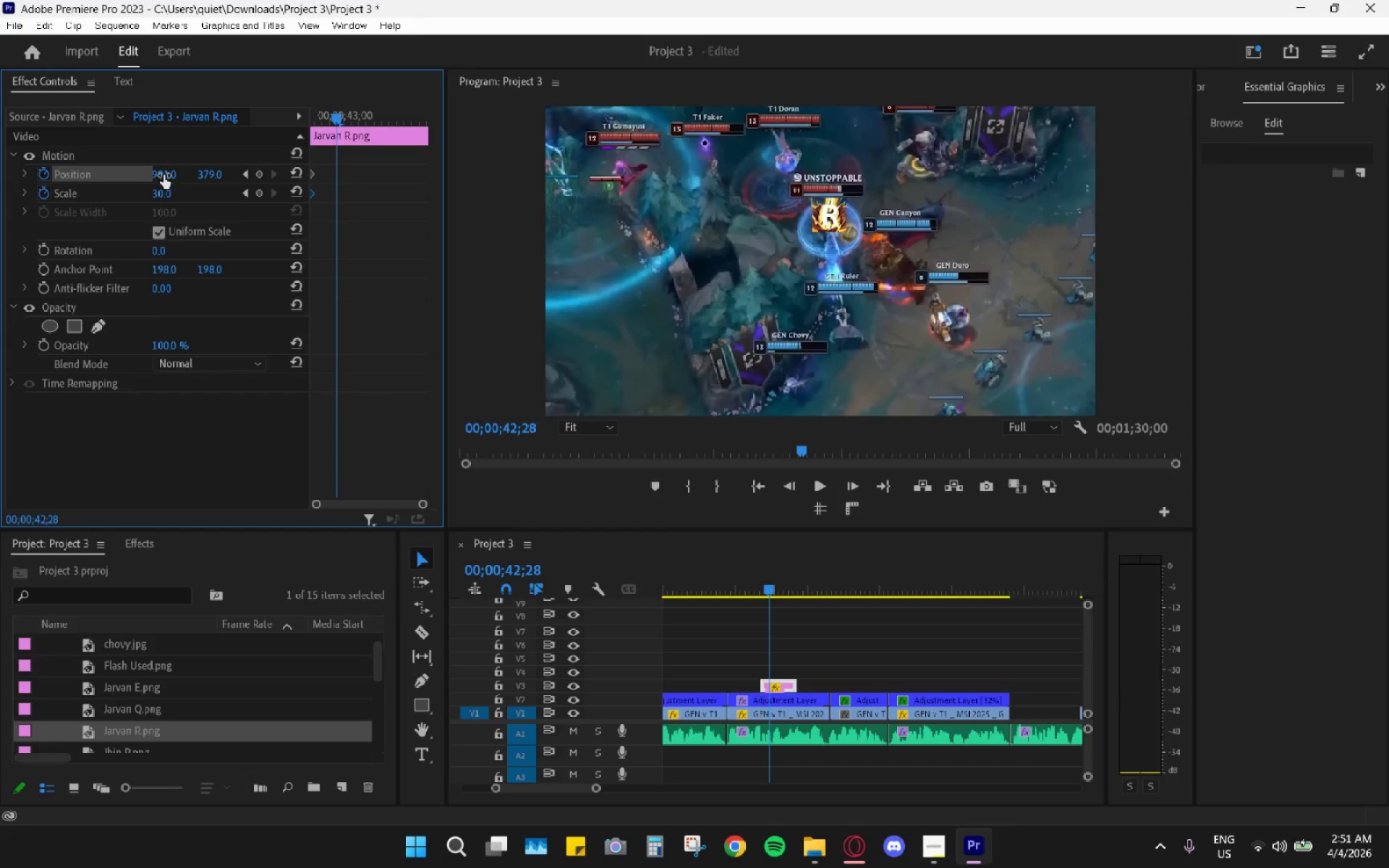 
left_click_drag(start_coordinate=[205, 178], to_coordinate=[307, 150])
 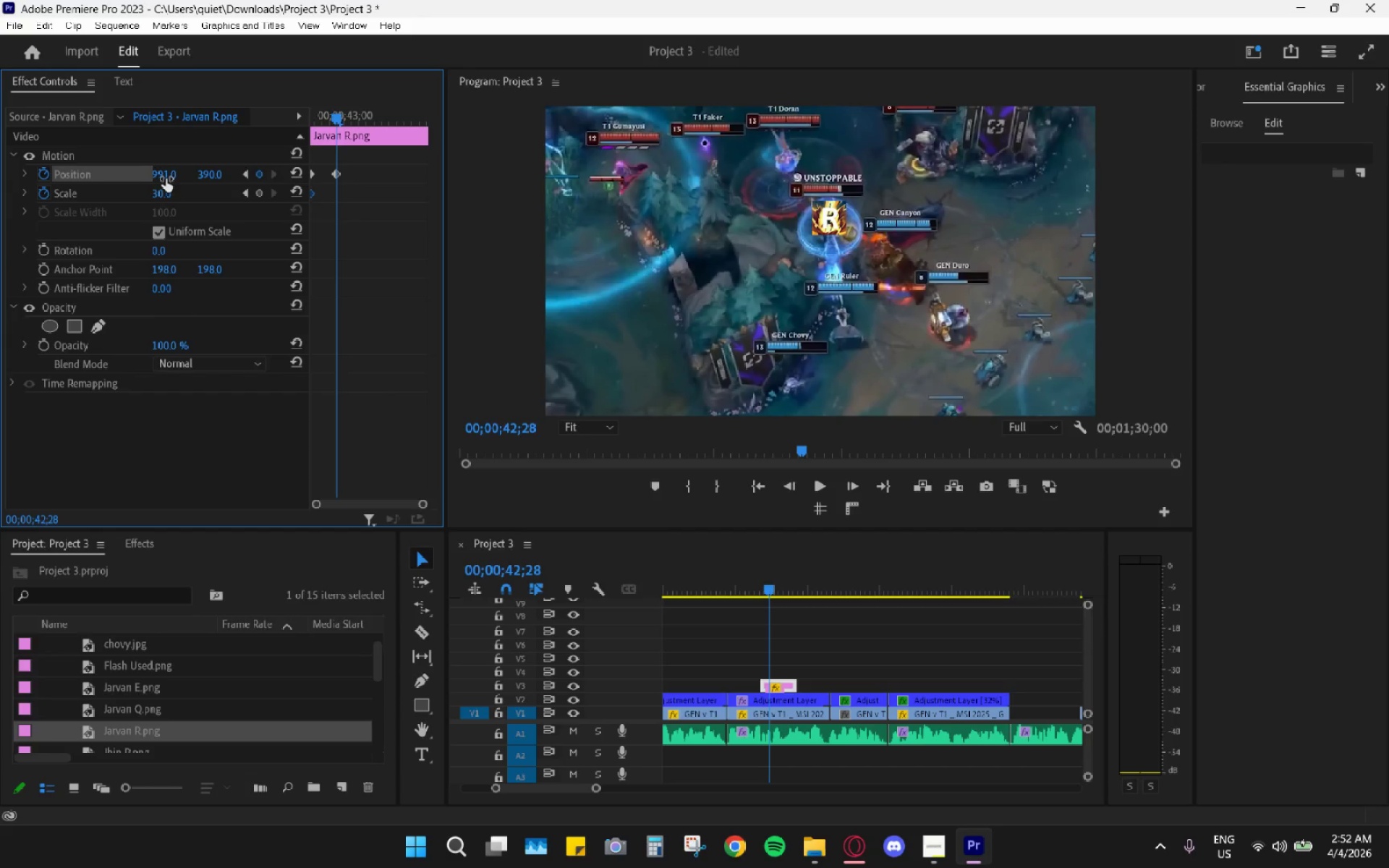 
left_click_drag(start_coordinate=[164, 177], to_coordinate=[172, 173])
 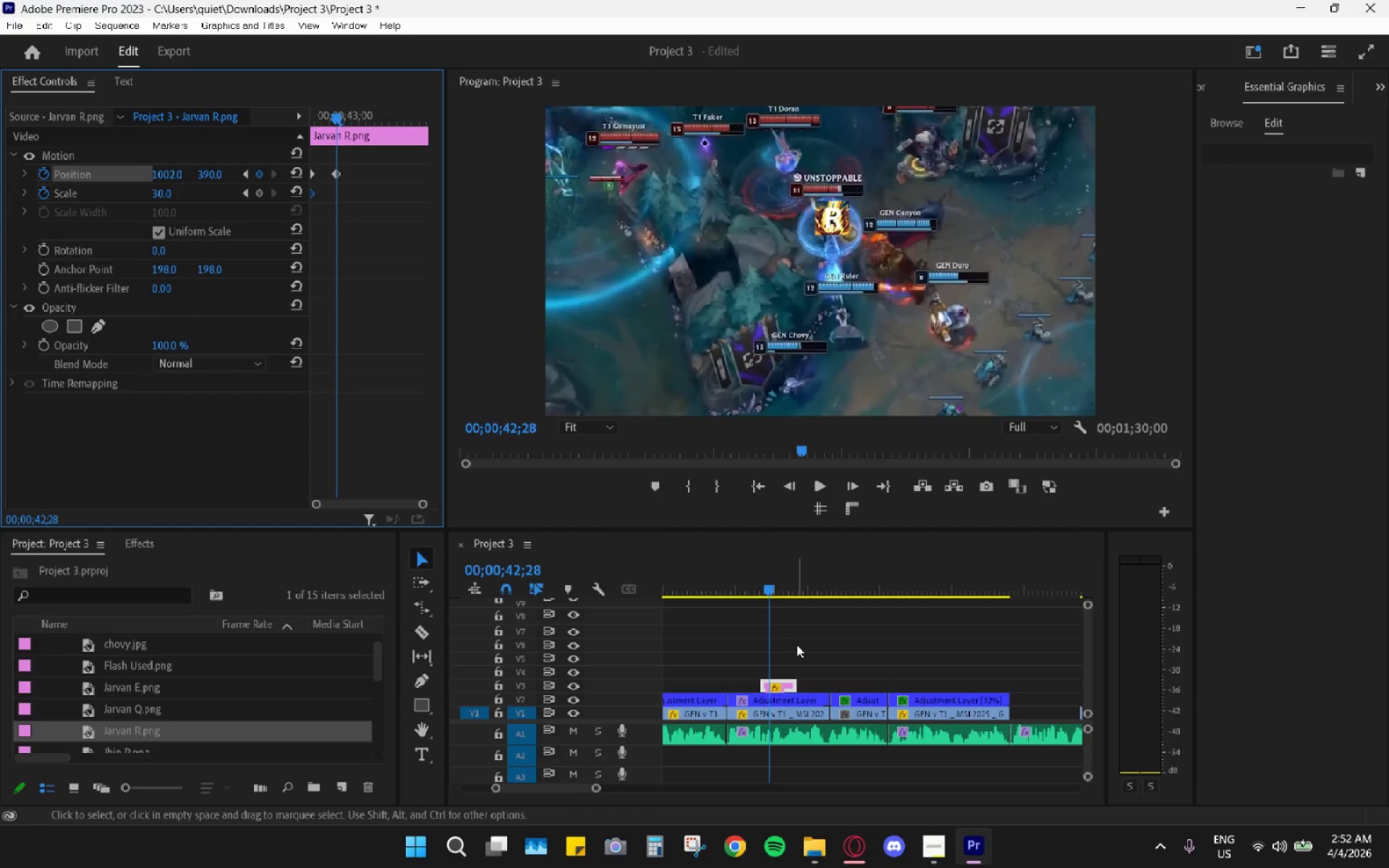 
key(ArrowRight)
 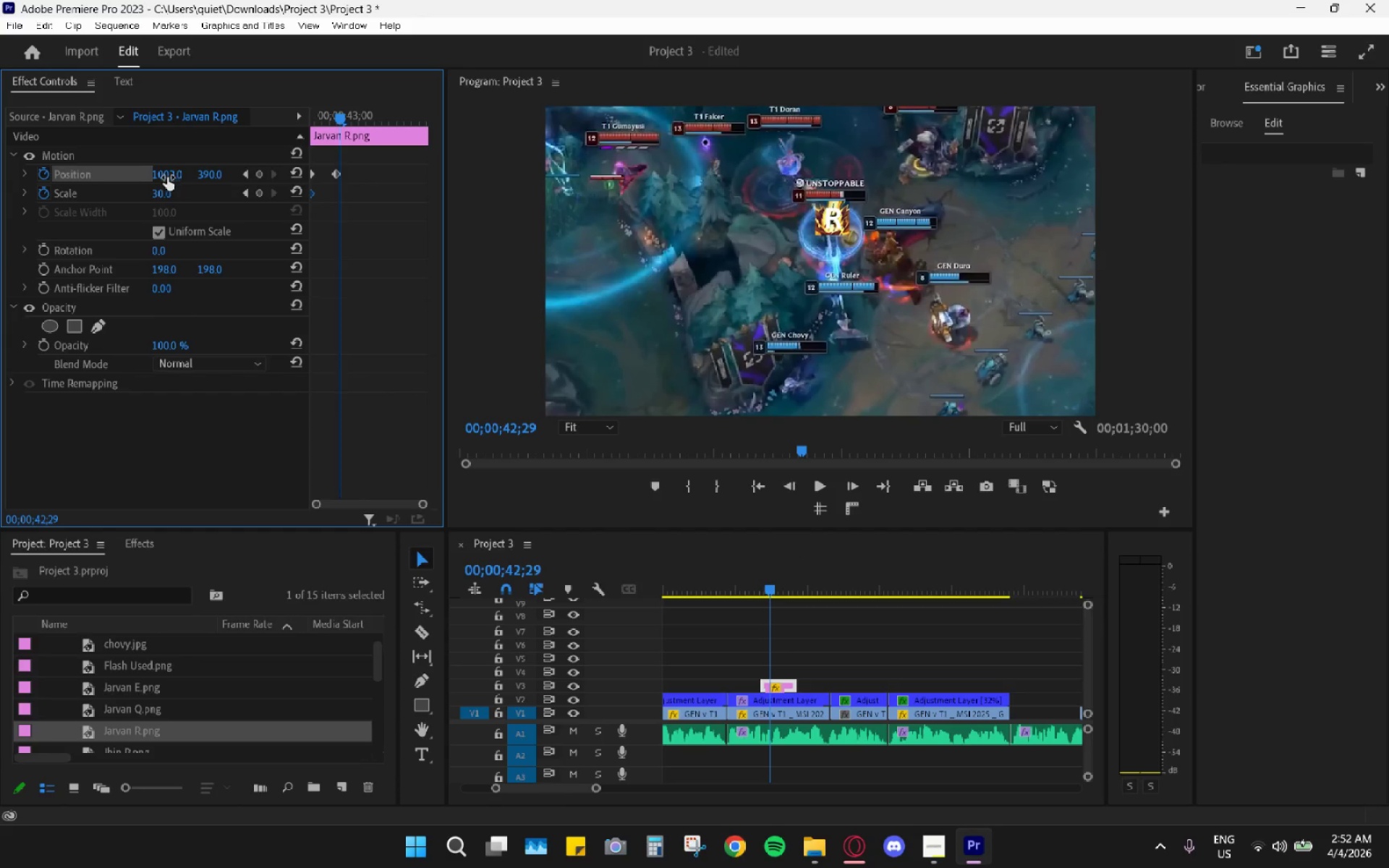 
left_click_drag(start_coordinate=[167, 177], to_coordinate=[201, 171])
 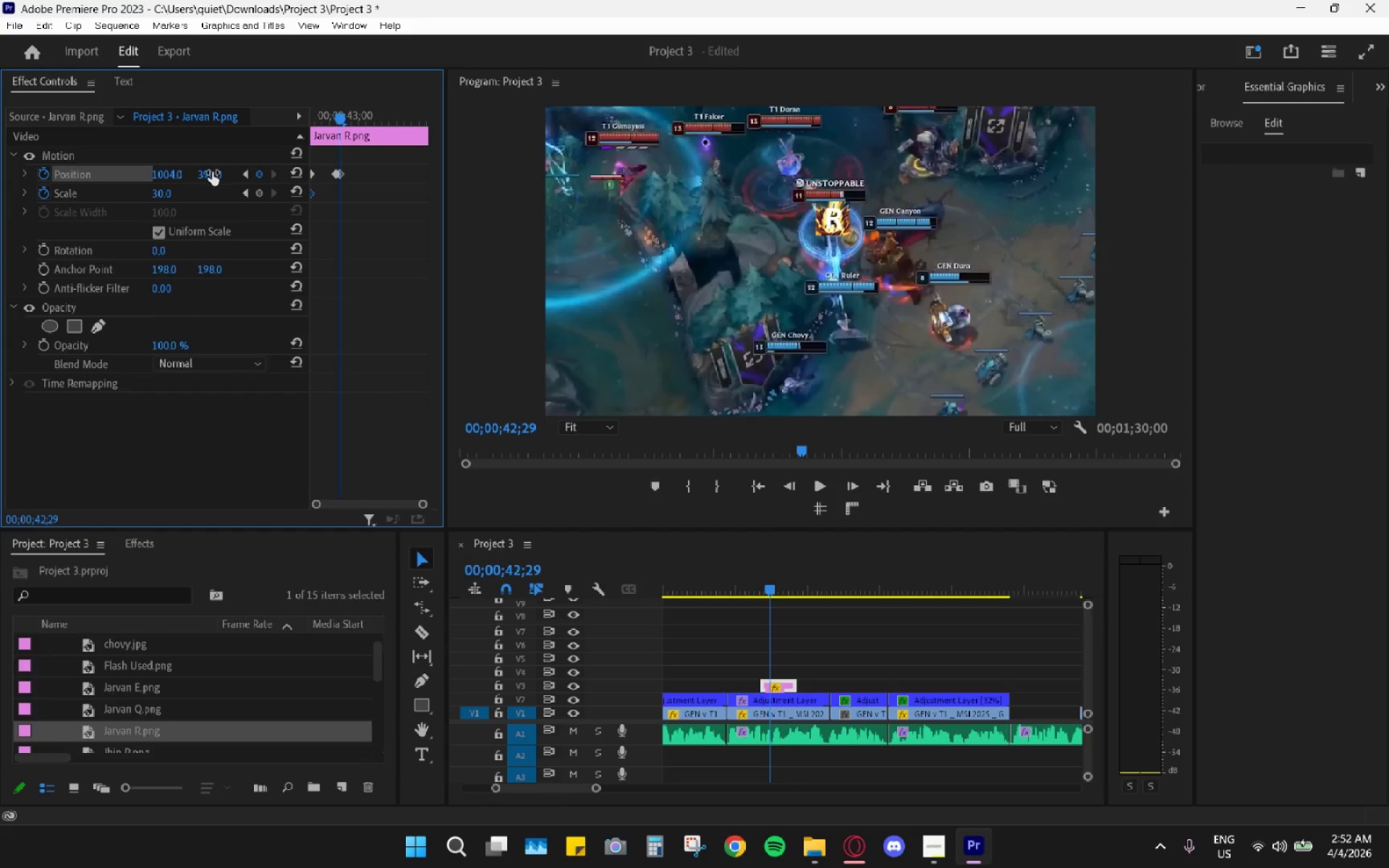 
left_click_drag(start_coordinate=[212, 172], to_coordinate=[247, 169])
 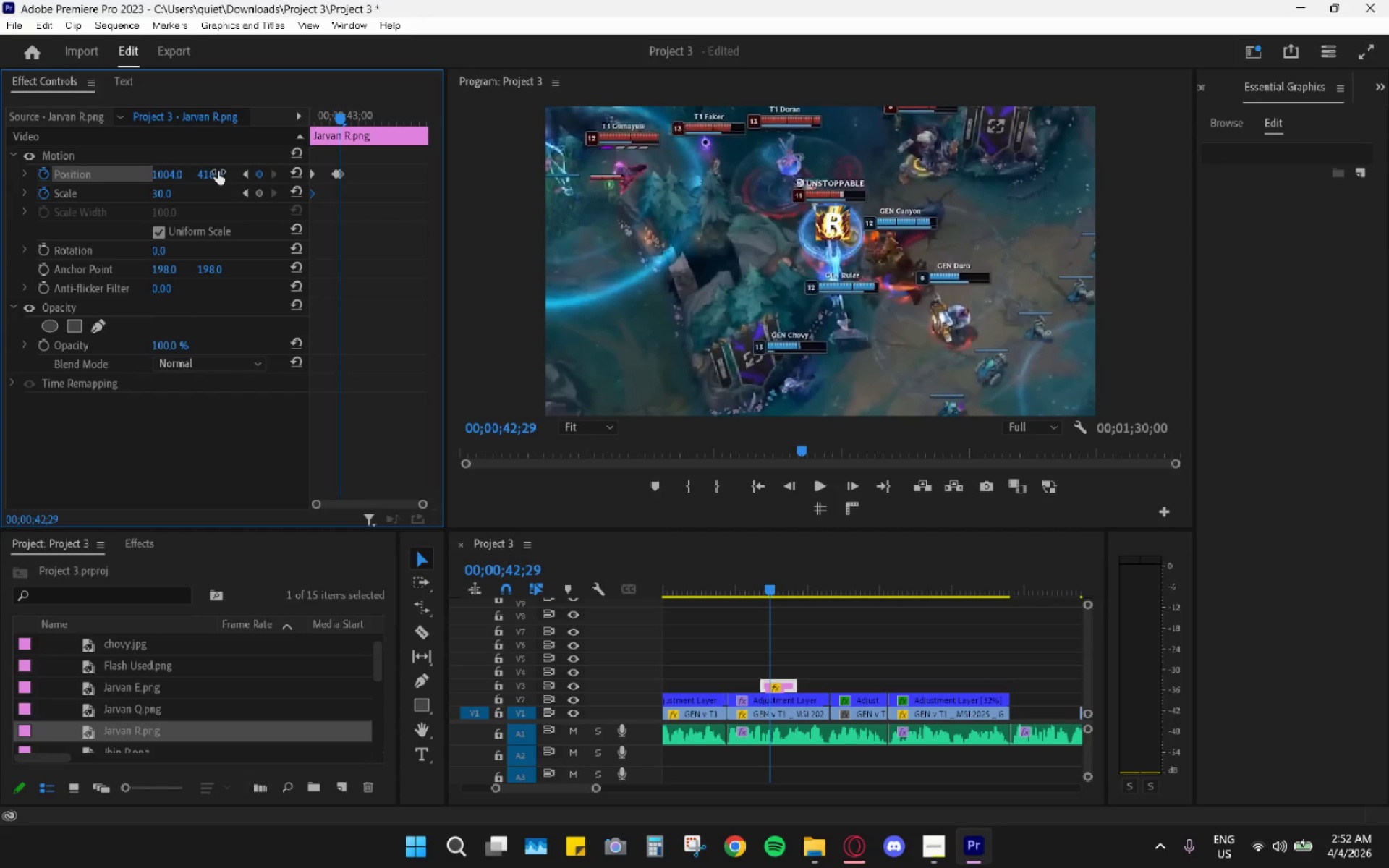 
key(ArrowRight)
 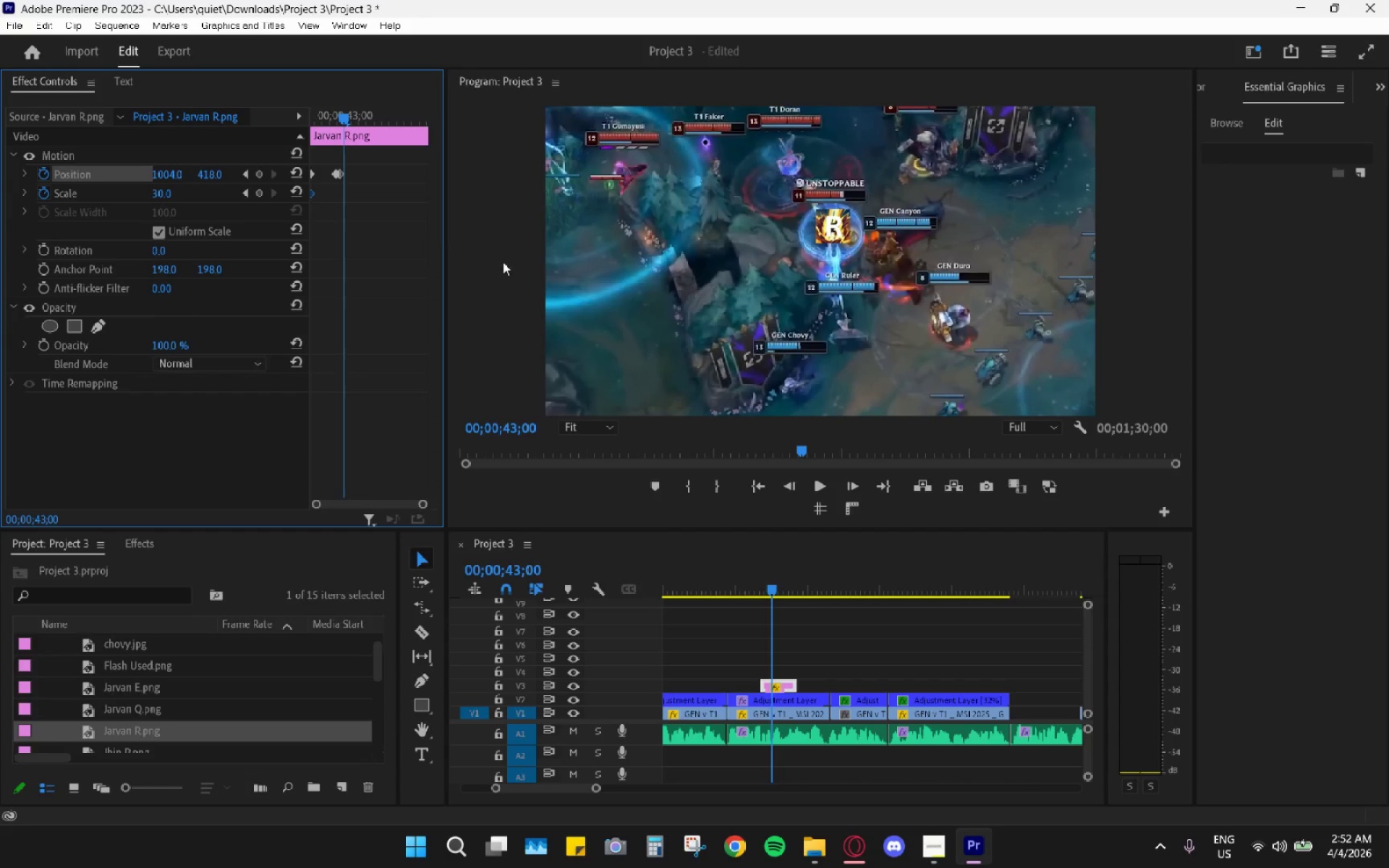 
left_click_drag(start_coordinate=[211, 173], to_coordinate=[219, 167])
 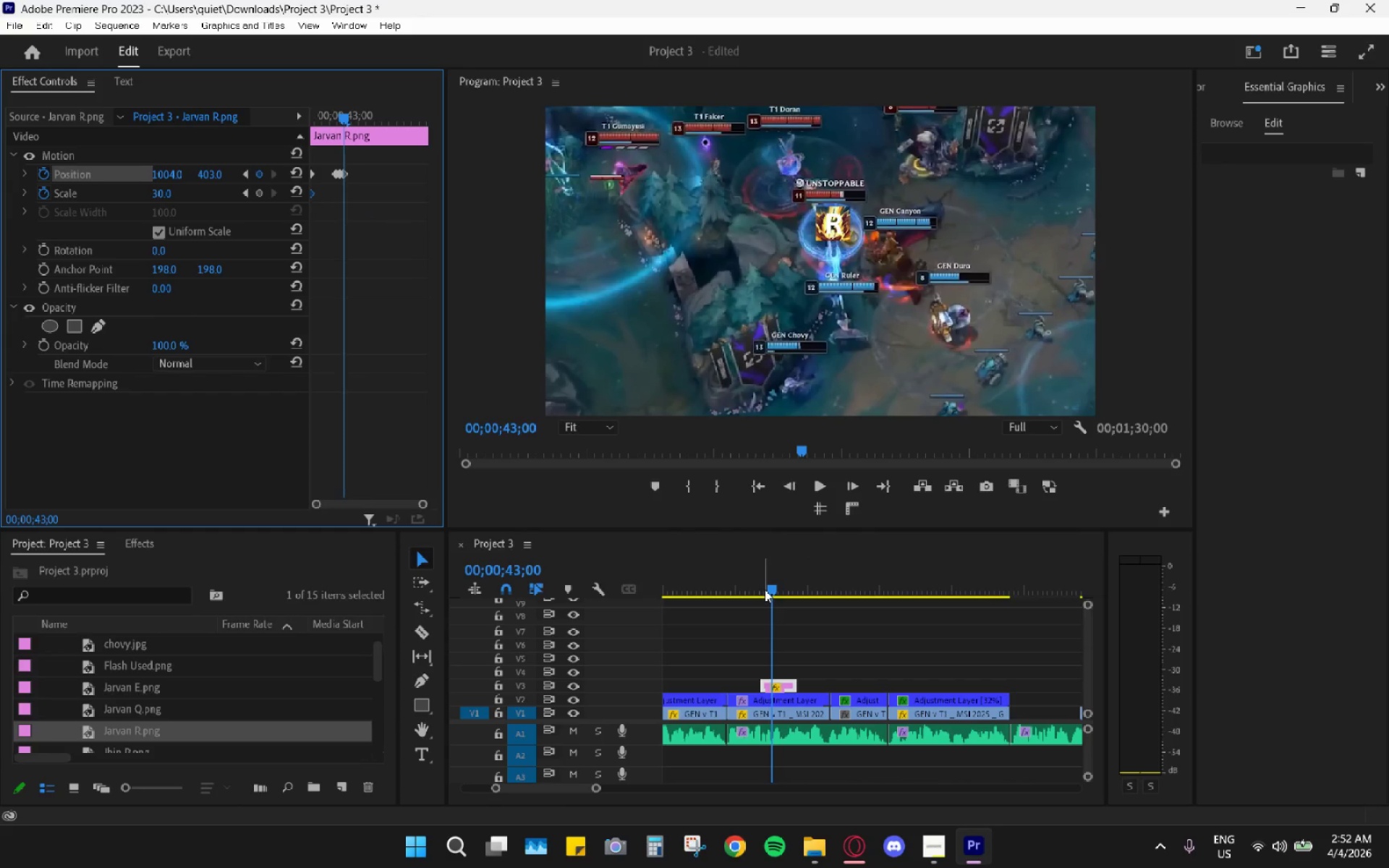 
key(ArrowRight)
 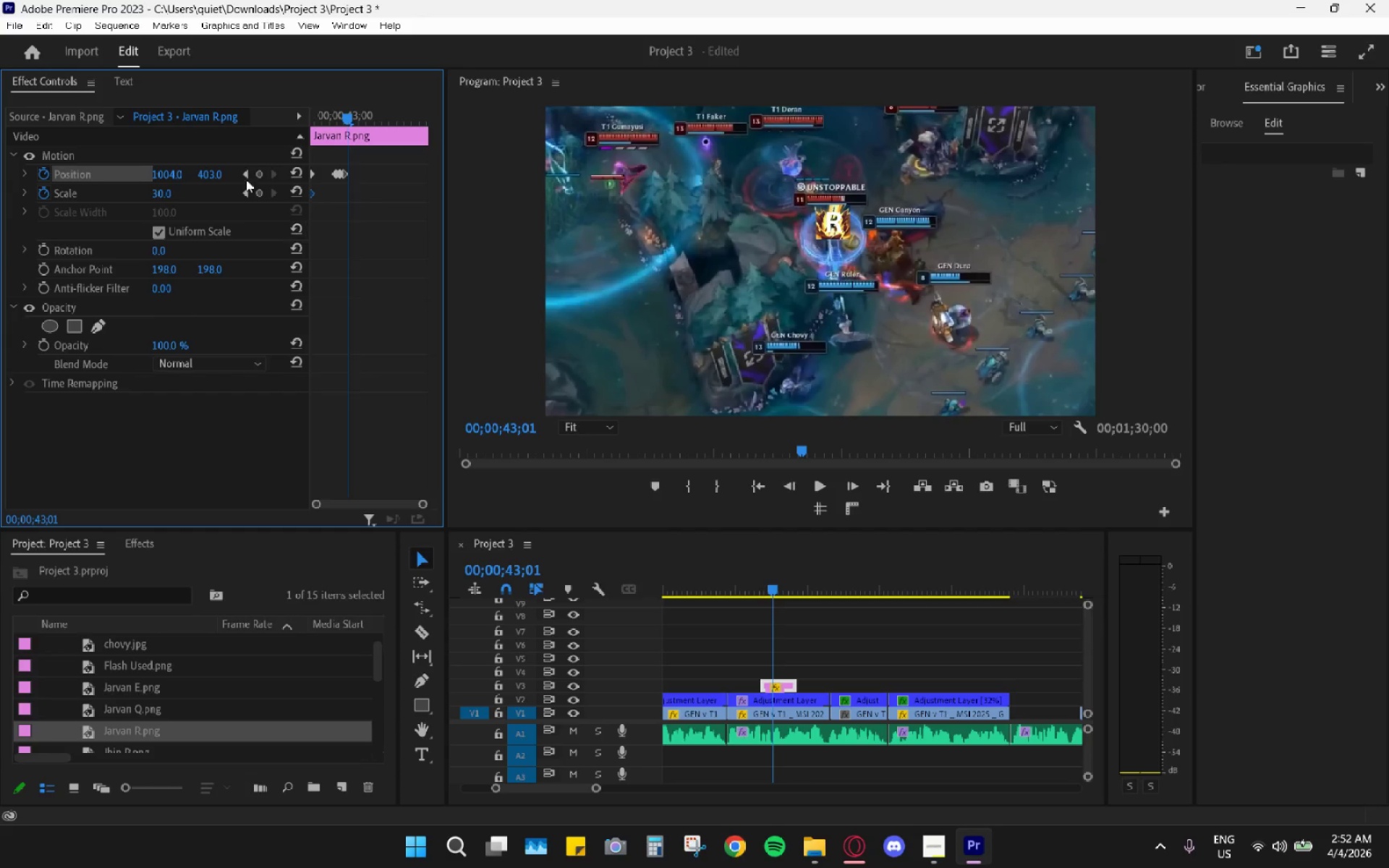 
left_click_drag(start_coordinate=[211, 171], to_coordinate=[260, 171])
 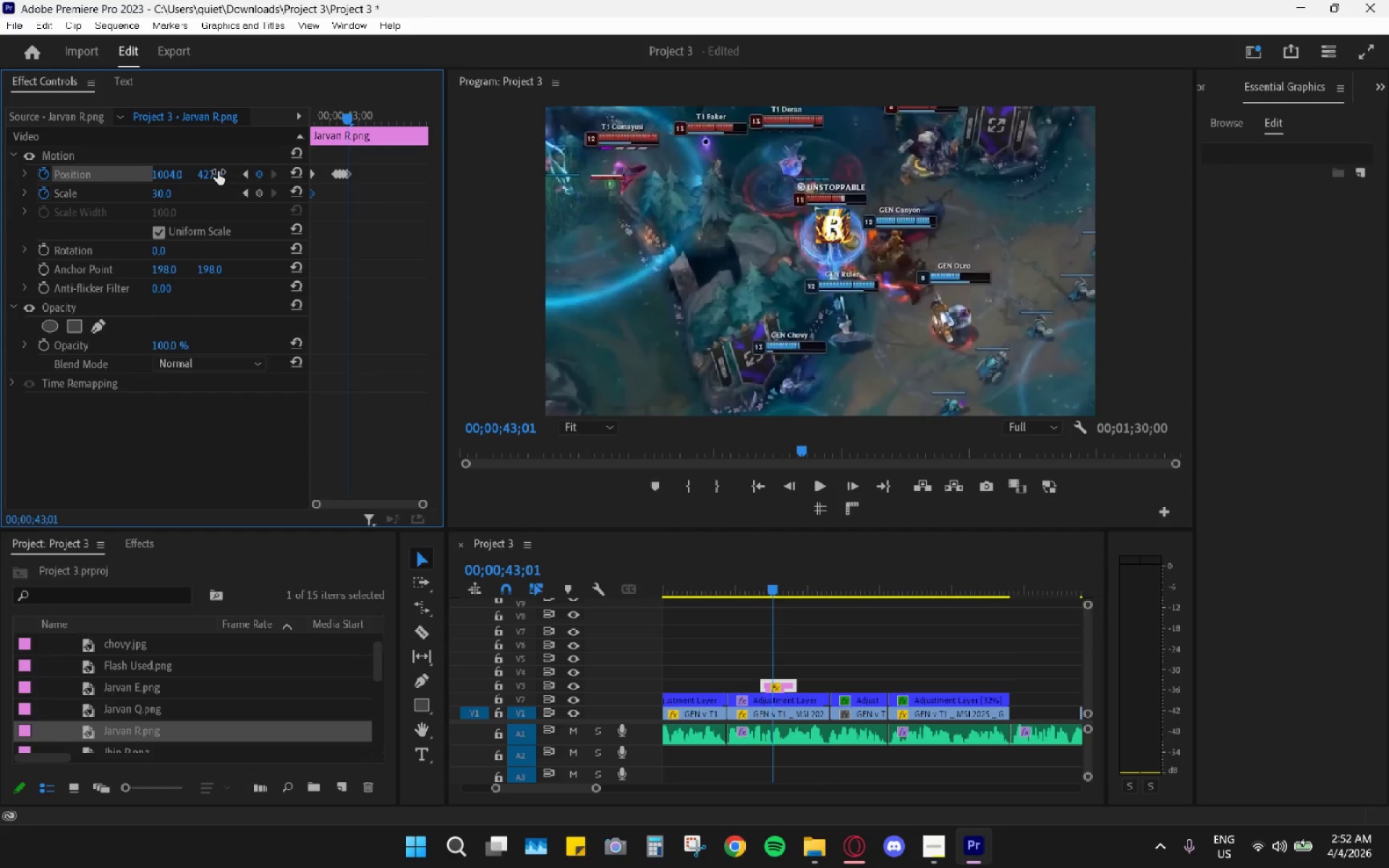 
key(ArrowRight)
 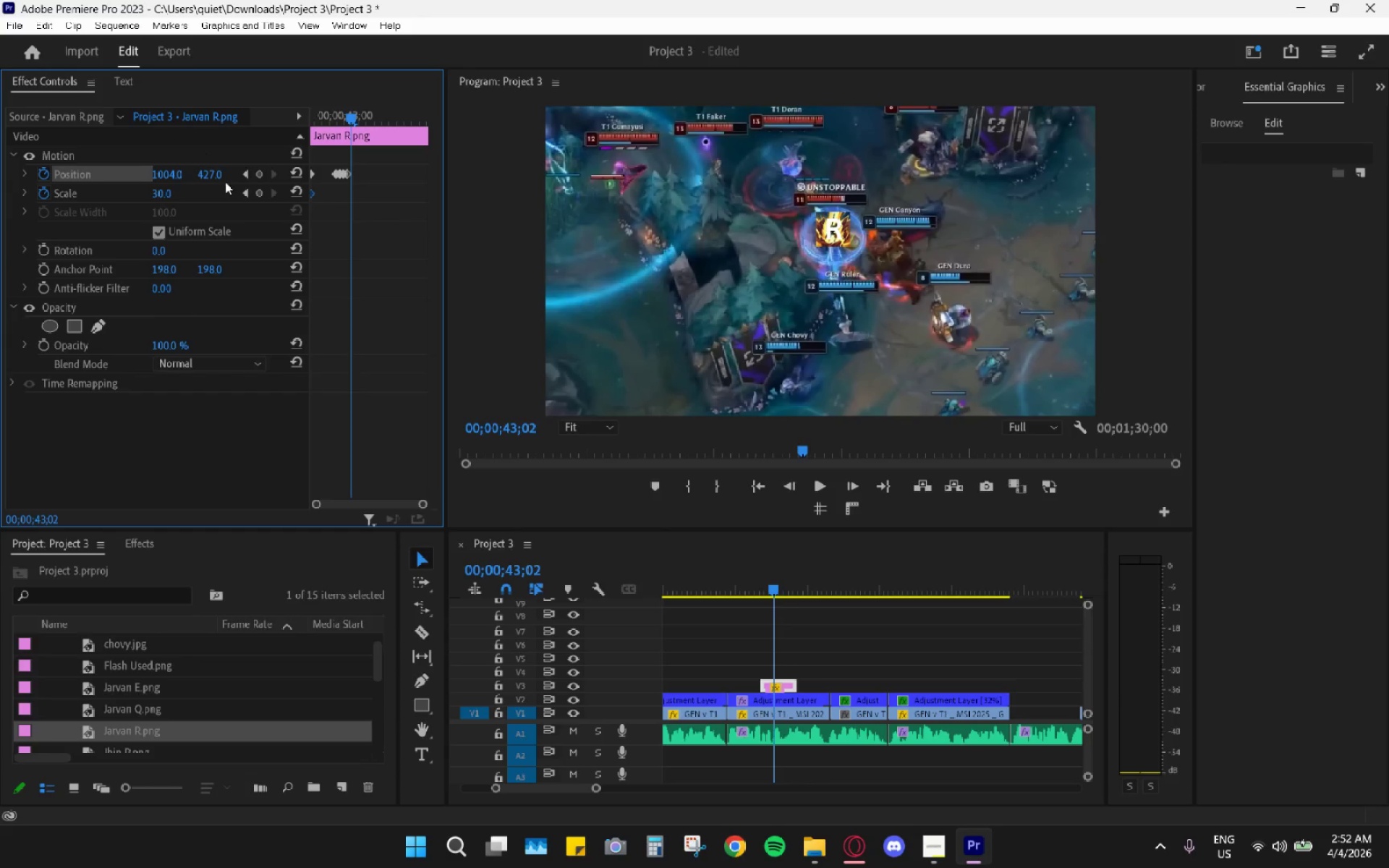 
left_click_drag(start_coordinate=[213, 176], to_coordinate=[182, 192])
 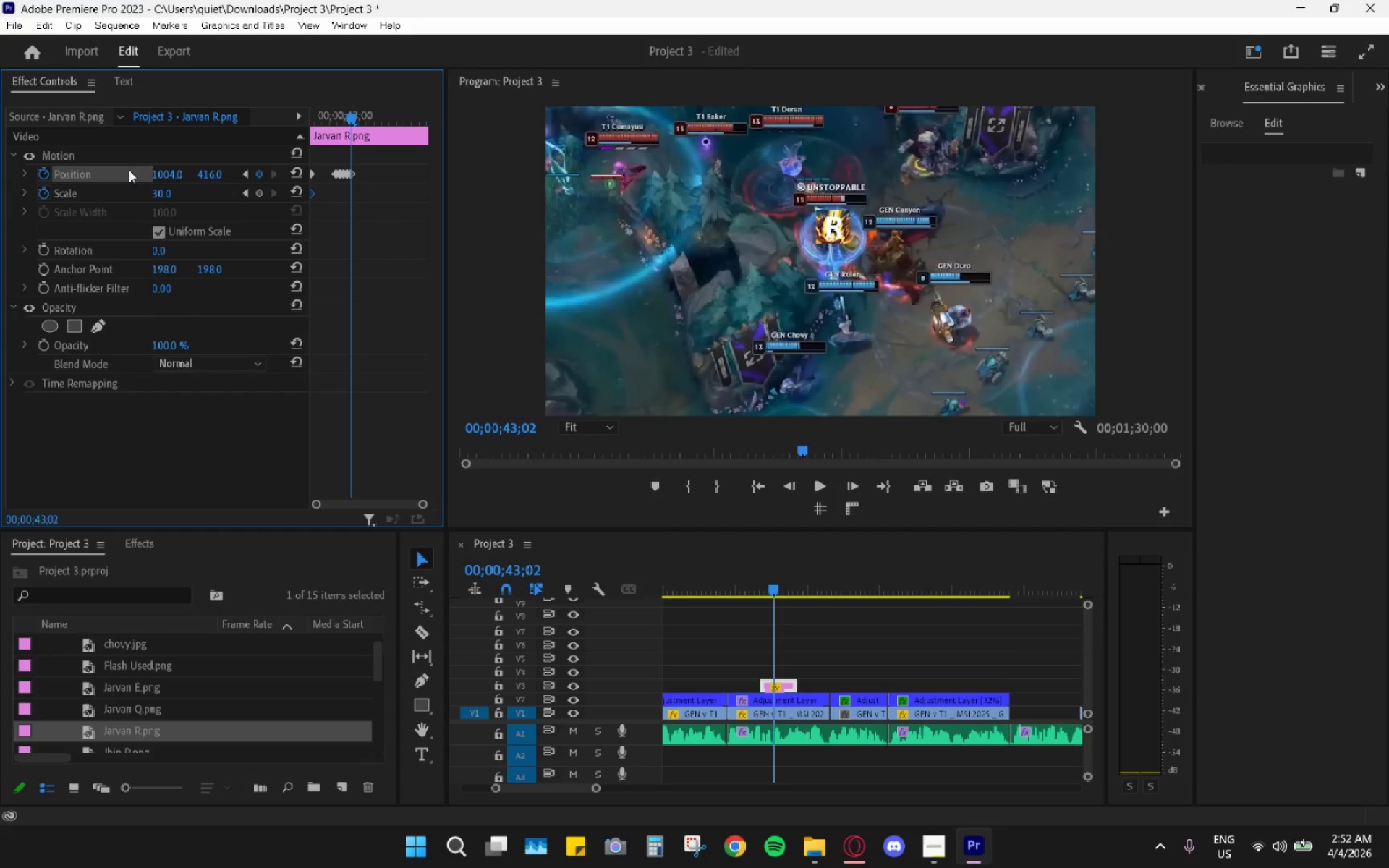 
left_click_drag(start_coordinate=[163, 170], to_coordinate=[190, 184])
 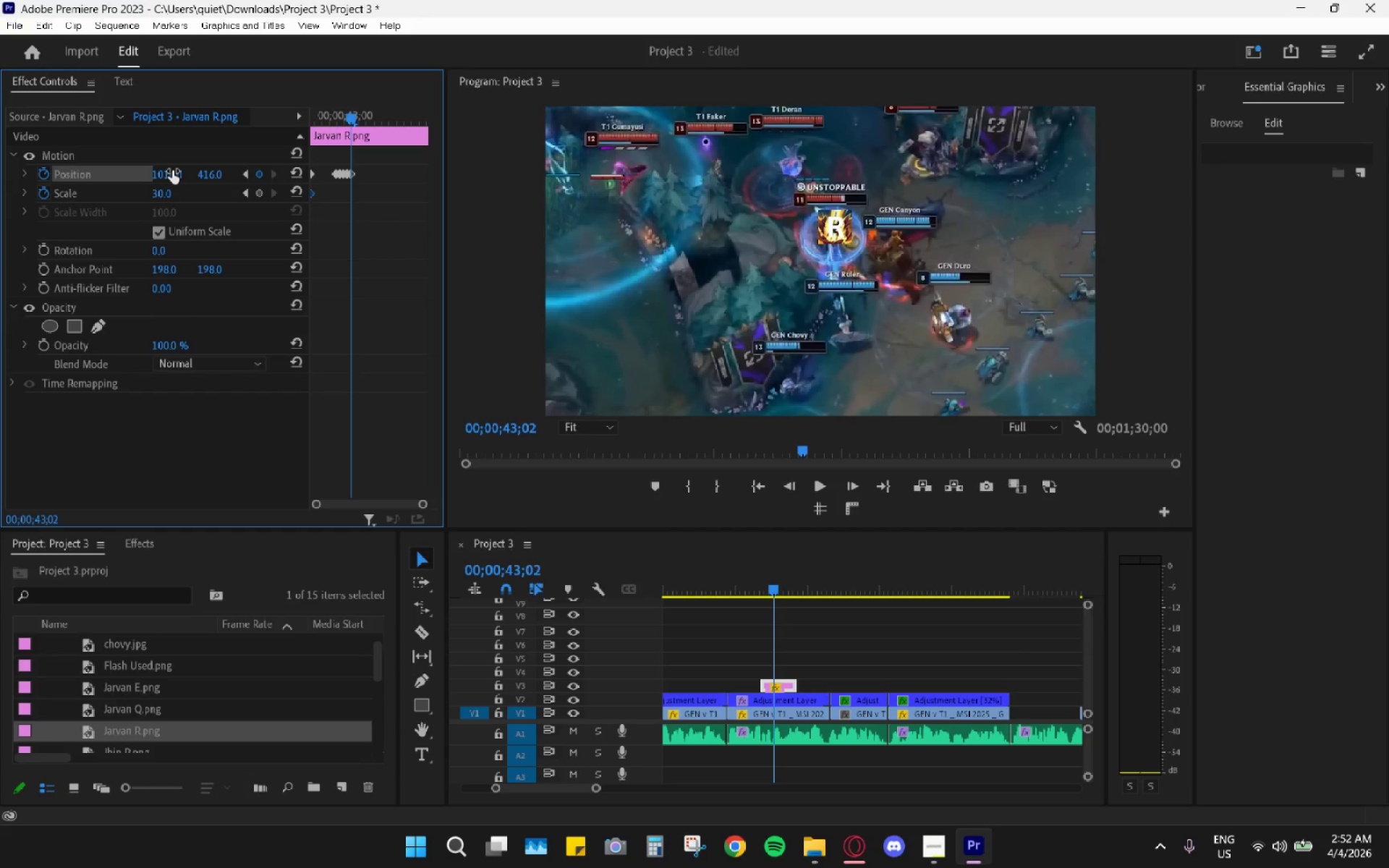 
key(ArrowRight)
 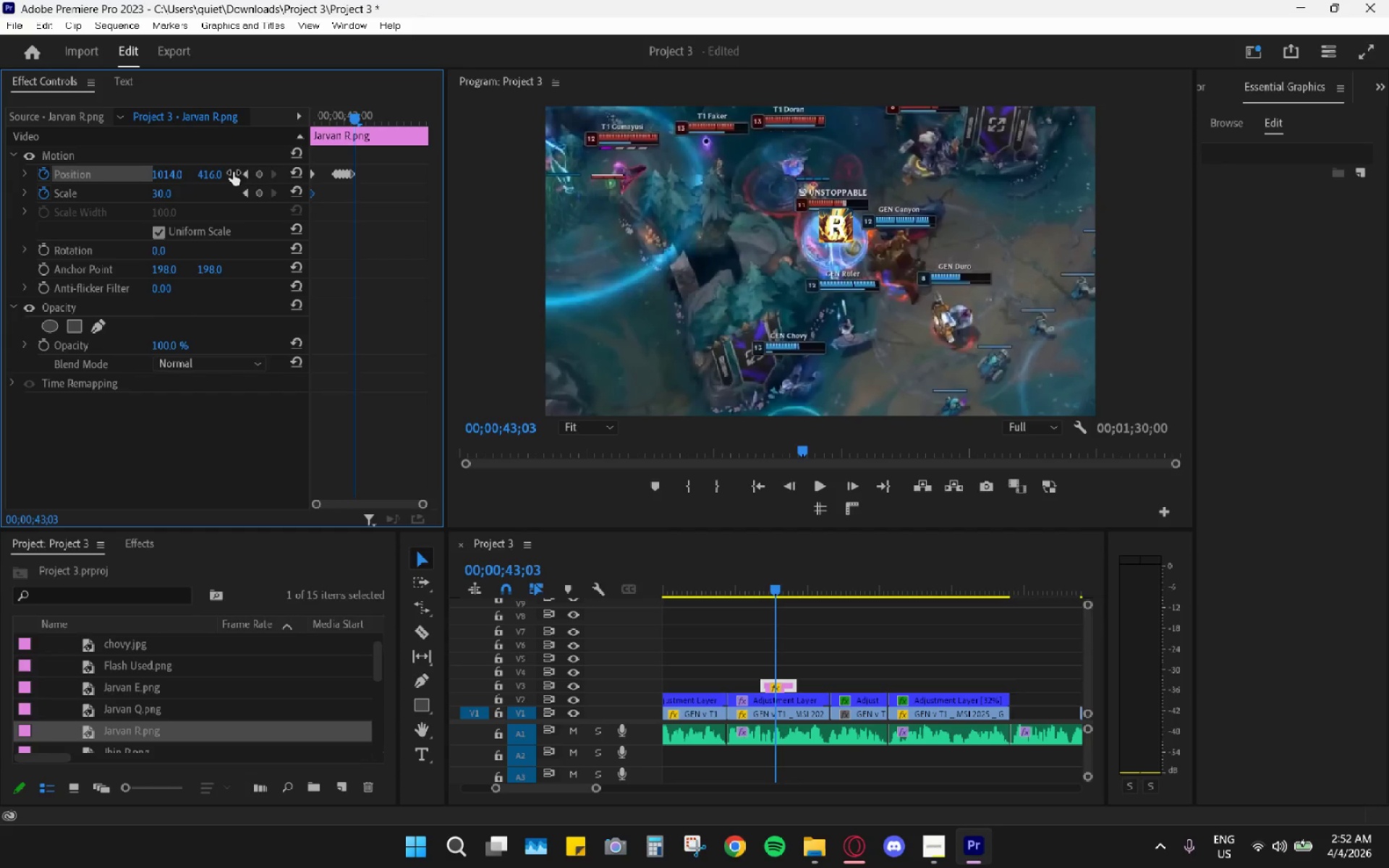 
left_click_drag(start_coordinate=[213, 175], to_coordinate=[256, 165])
 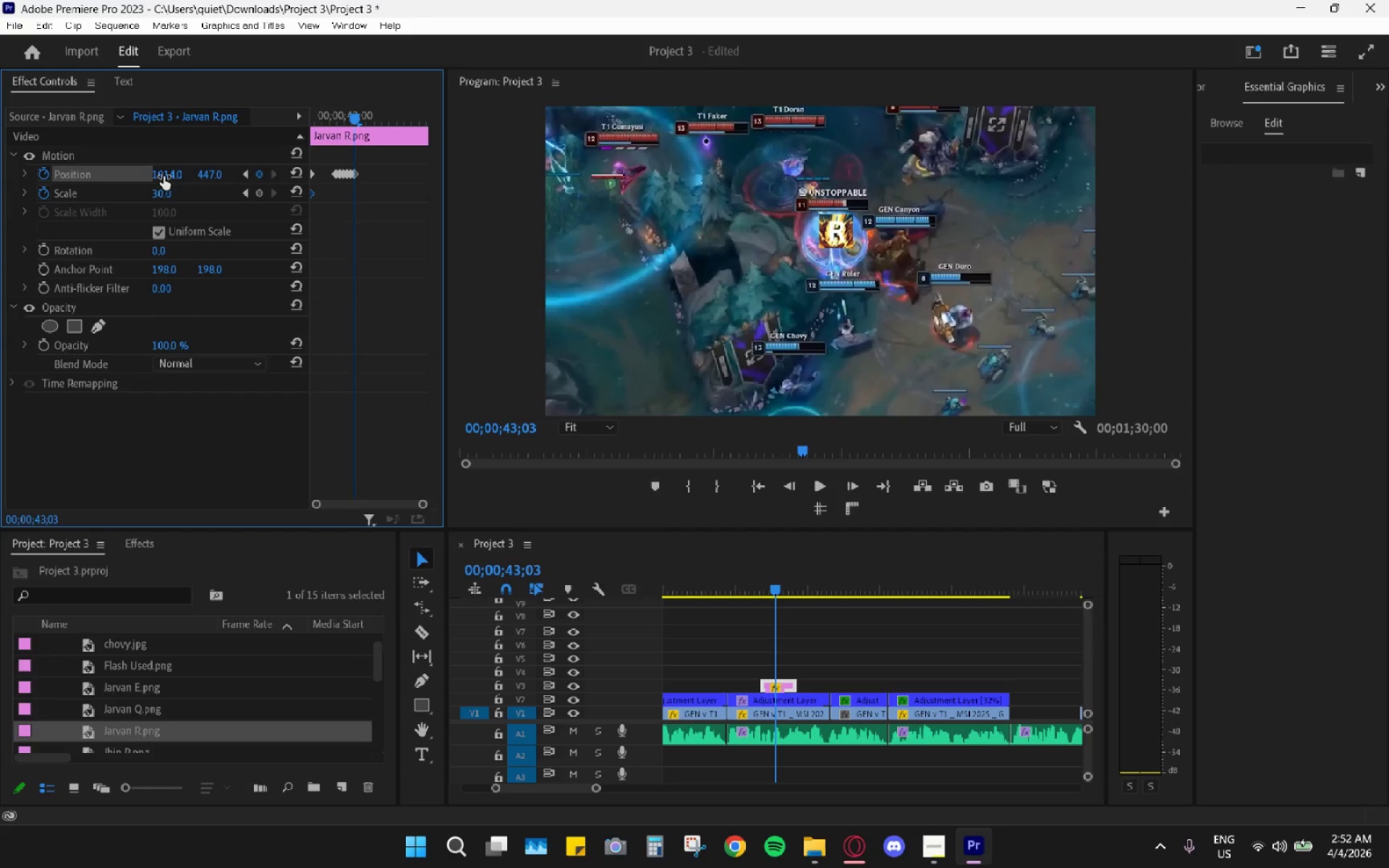 
key(ArrowRight)
 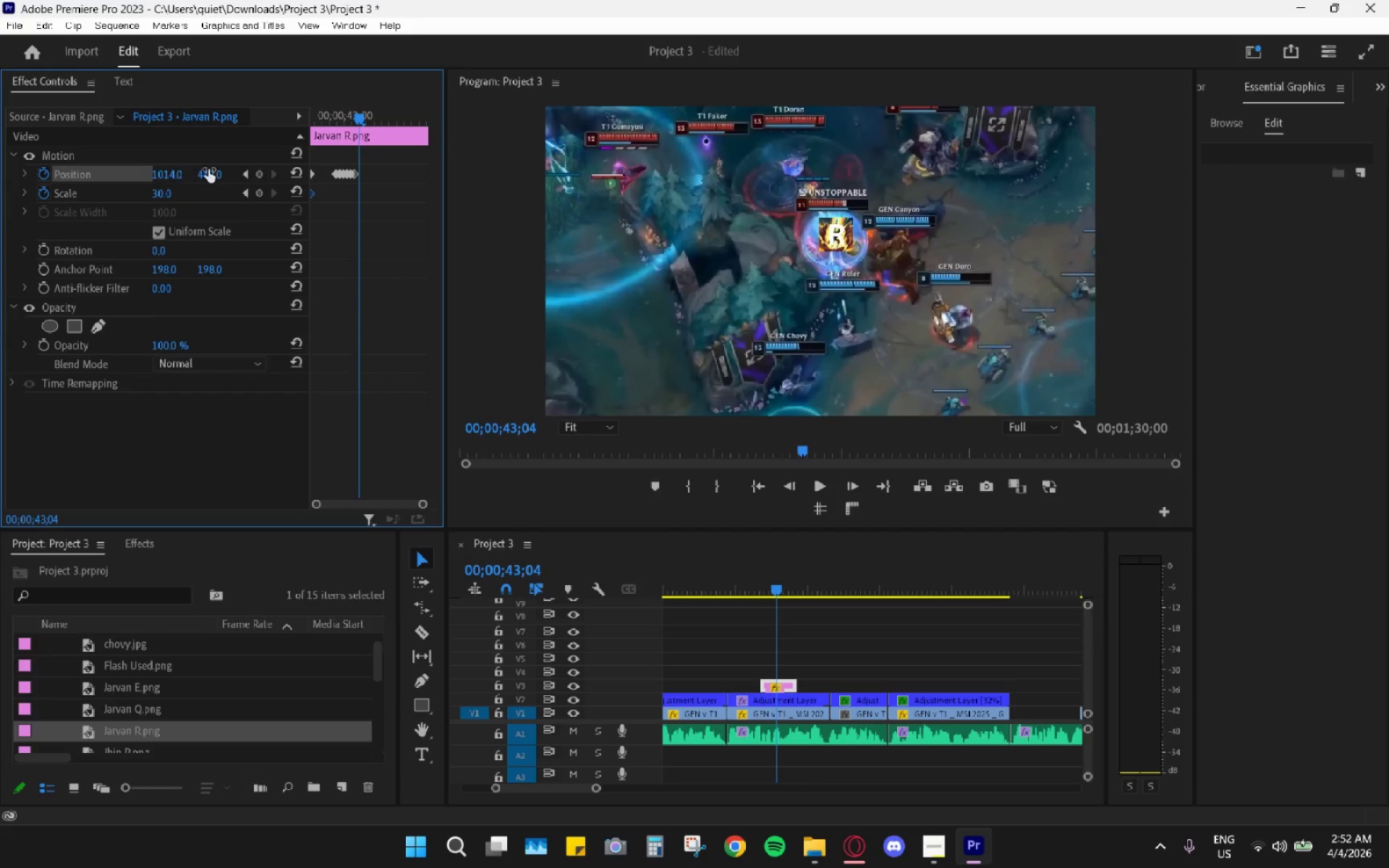 
left_click_drag(start_coordinate=[208, 177], to_coordinate=[199, 200])
 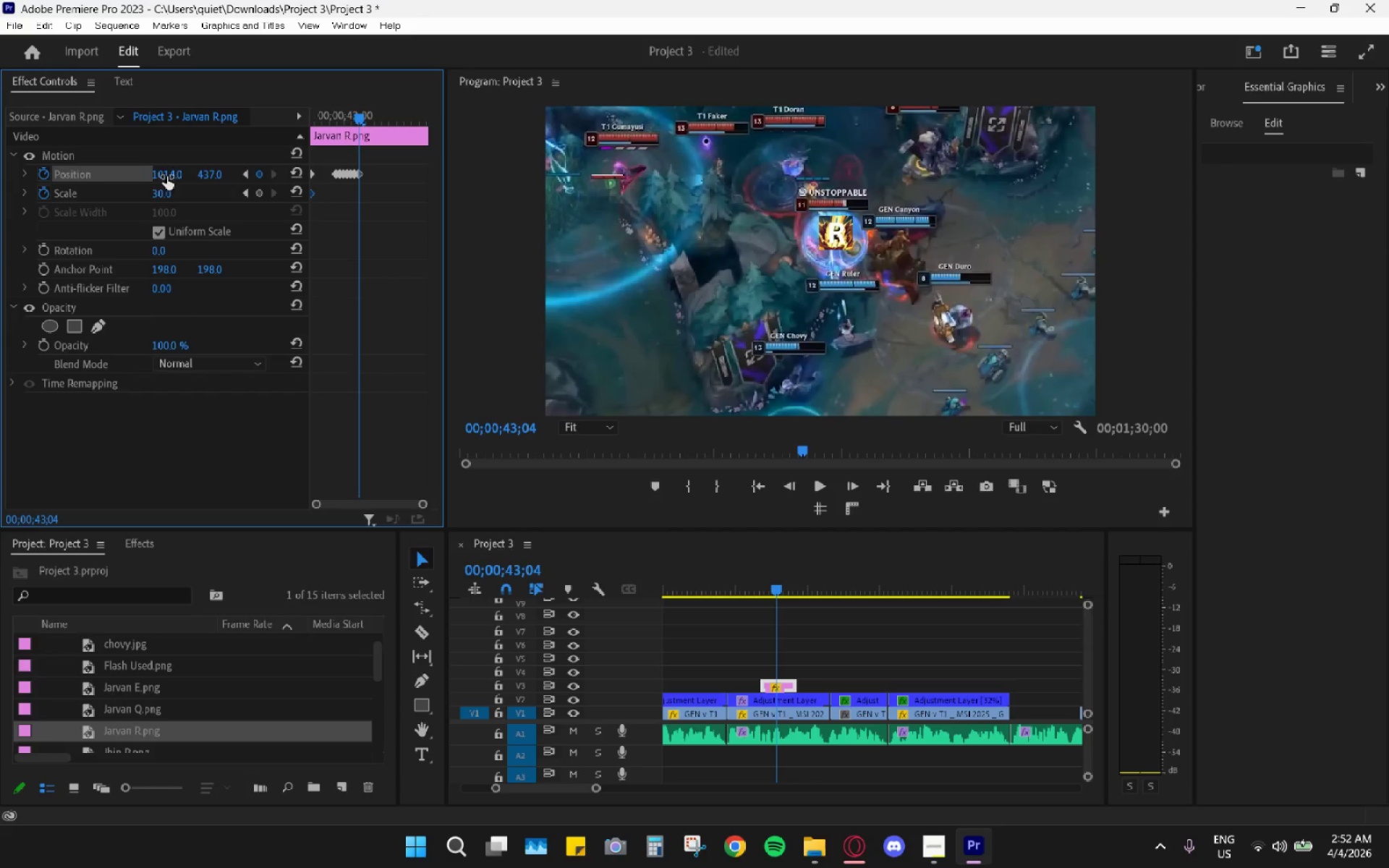 
left_click_drag(start_coordinate=[166, 176], to_coordinate=[171, 171])
 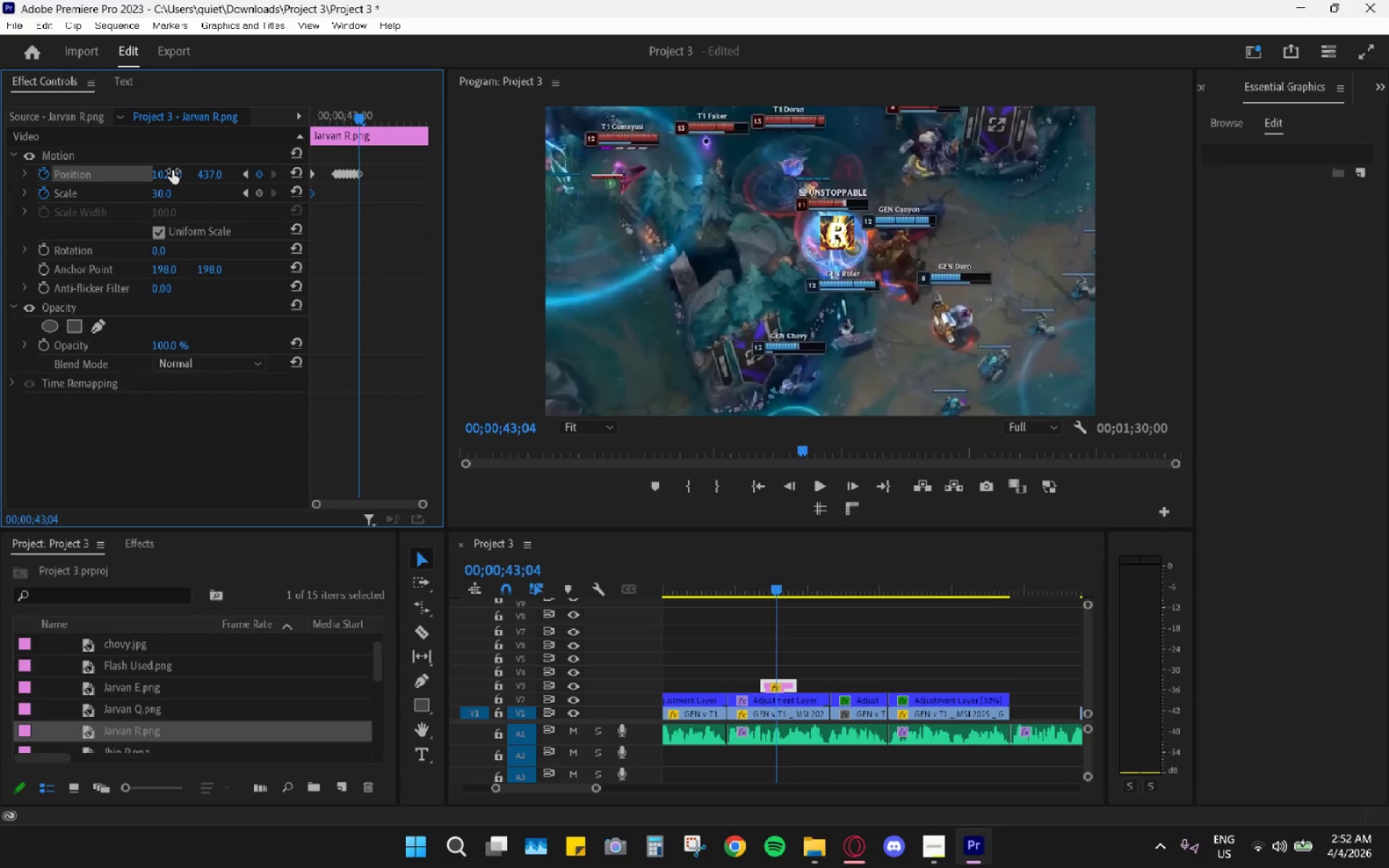 
key(ArrowRight)
 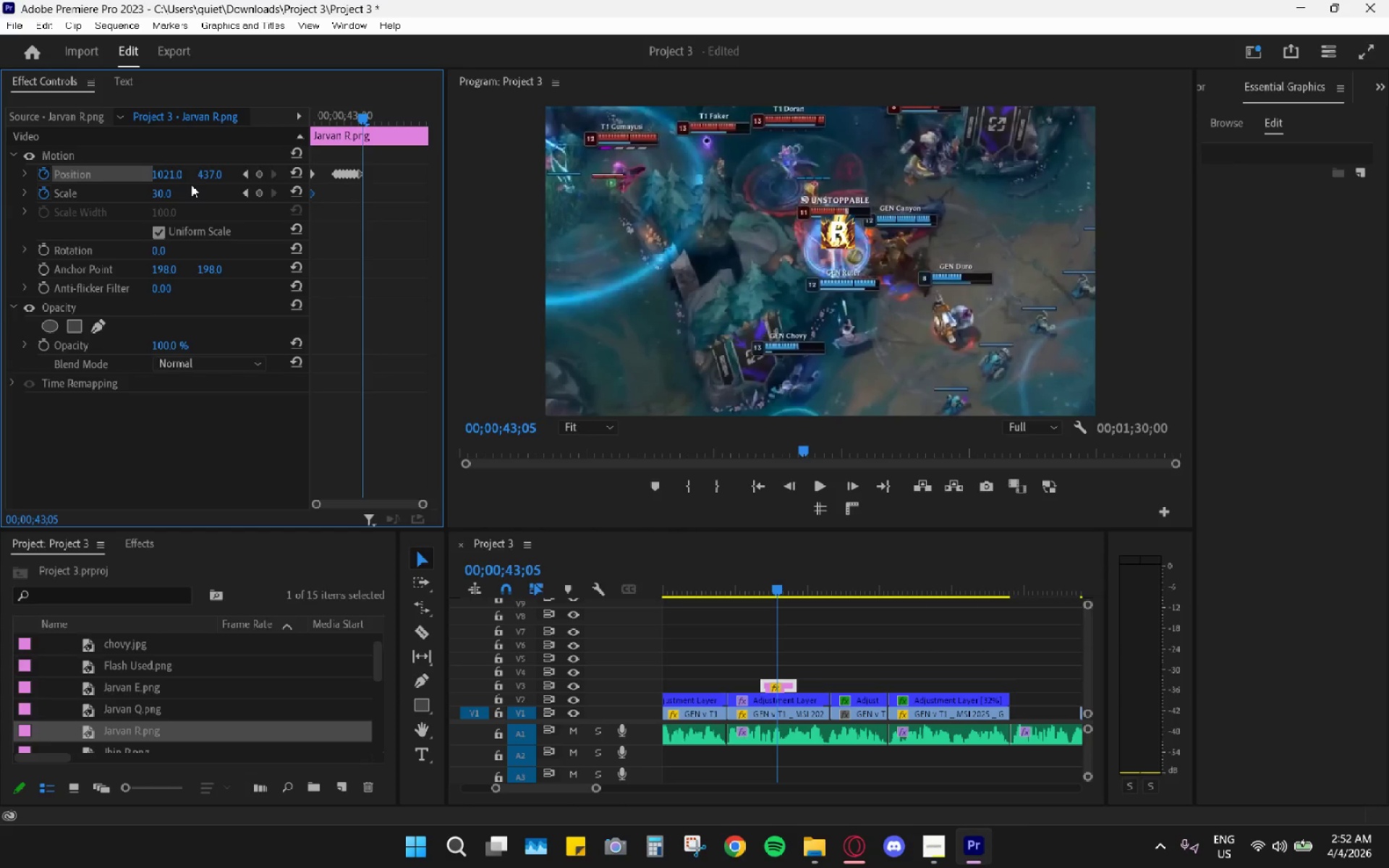 
left_click_drag(start_coordinate=[204, 172], to_coordinate=[252, 177])
 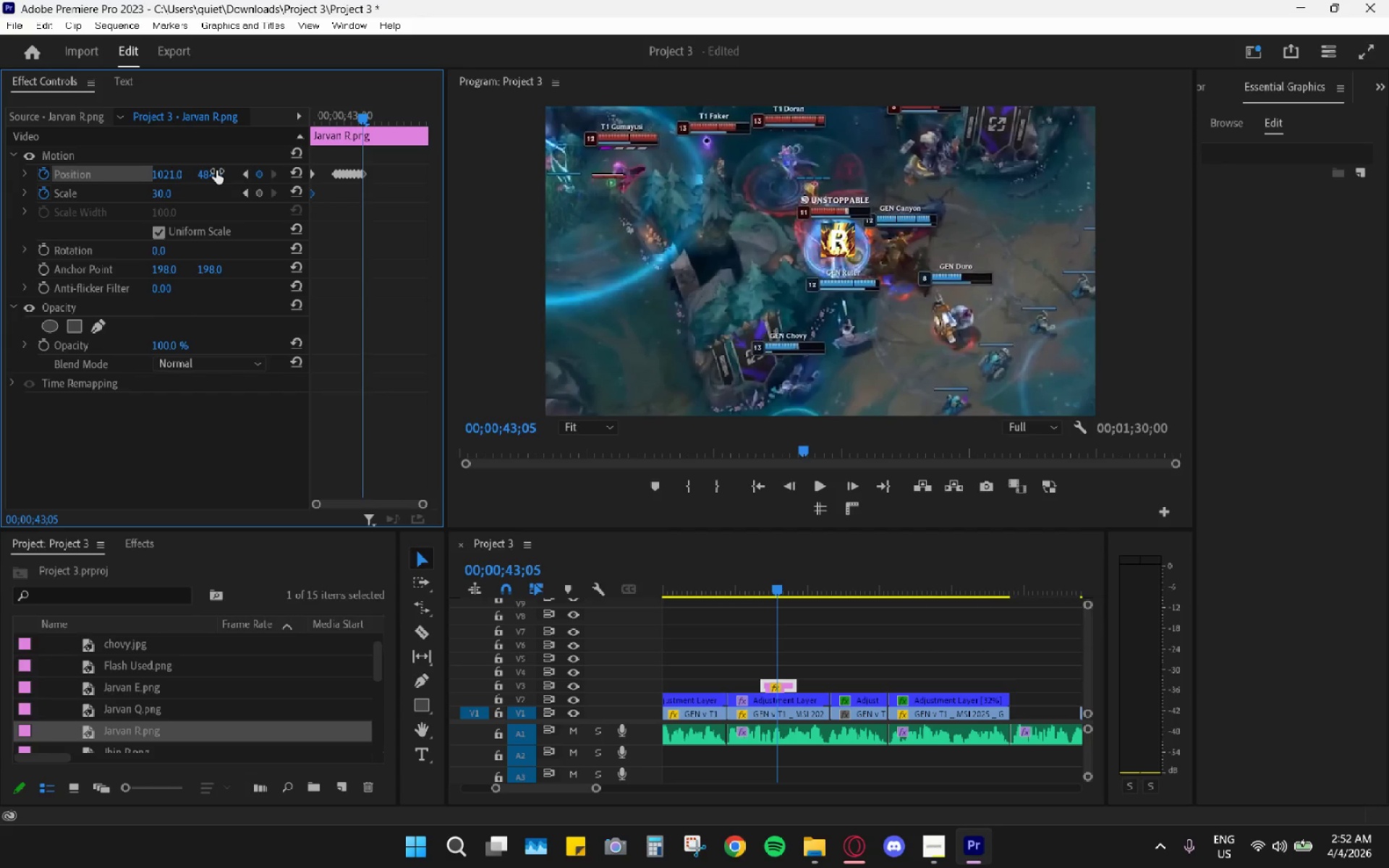 
key(ArrowRight)
 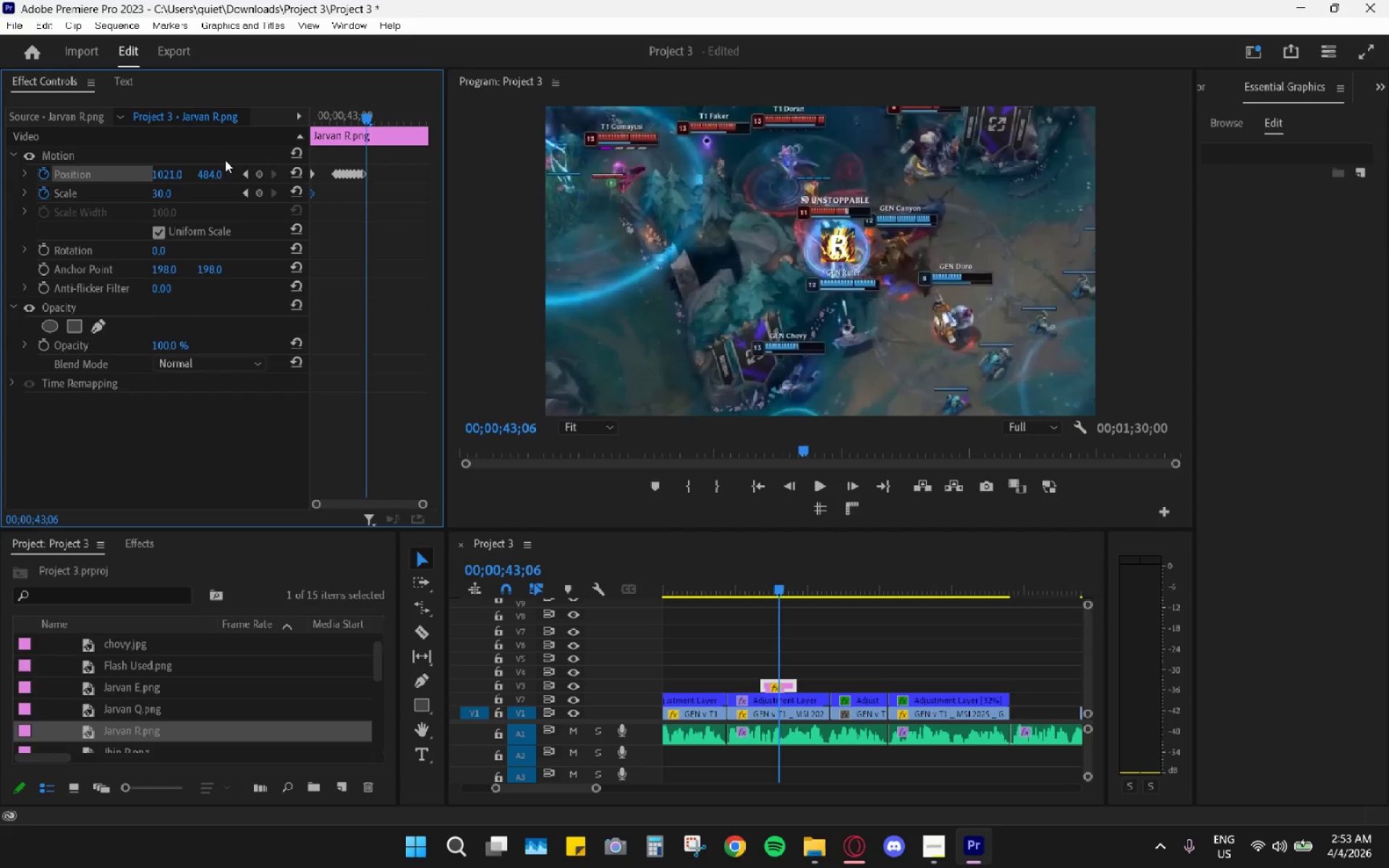 
left_click_drag(start_coordinate=[216, 174], to_coordinate=[218, 187])
 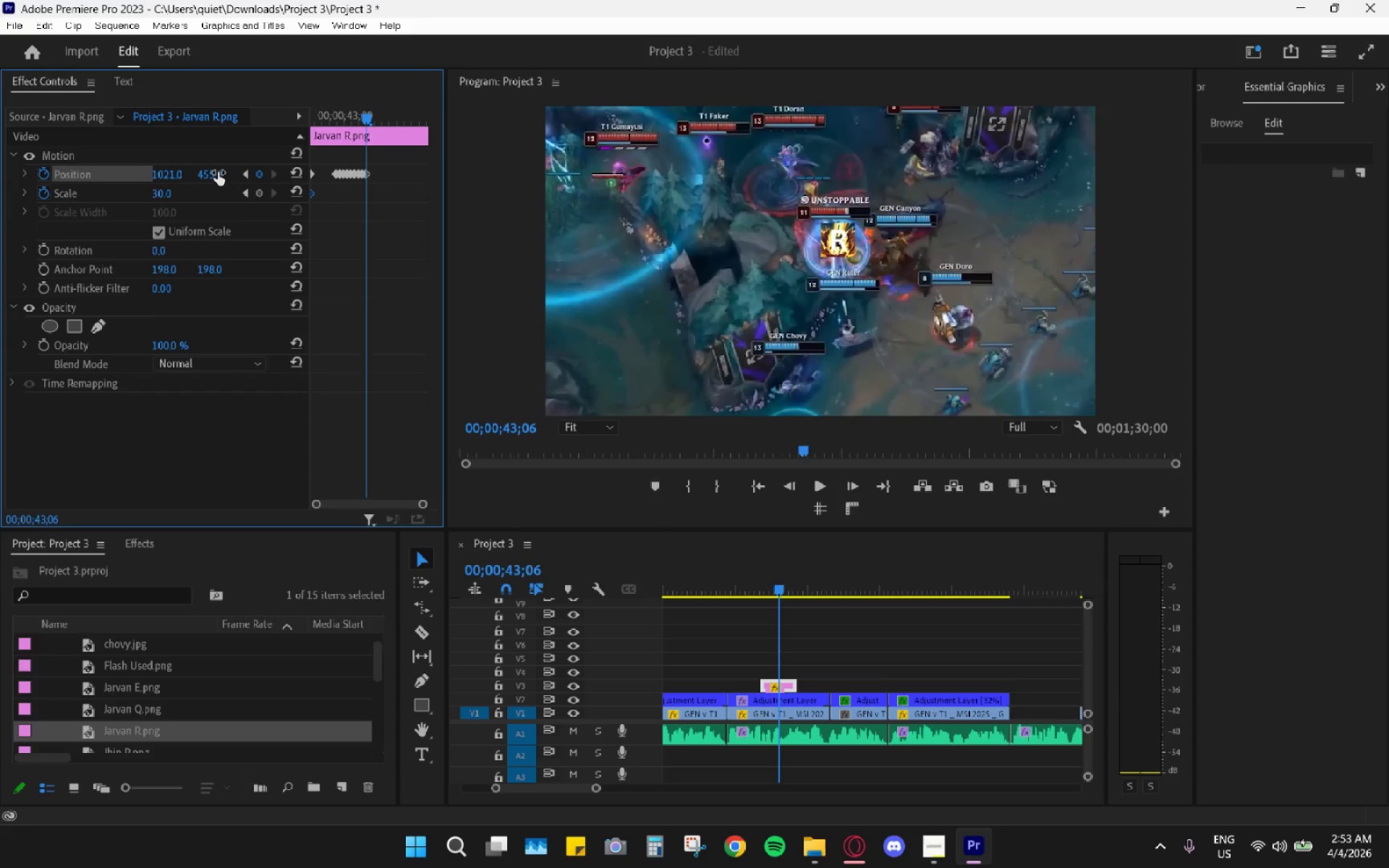 
key(ArrowRight)
 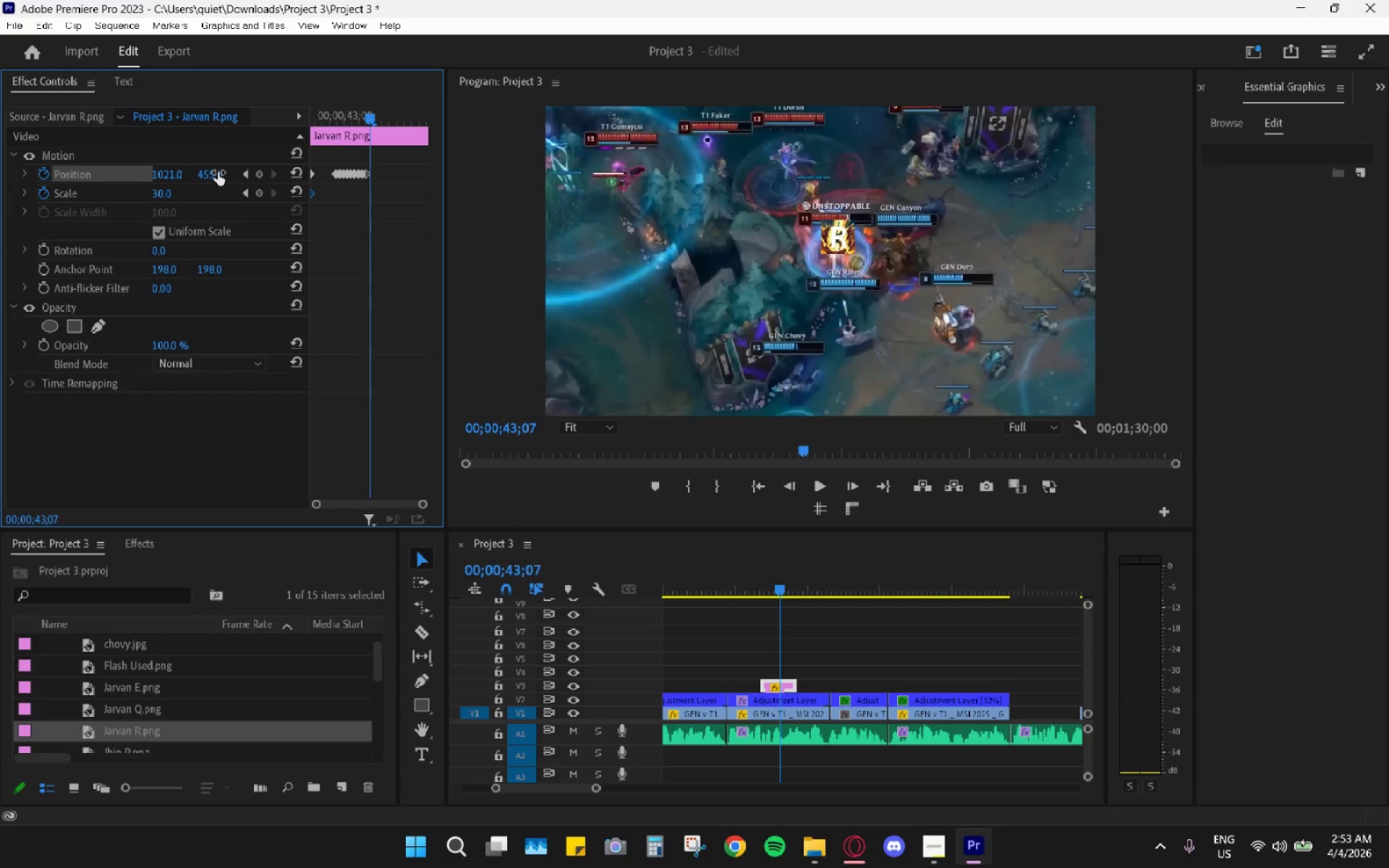 
left_click([218, 172])
 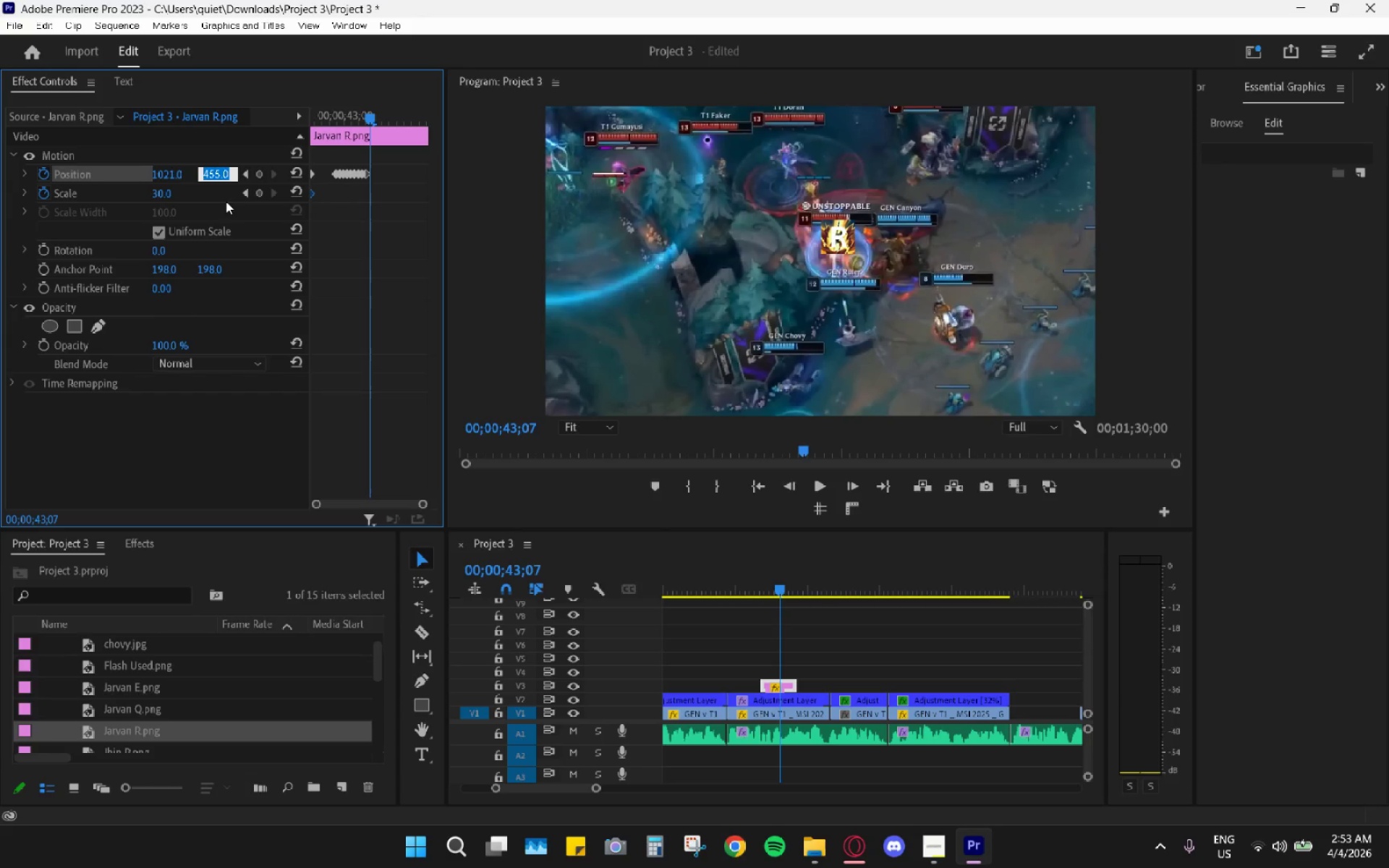 
left_click([221, 152])
 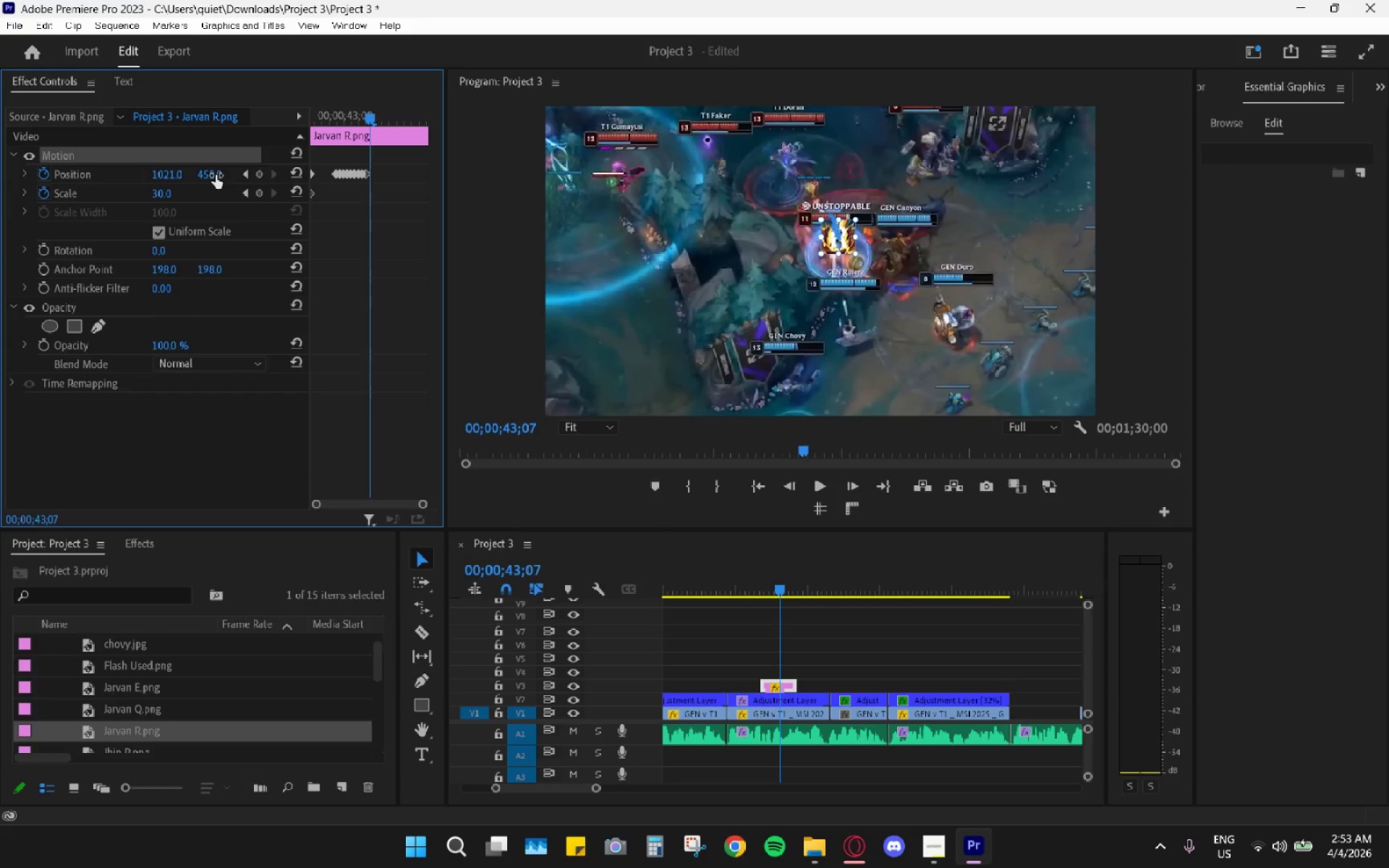 
left_click_drag(start_coordinate=[216, 175], to_coordinate=[253, 178])
 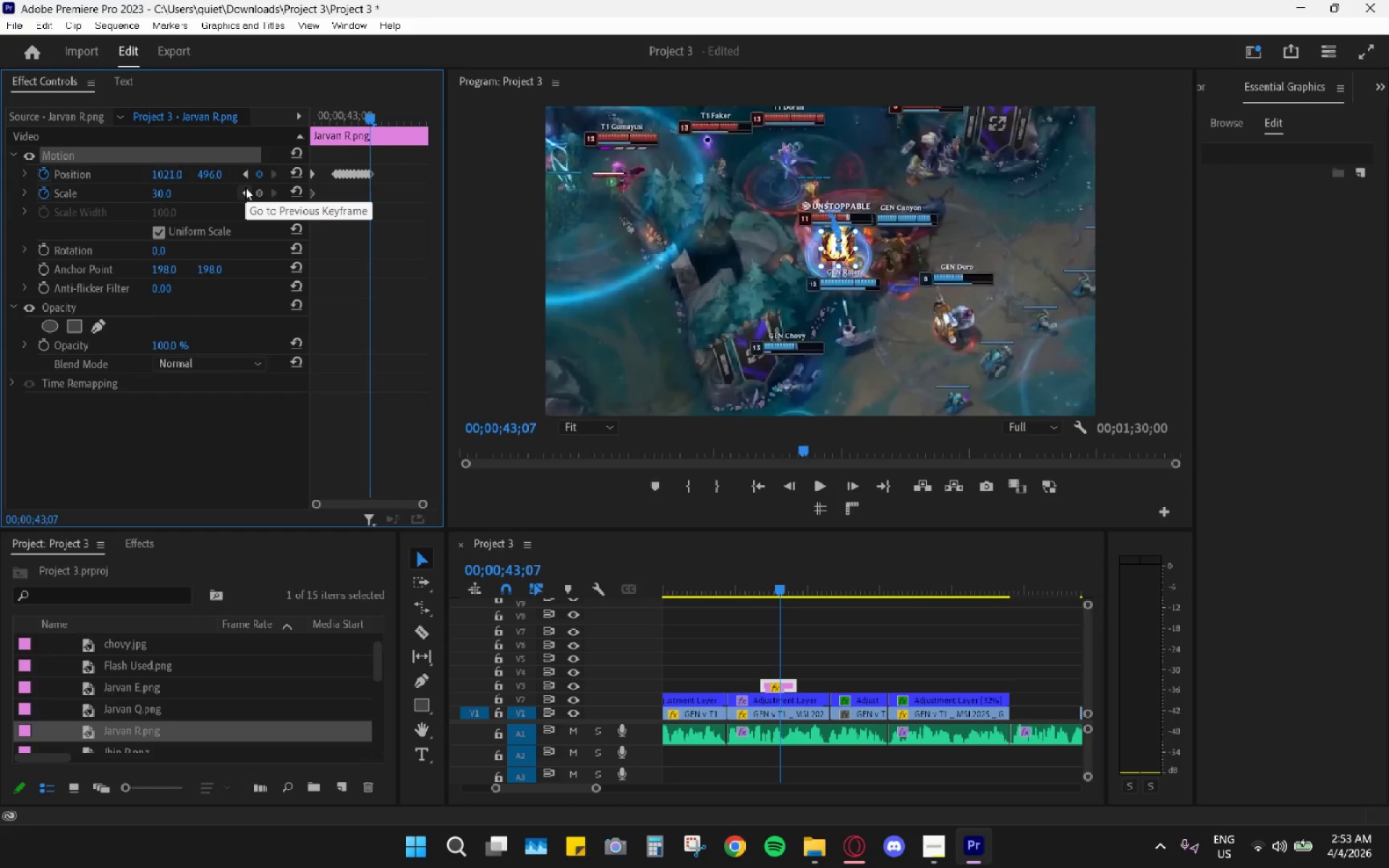 
key(ArrowRight)
 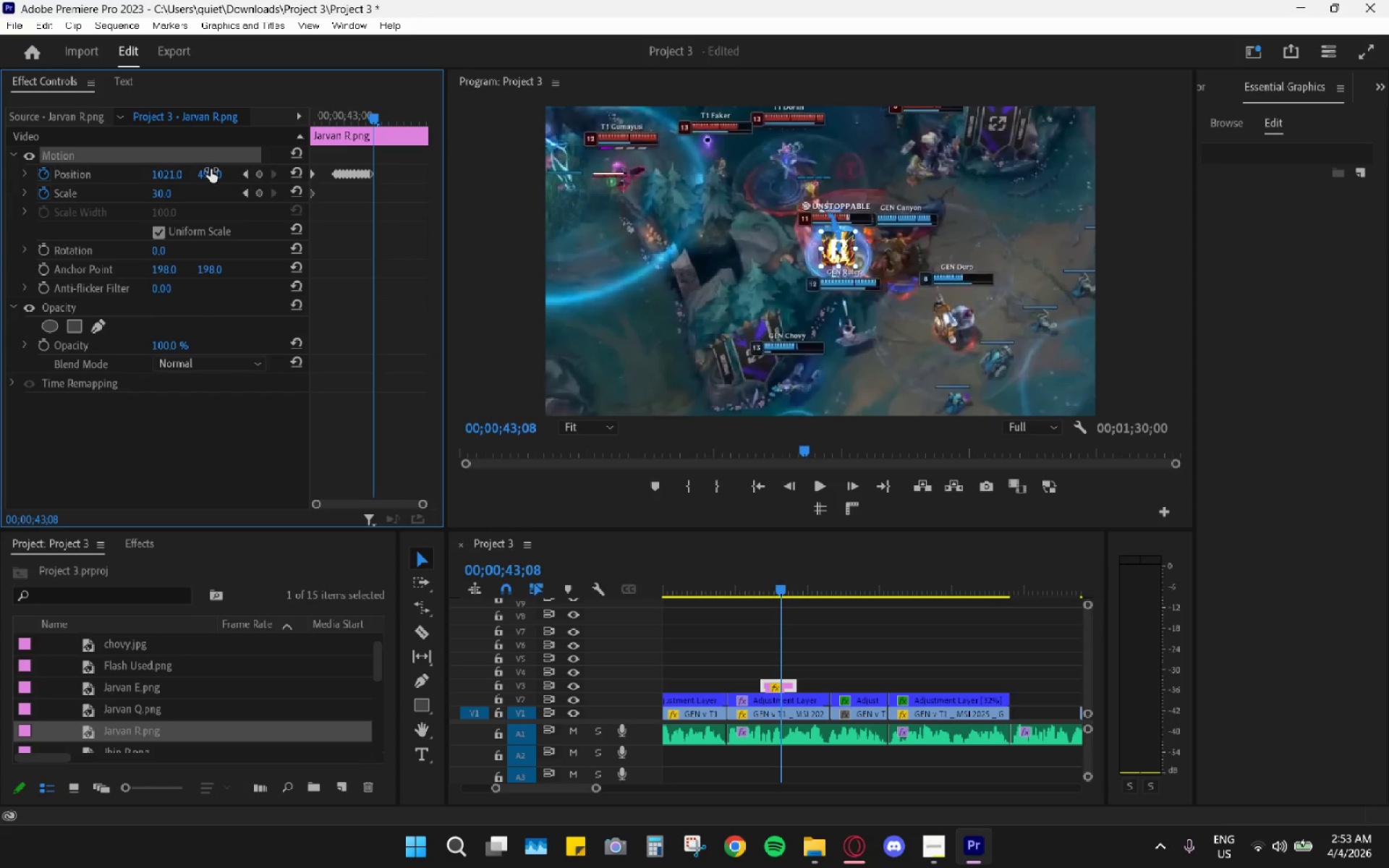 
left_click_drag(start_coordinate=[215, 174], to_coordinate=[226, 174])
 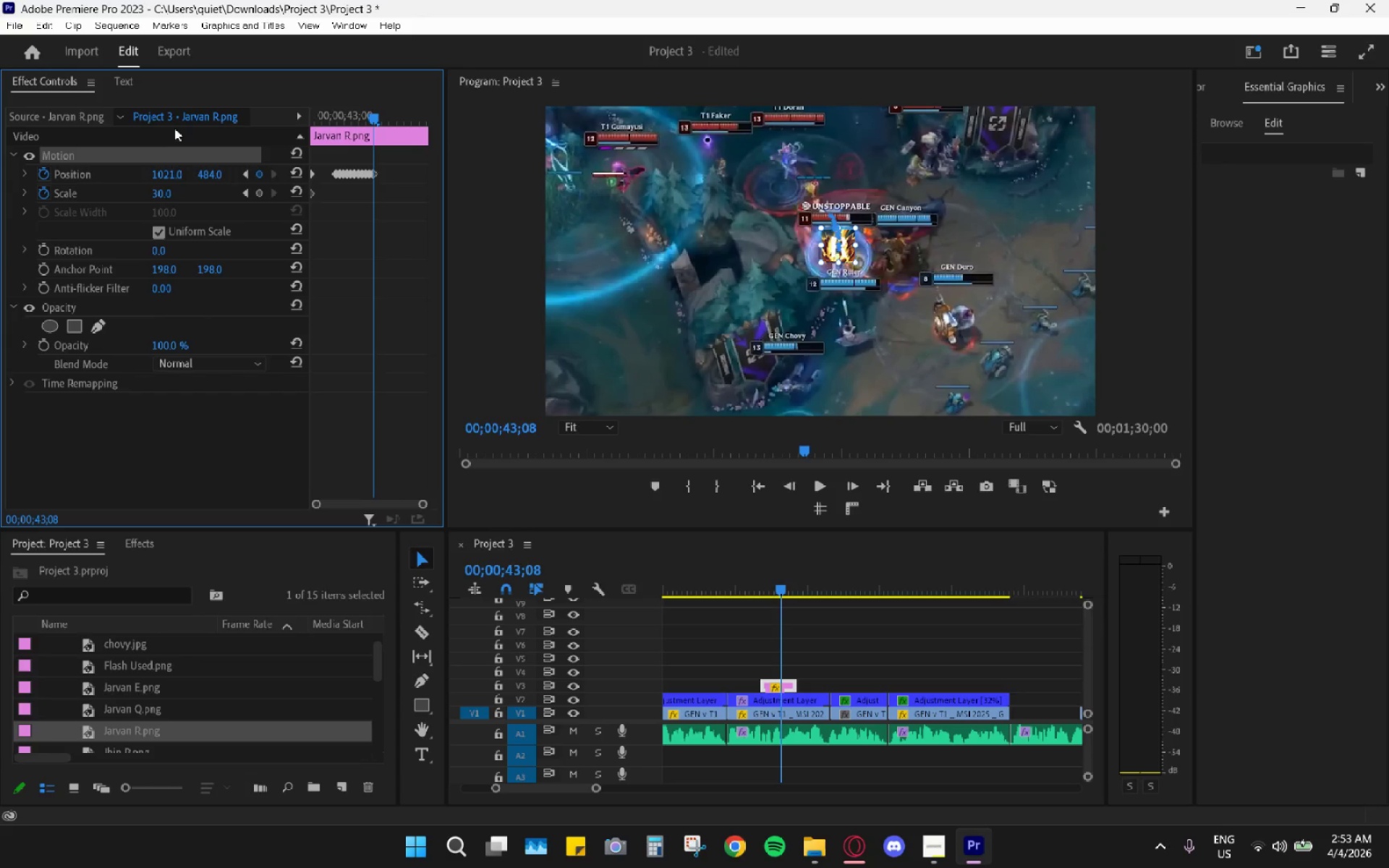 
left_click([158, 137])
 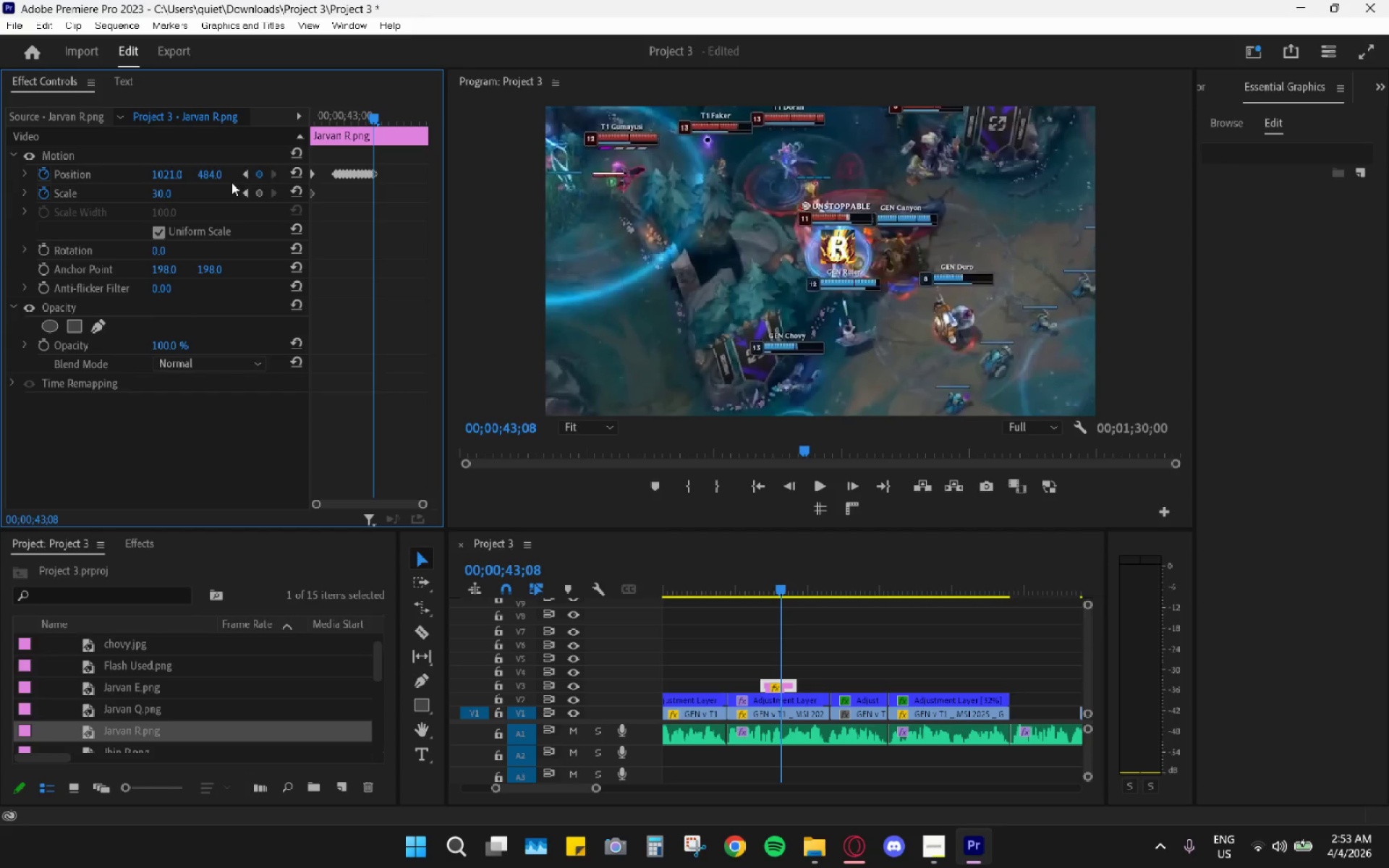 
key(ArrowRight)
 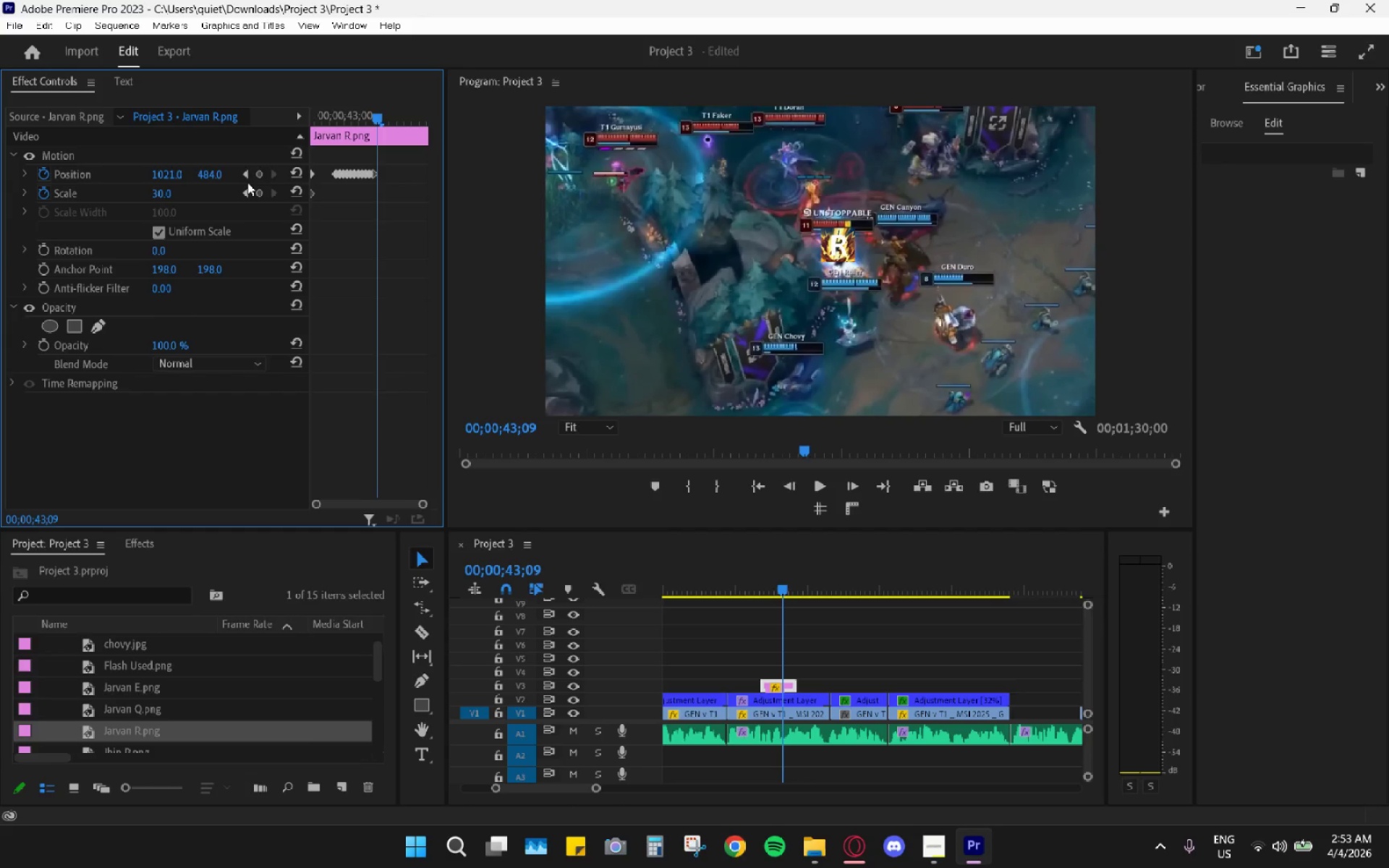 
left_click_drag(start_coordinate=[213, 171], to_coordinate=[255, 179])
 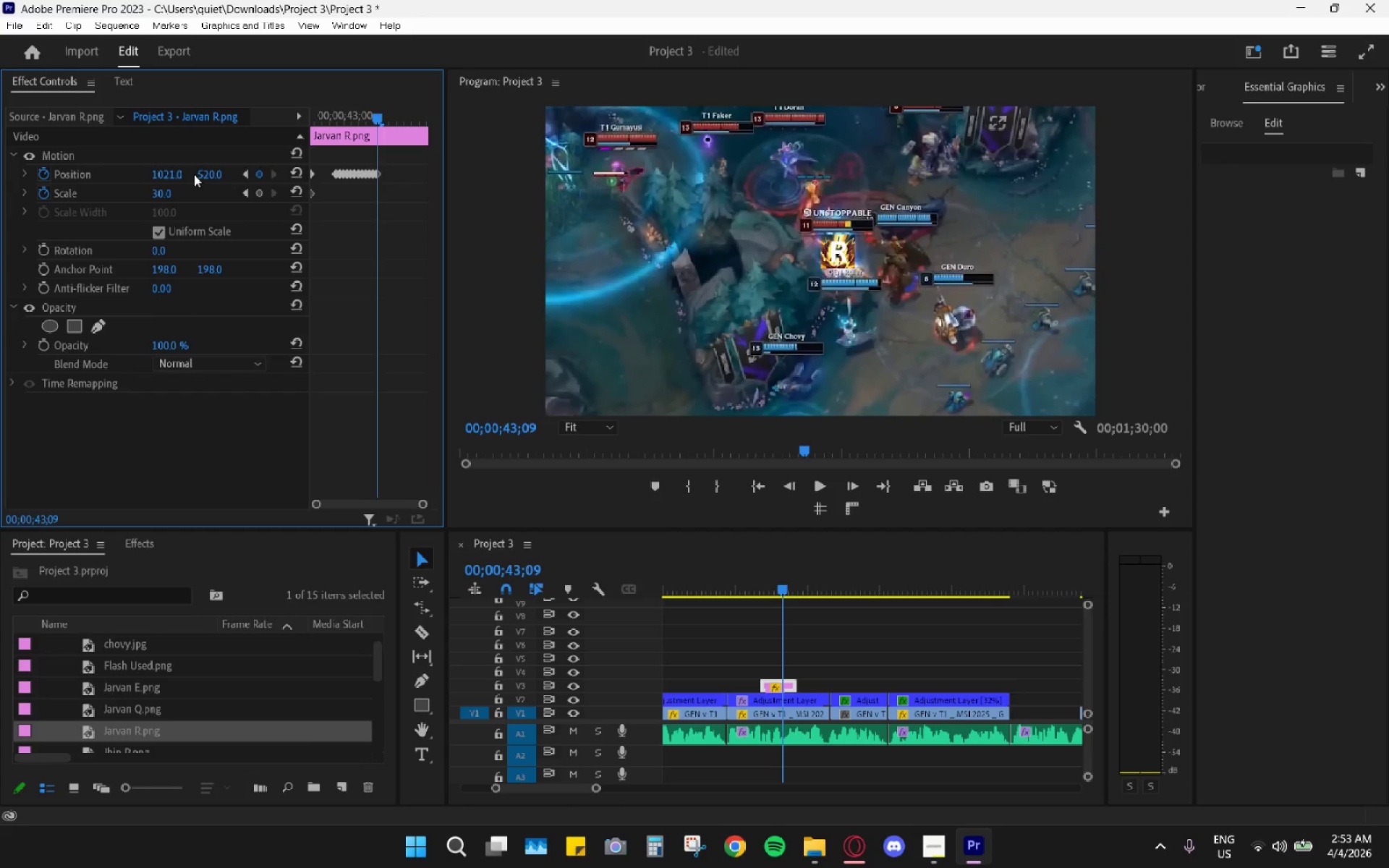 
key(ArrowRight)
 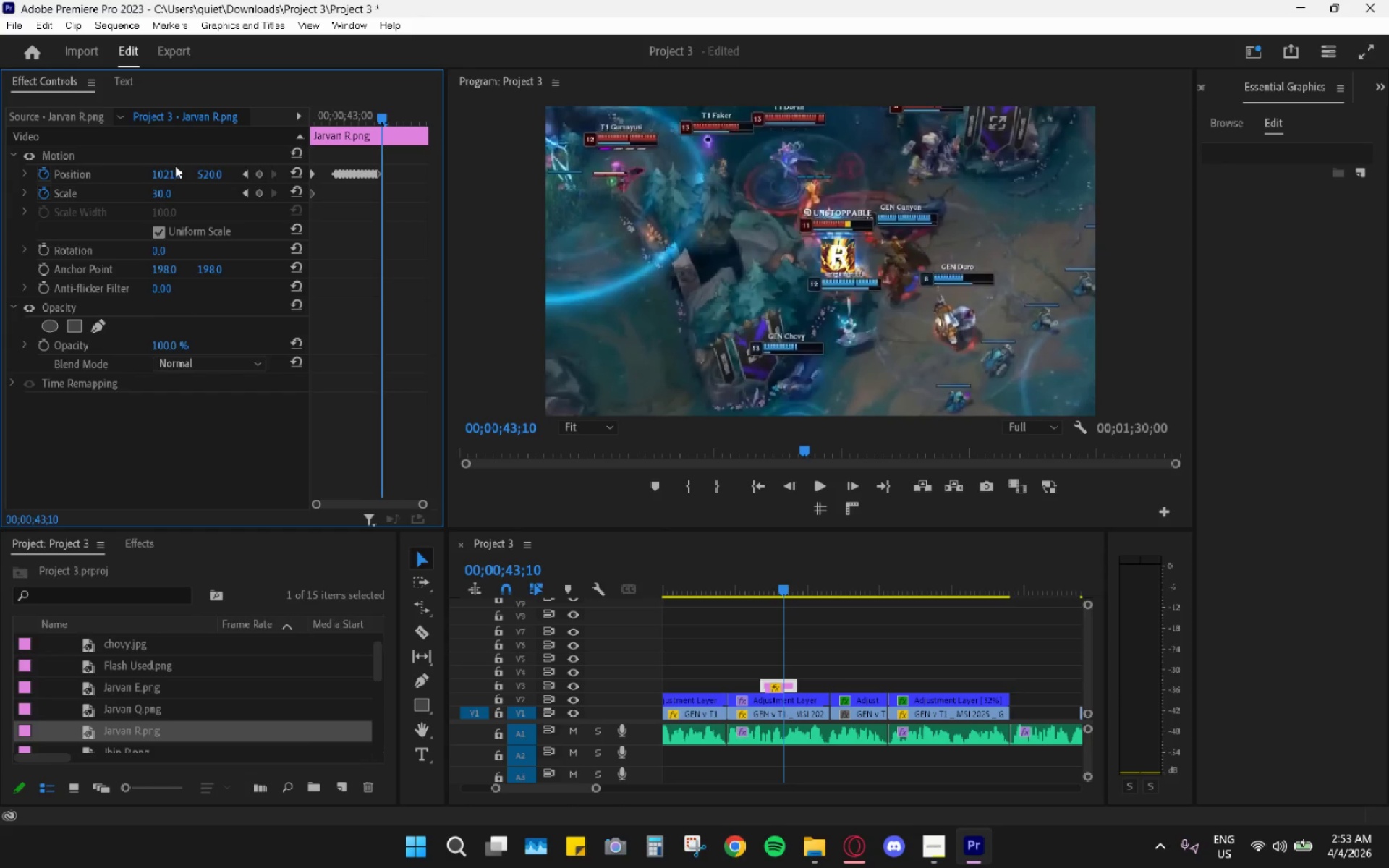 
left_click_drag(start_coordinate=[204, 174], to_coordinate=[208, 185])
 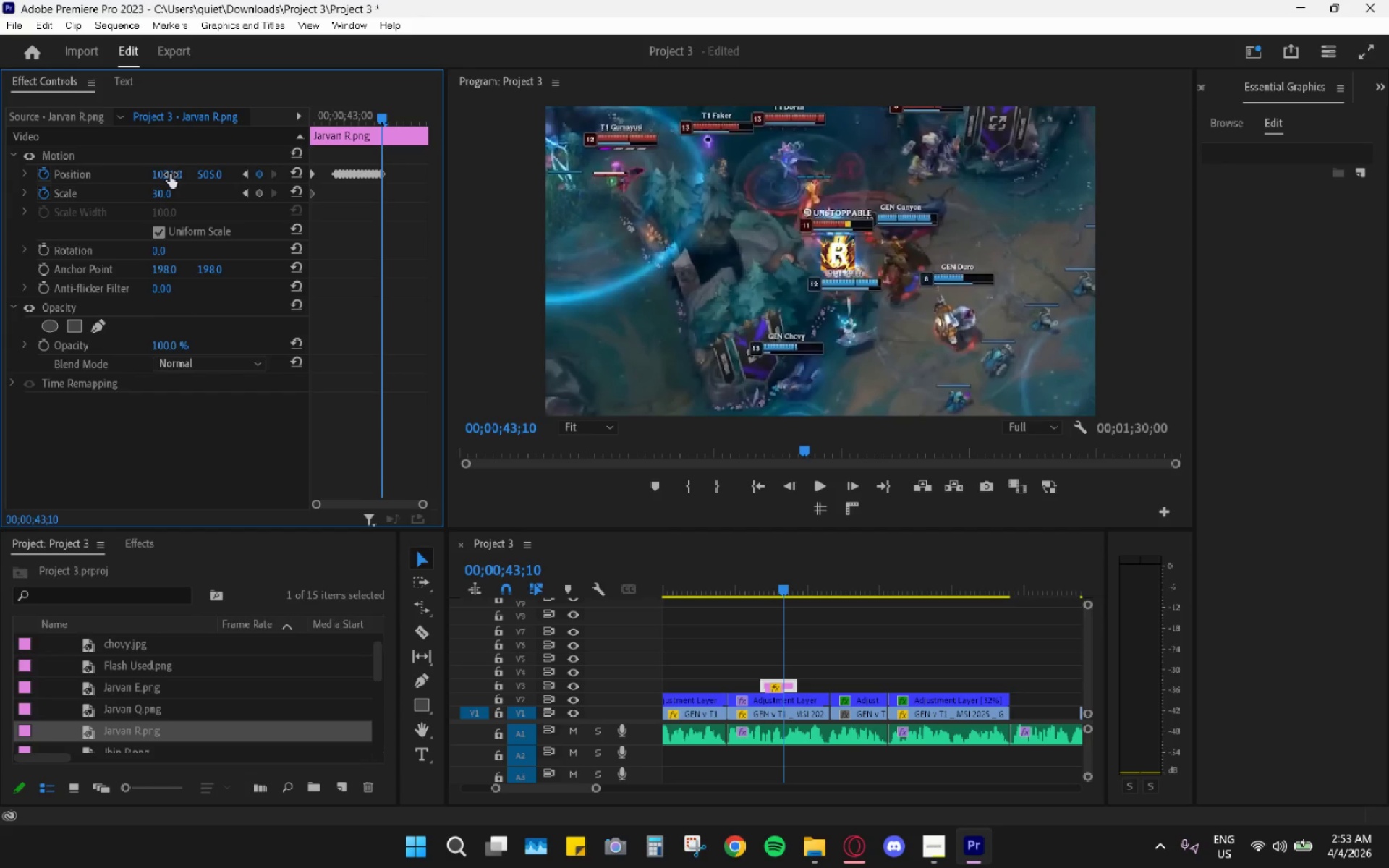 
left_click_drag(start_coordinate=[169, 176], to_coordinate=[187, 175])
 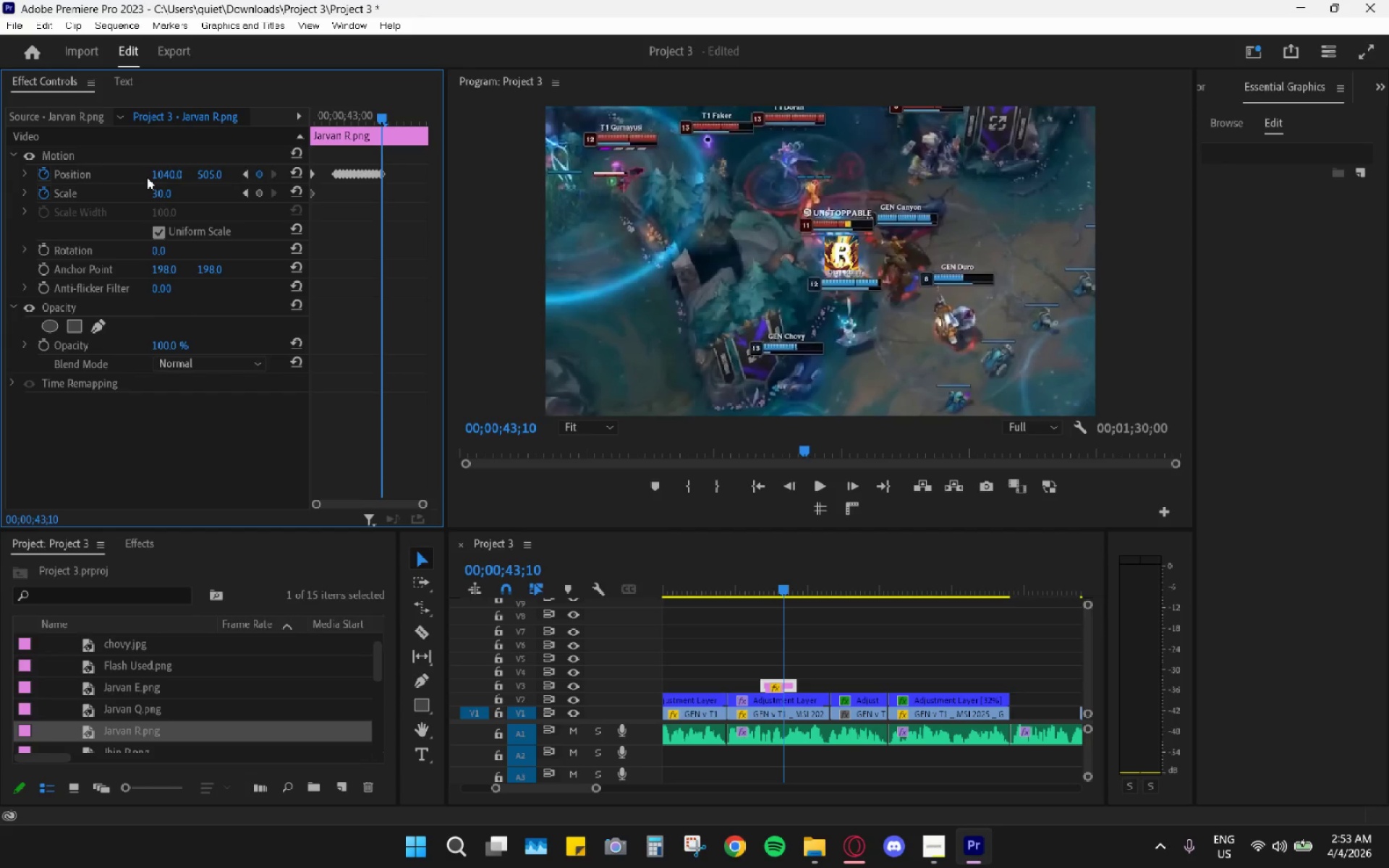 
key(ArrowRight)
 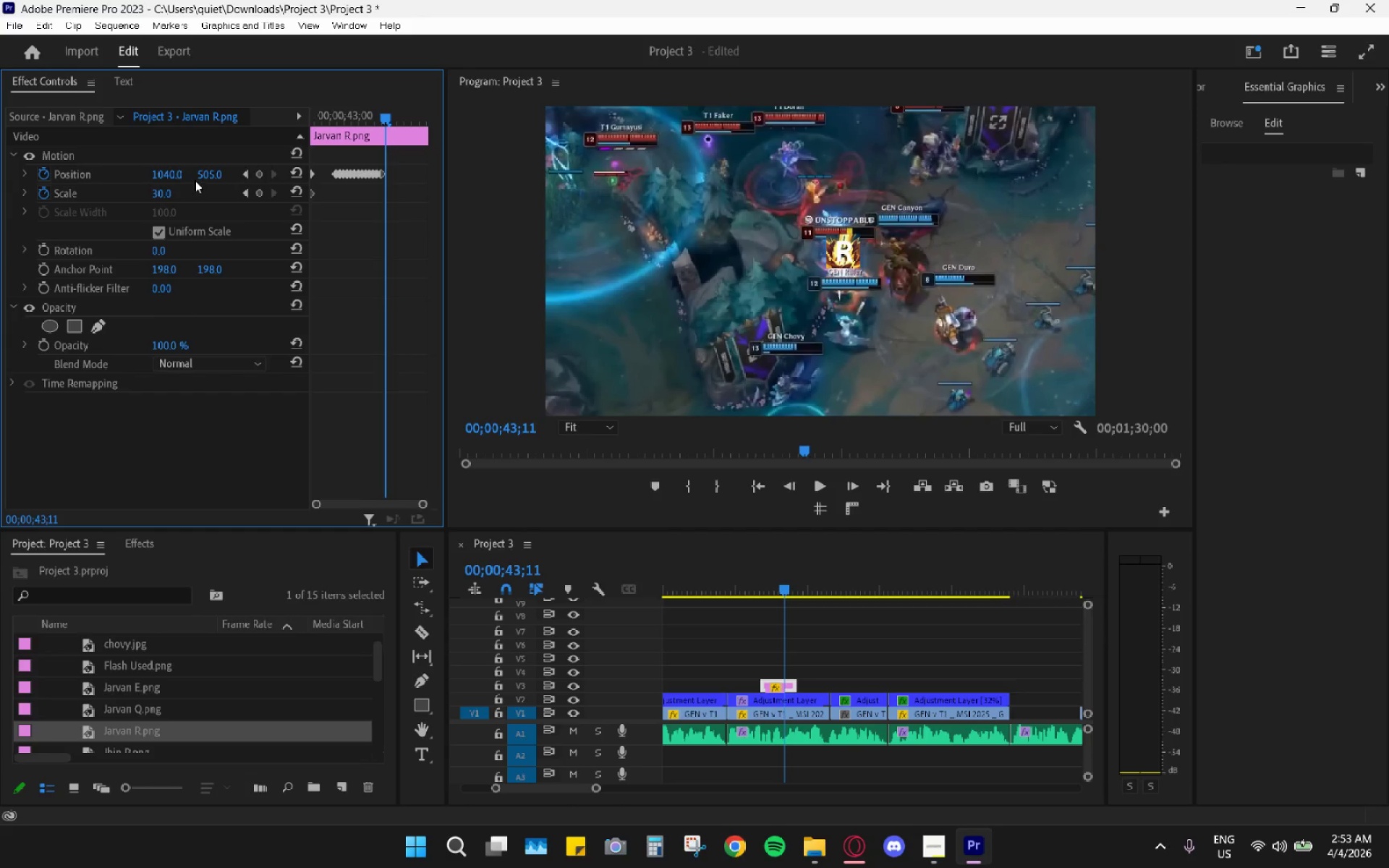 
left_click_drag(start_coordinate=[200, 174], to_coordinate=[268, 161])
 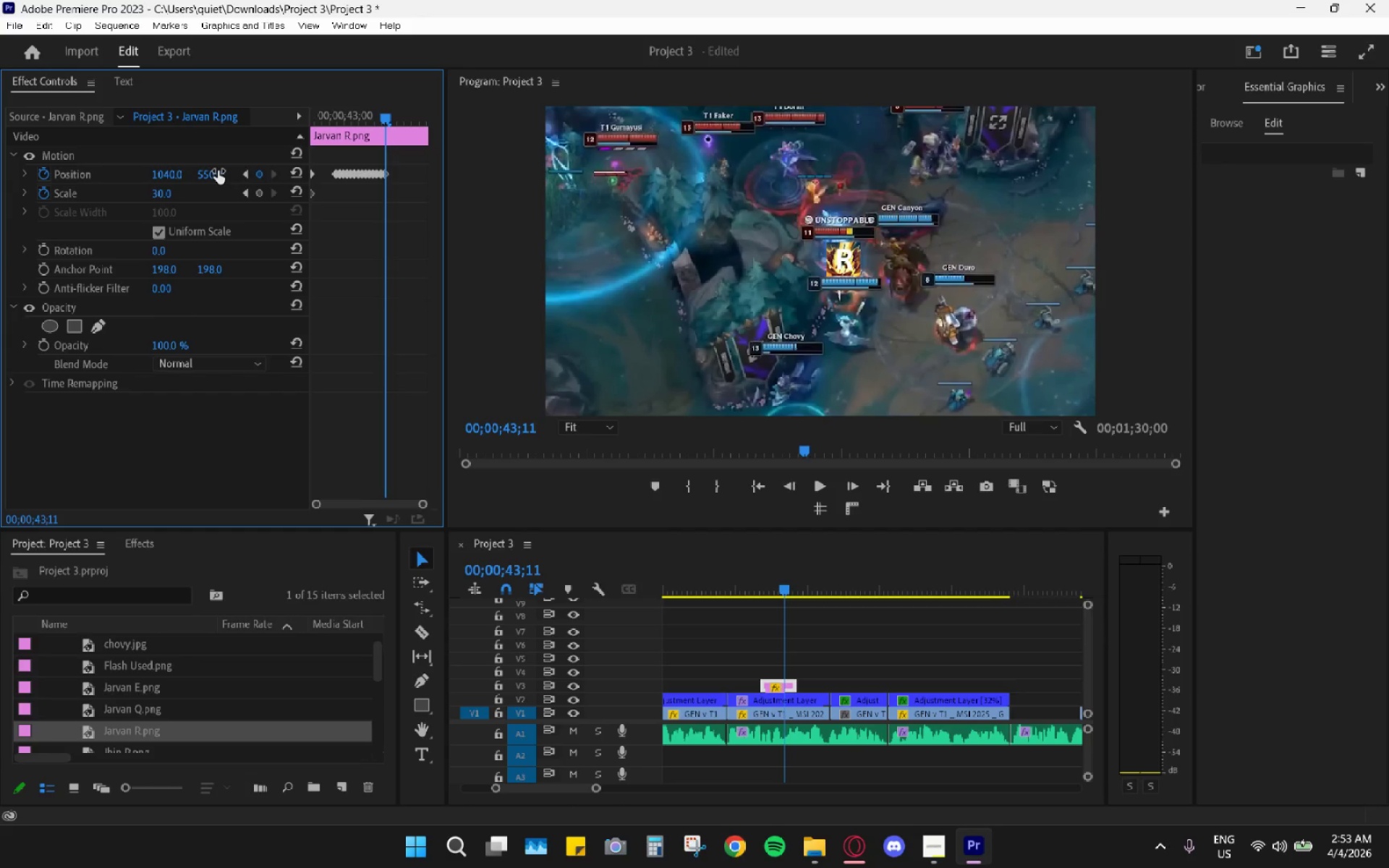 
key(ArrowRight)
 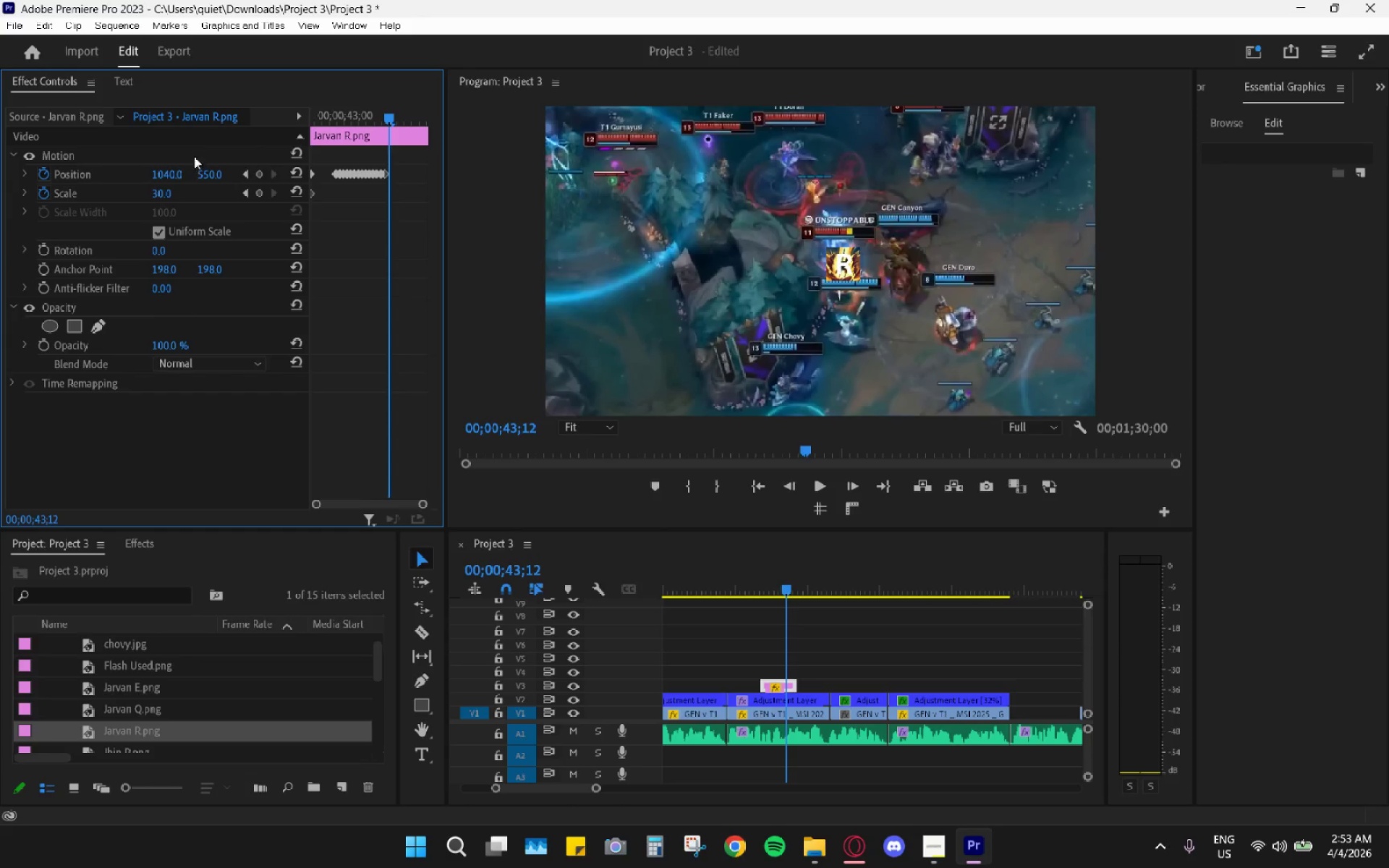 
left_click_drag(start_coordinate=[207, 175], to_coordinate=[193, 193])
 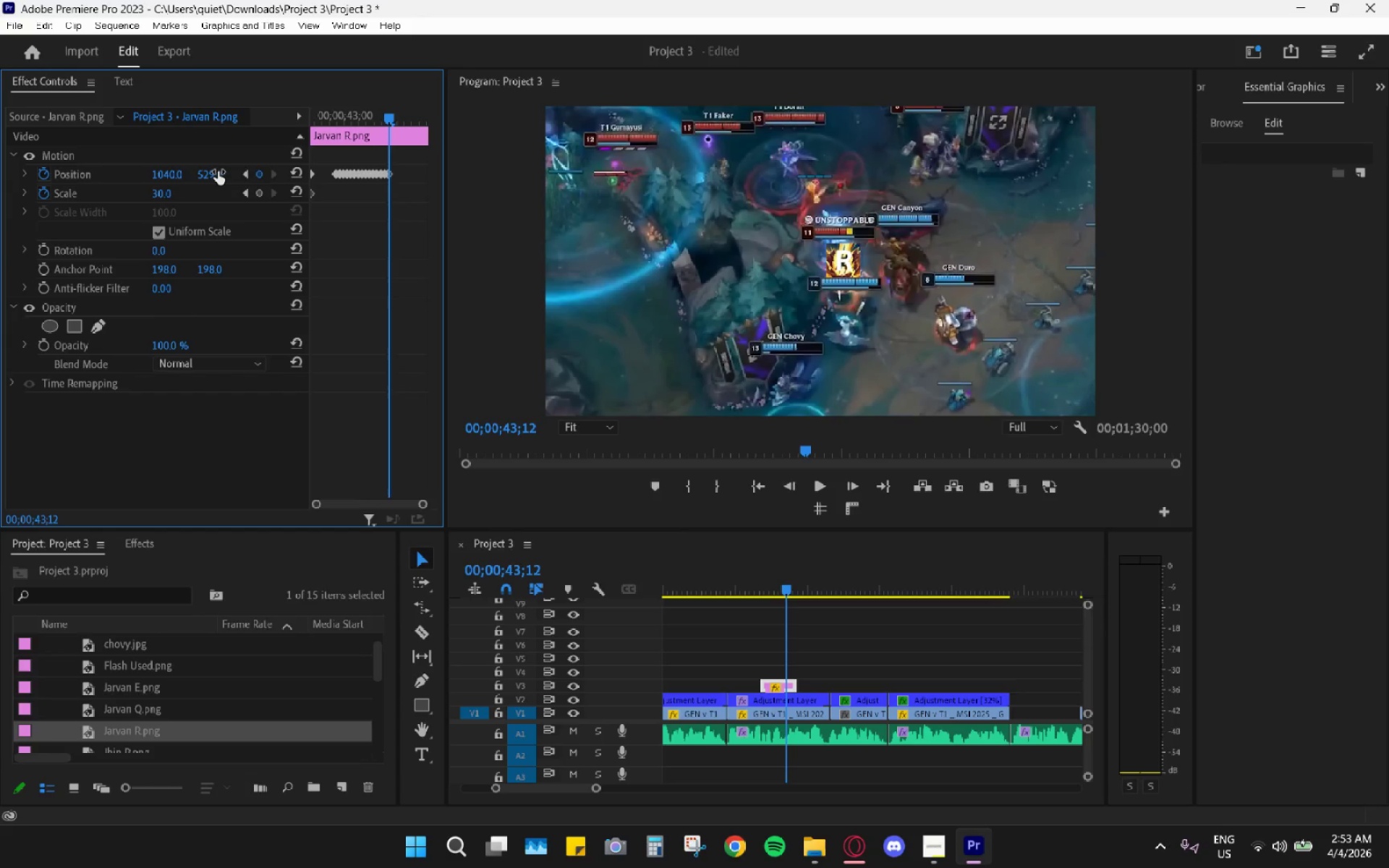 
key(ArrowRight)
 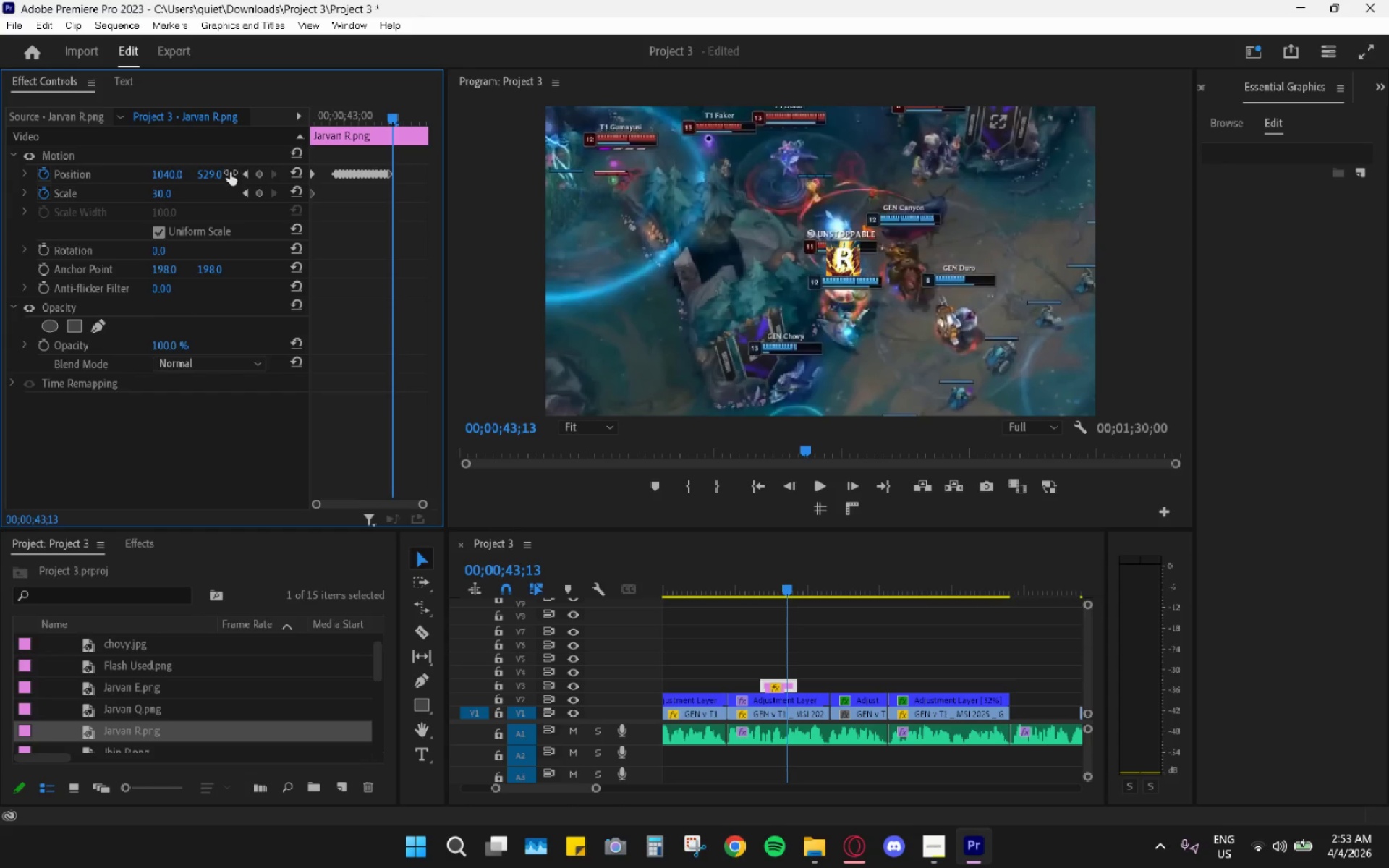 
left_click_drag(start_coordinate=[200, 176], to_coordinate=[334, 161])
 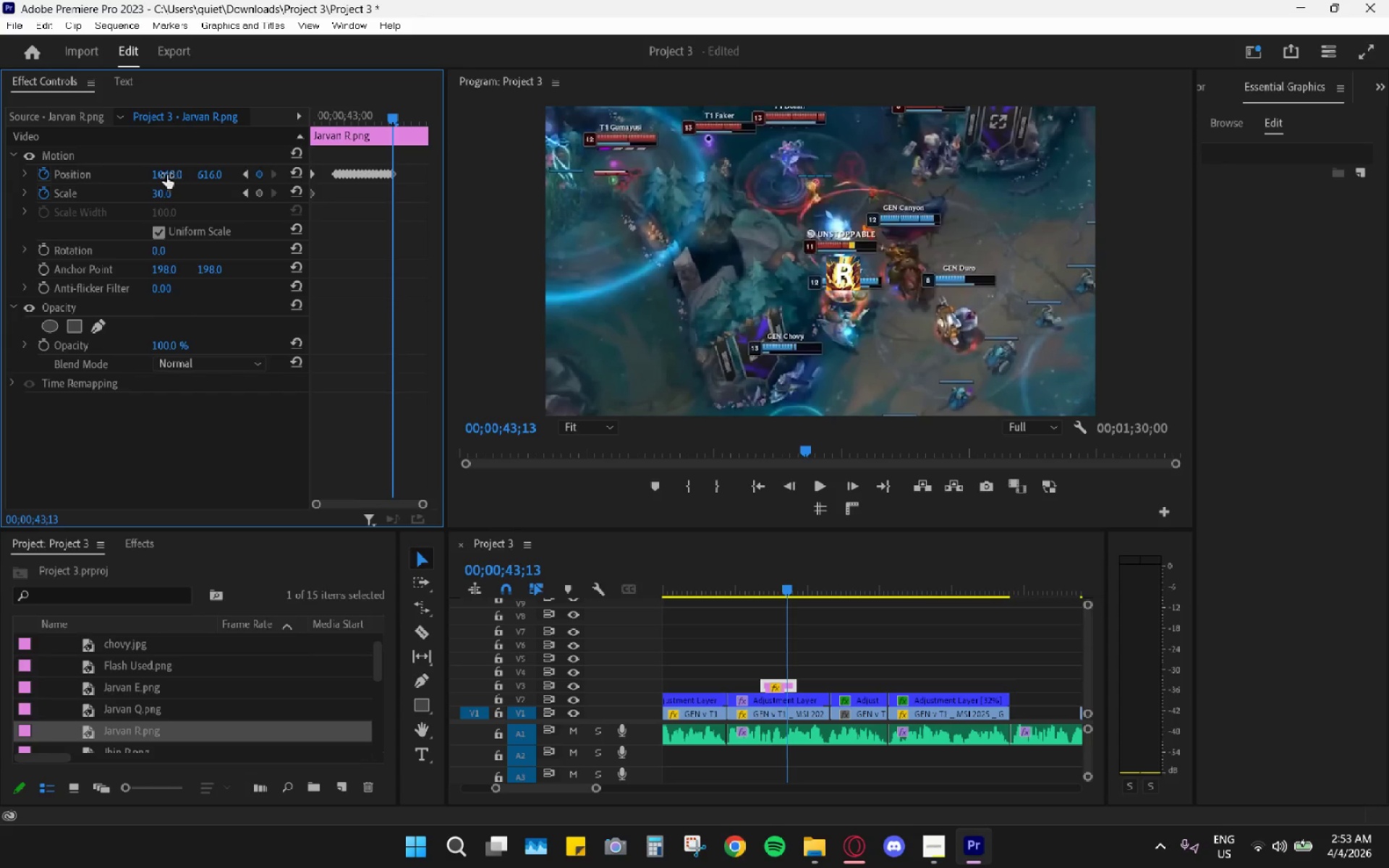 
left_click_drag(start_coordinate=[166, 175], to_coordinate=[196, 181])
 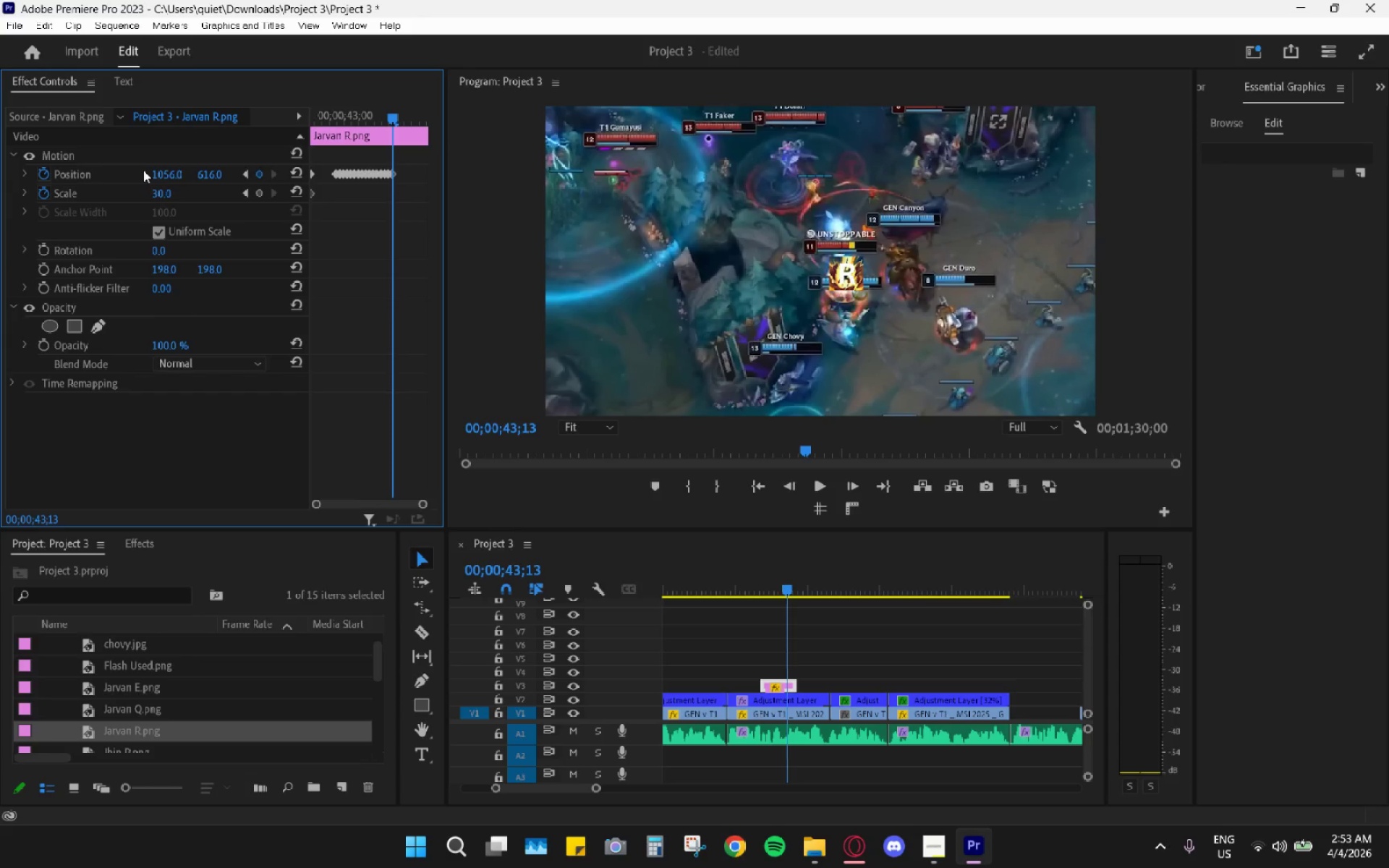 
key(ArrowRight)
 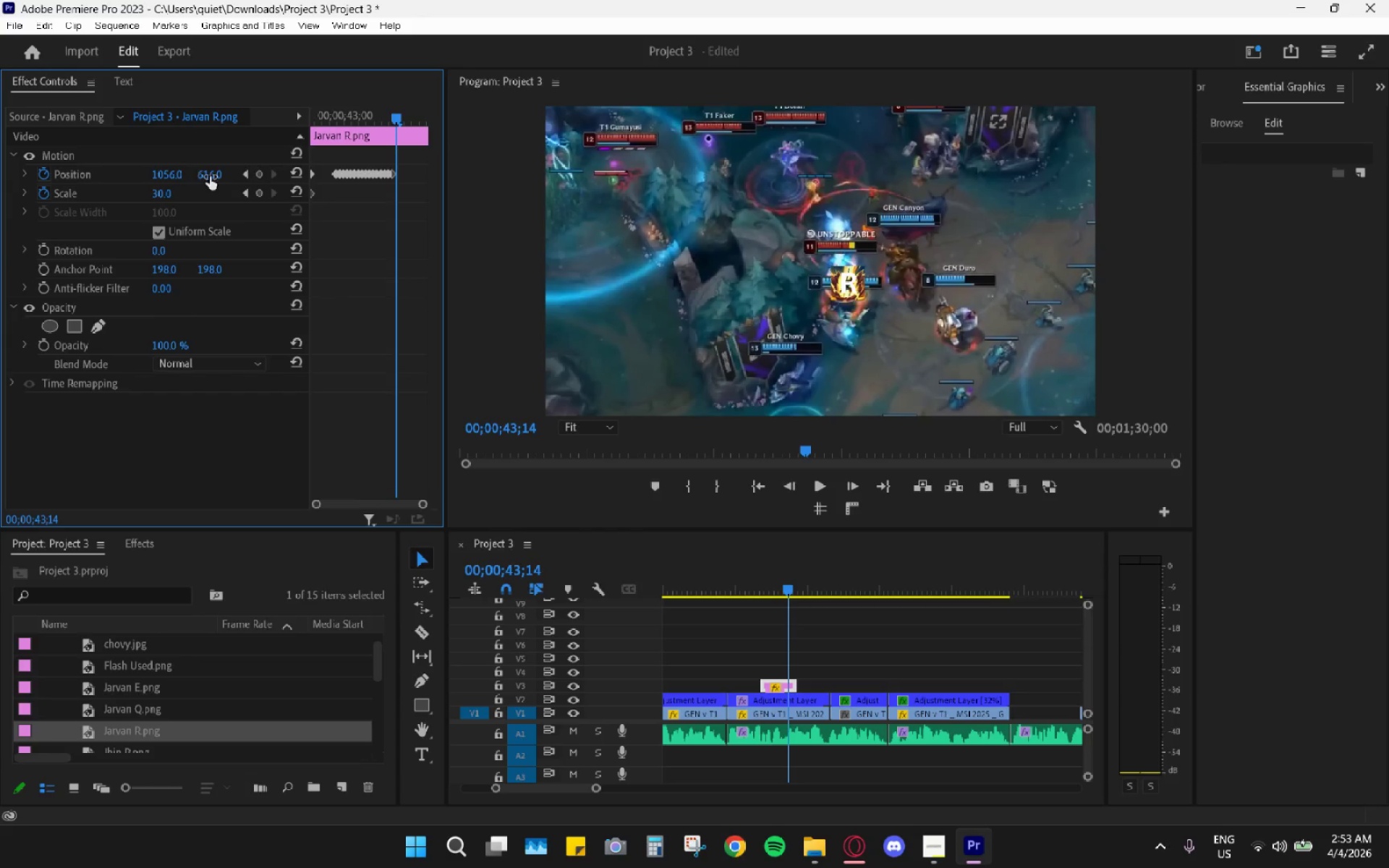 
left_click_drag(start_coordinate=[208, 172], to_coordinate=[180, 182])
 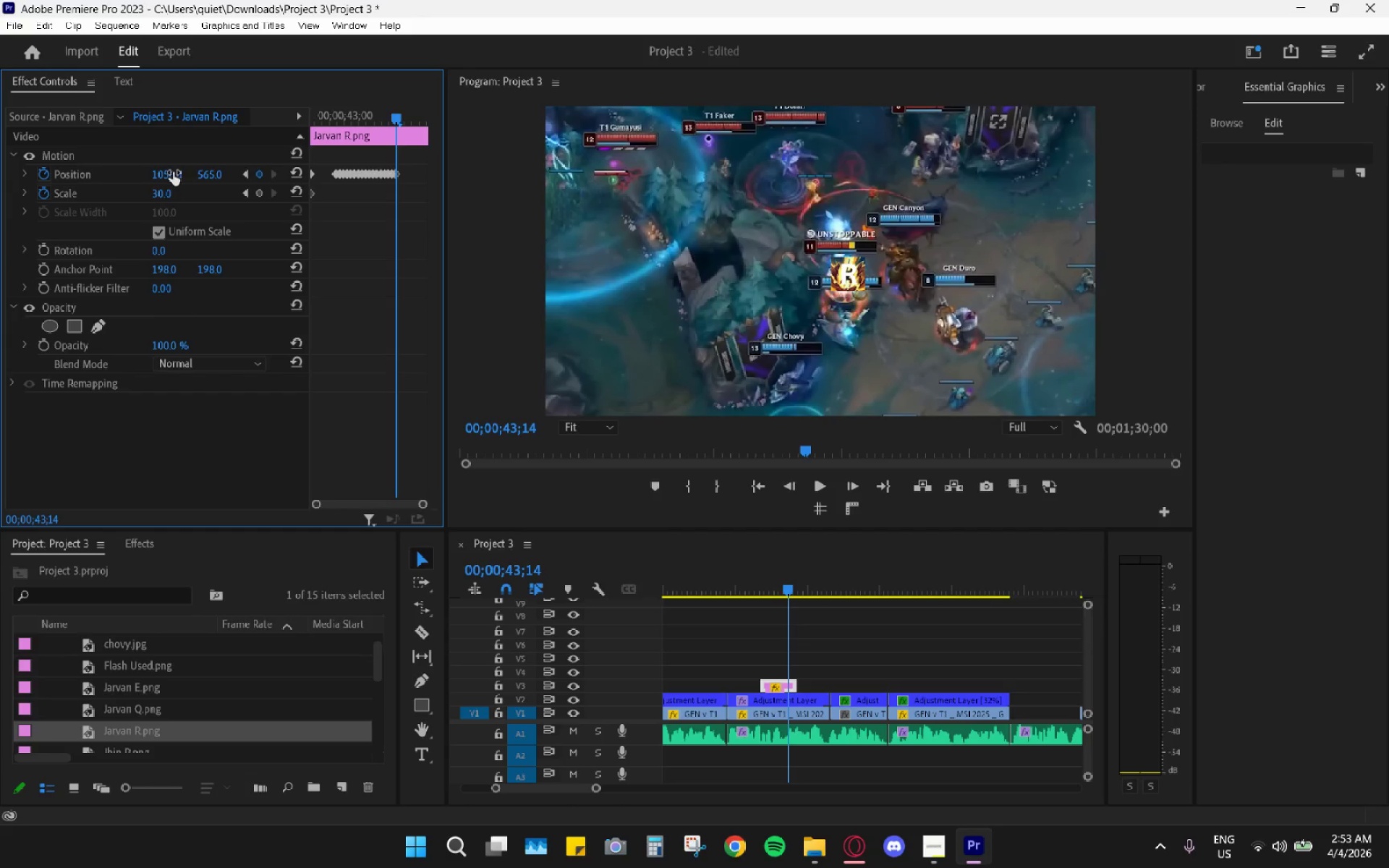 
left_click_drag(start_coordinate=[171, 172], to_coordinate=[137, 179])
 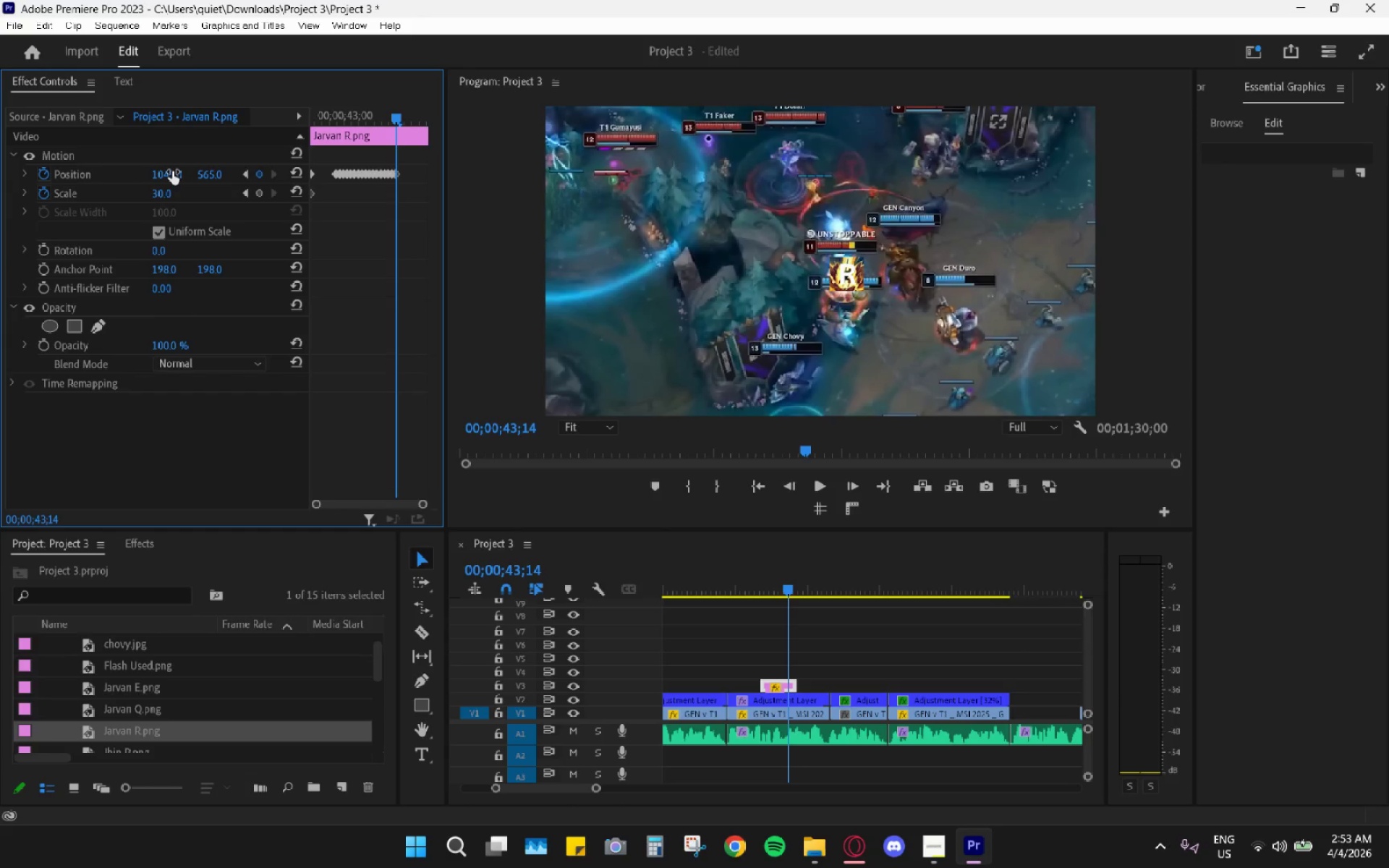 
key(ArrowRight)
 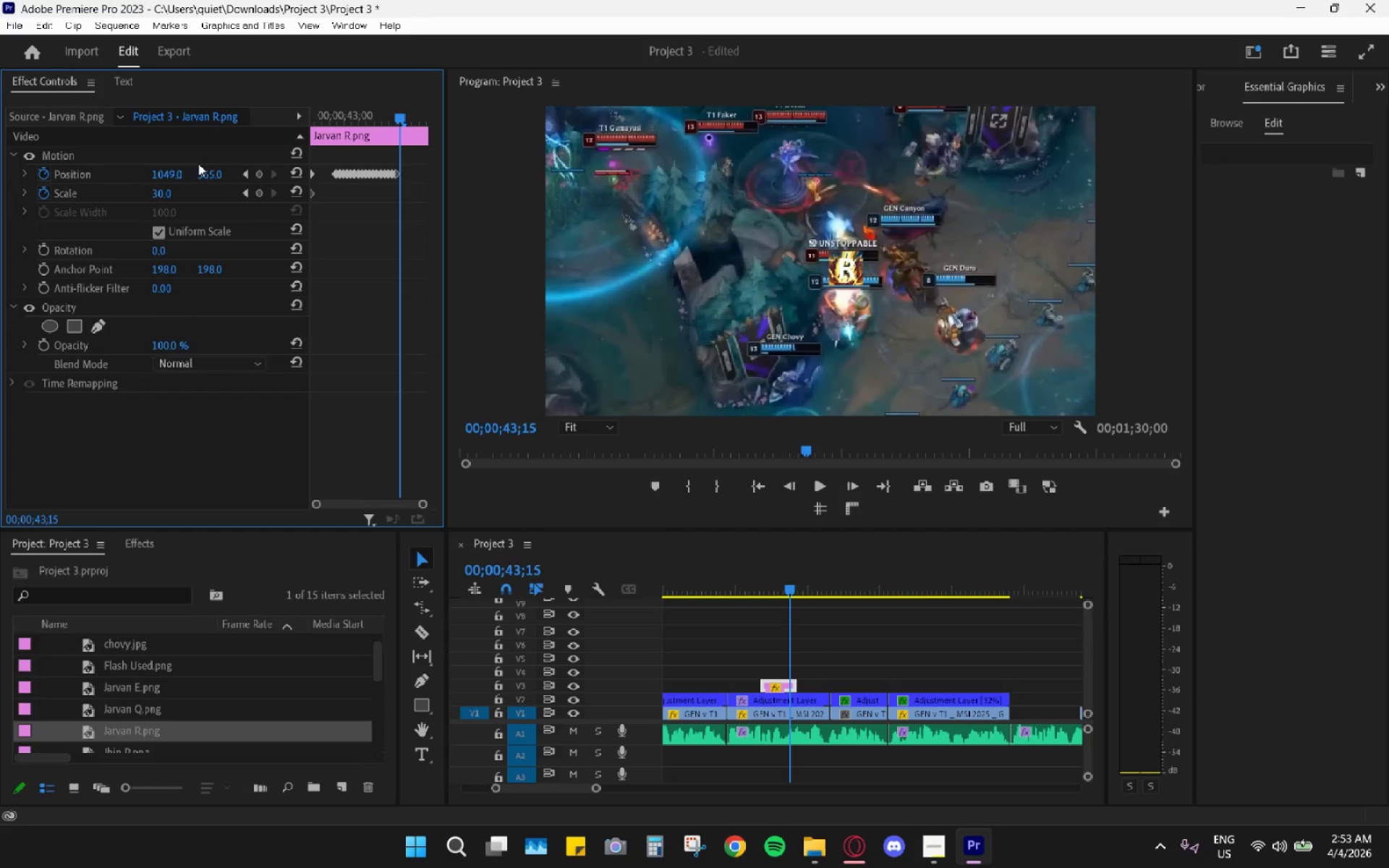 
left_click_drag(start_coordinate=[212, 176], to_coordinate=[281, 176])
 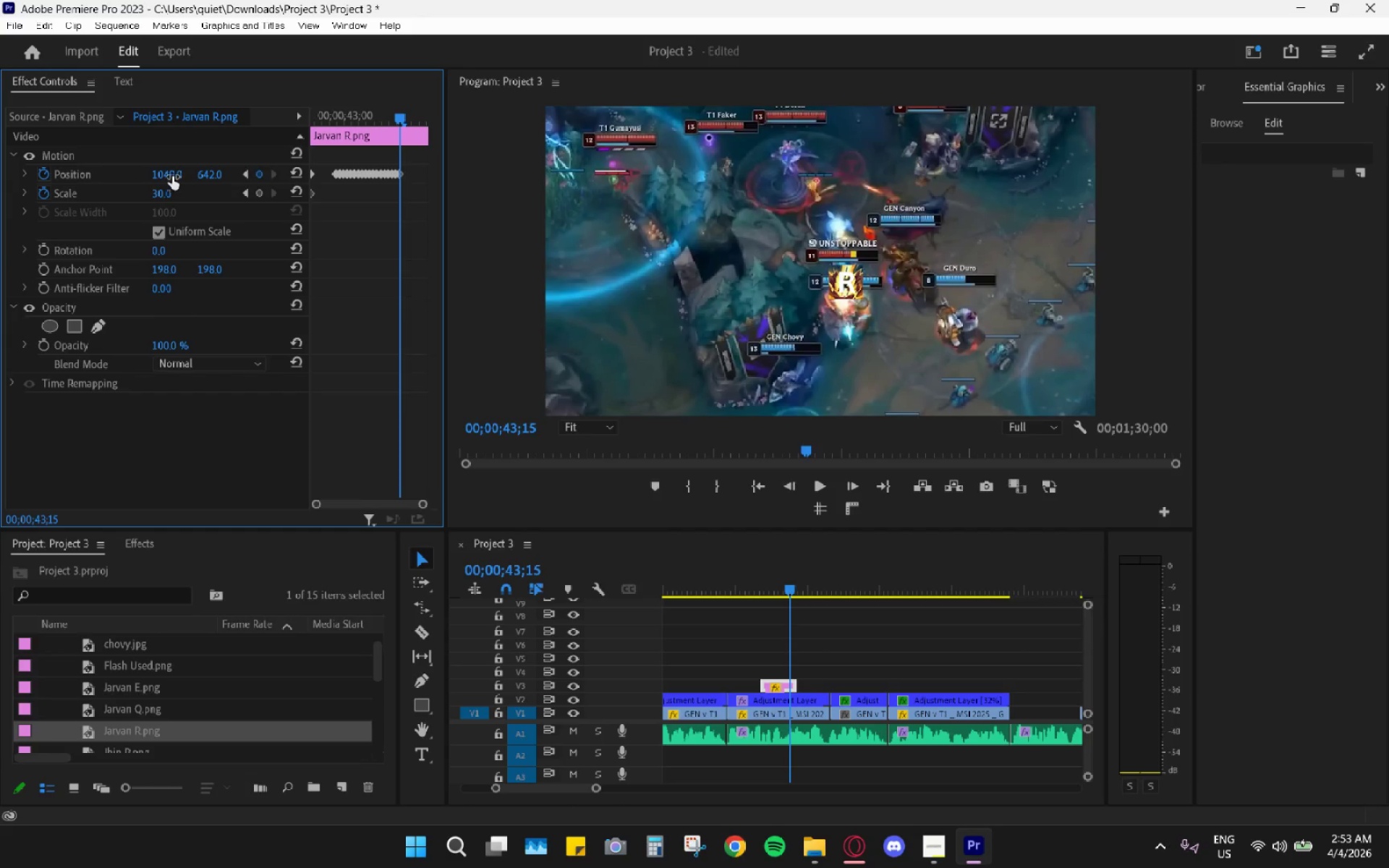 
left_click_drag(start_coordinate=[163, 174], to_coordinate=[189, 173])
 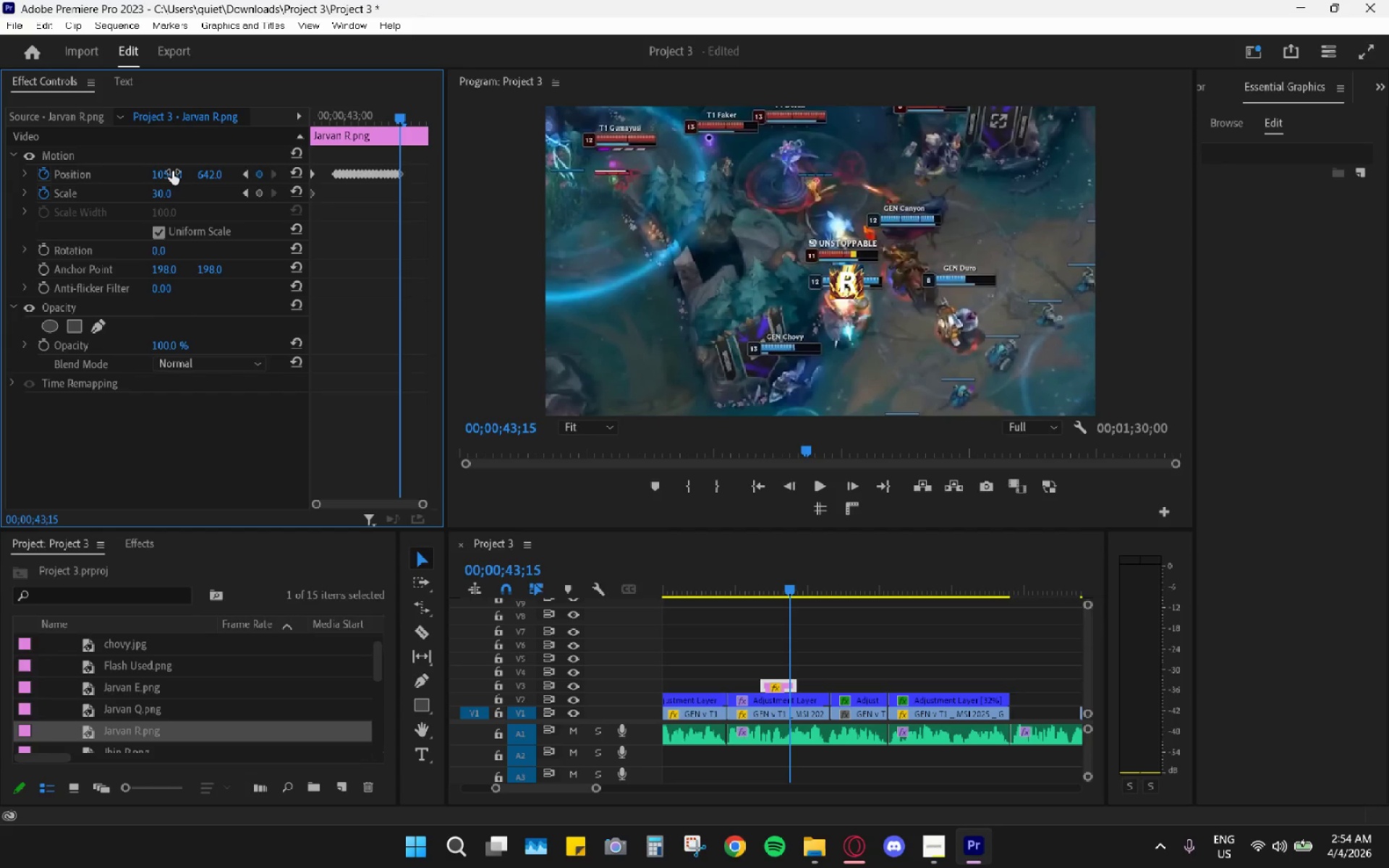 
key(ArrowRight)
 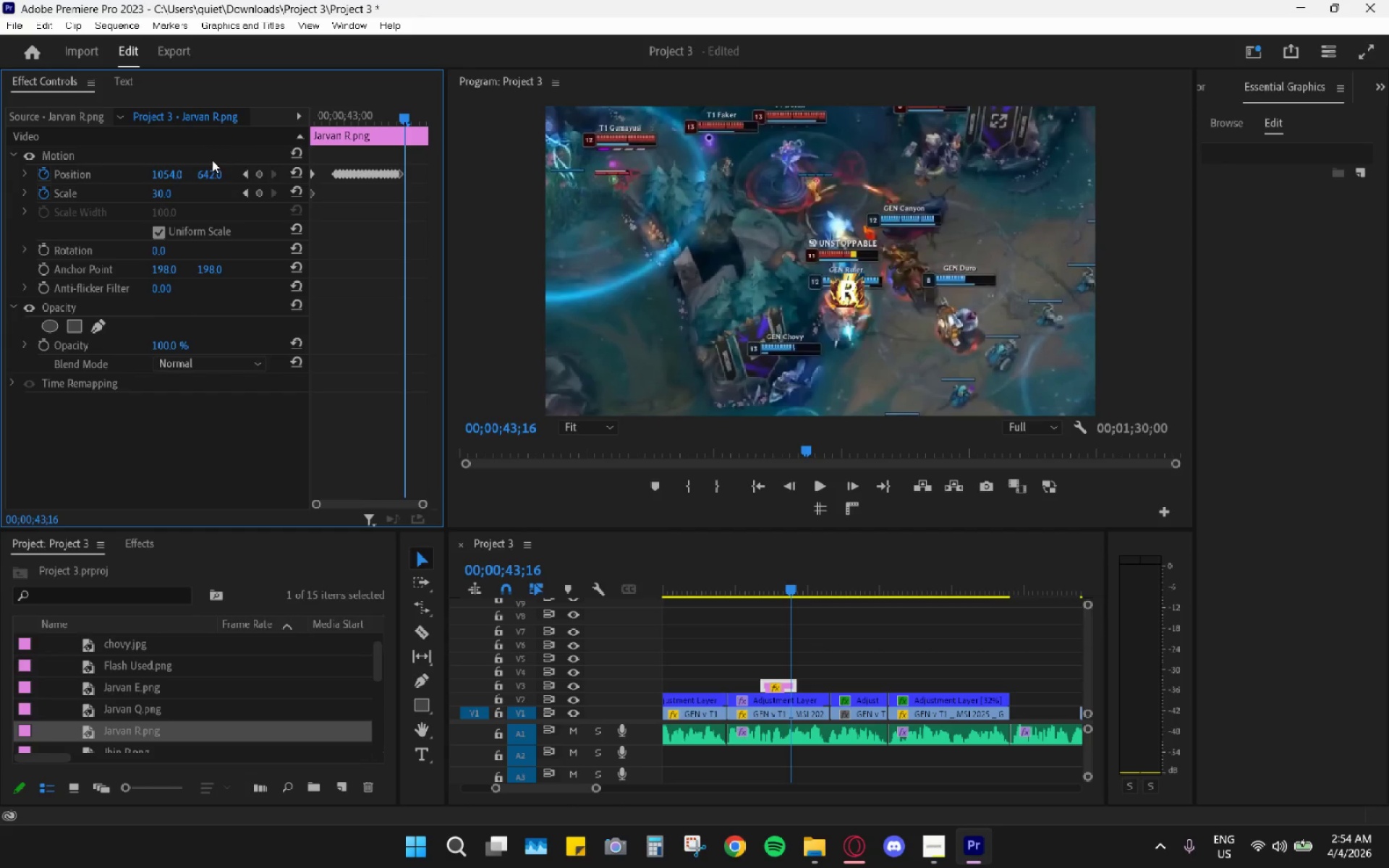 
left_click_drag(start_coordinate=[212, 176], to_coordinate=[171, 180])
 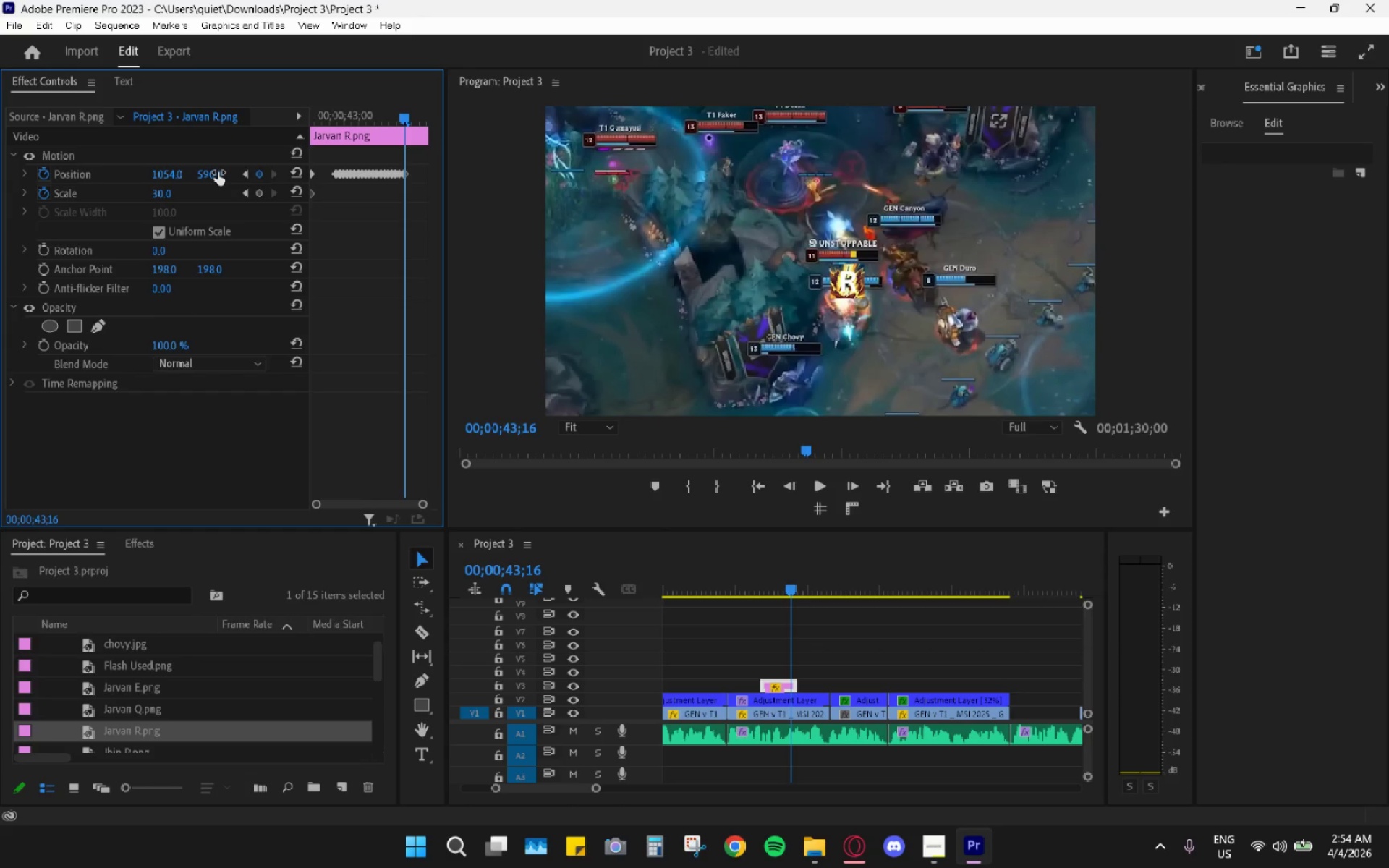 
key(ArrowRight)
 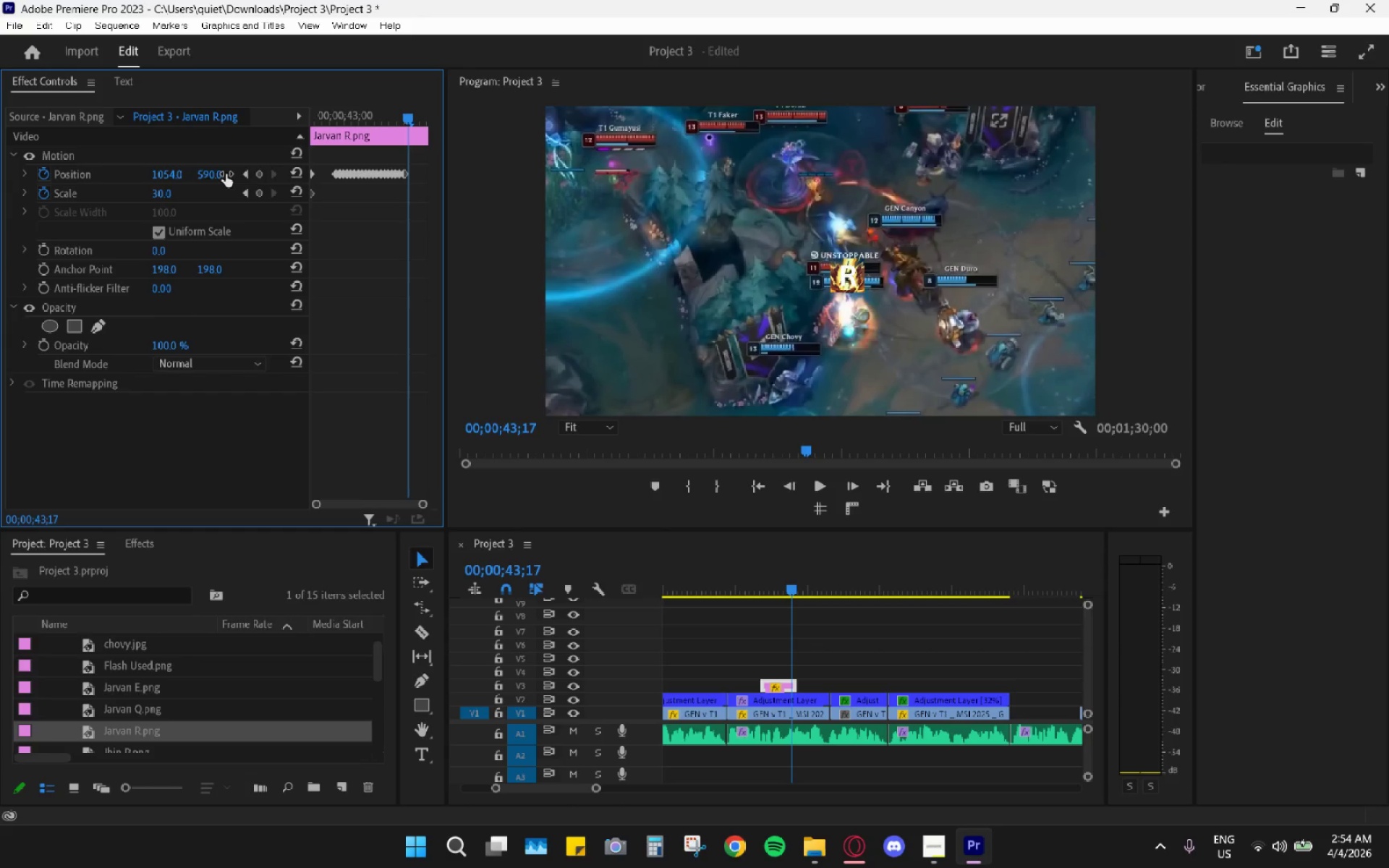 
left_click_drag(start_coordinate=[207, 175], to_coordinate=[346, 166])
 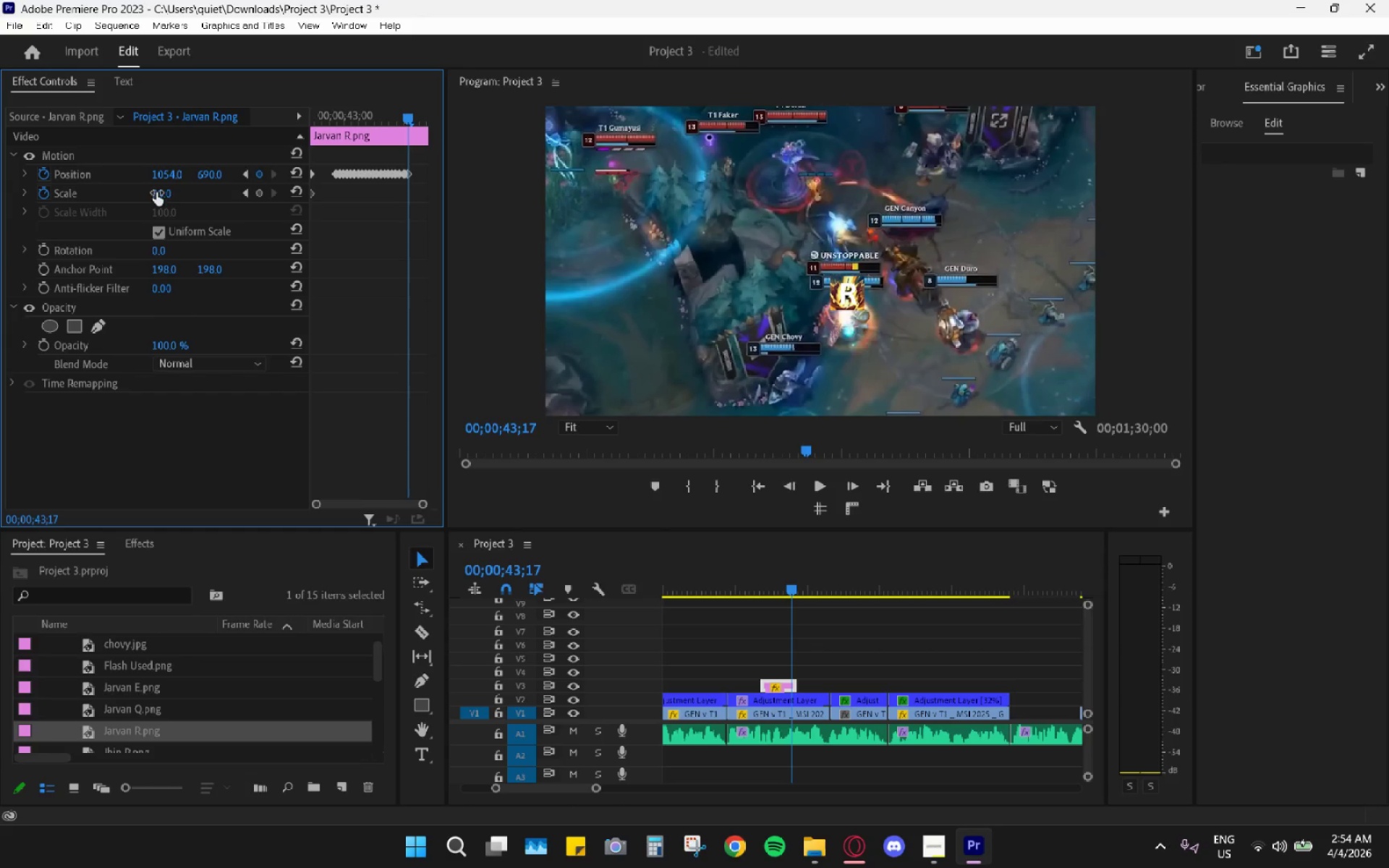 
left_click_drag(start_coordinate=[166, 177], to_coordinate=[189, 177])
 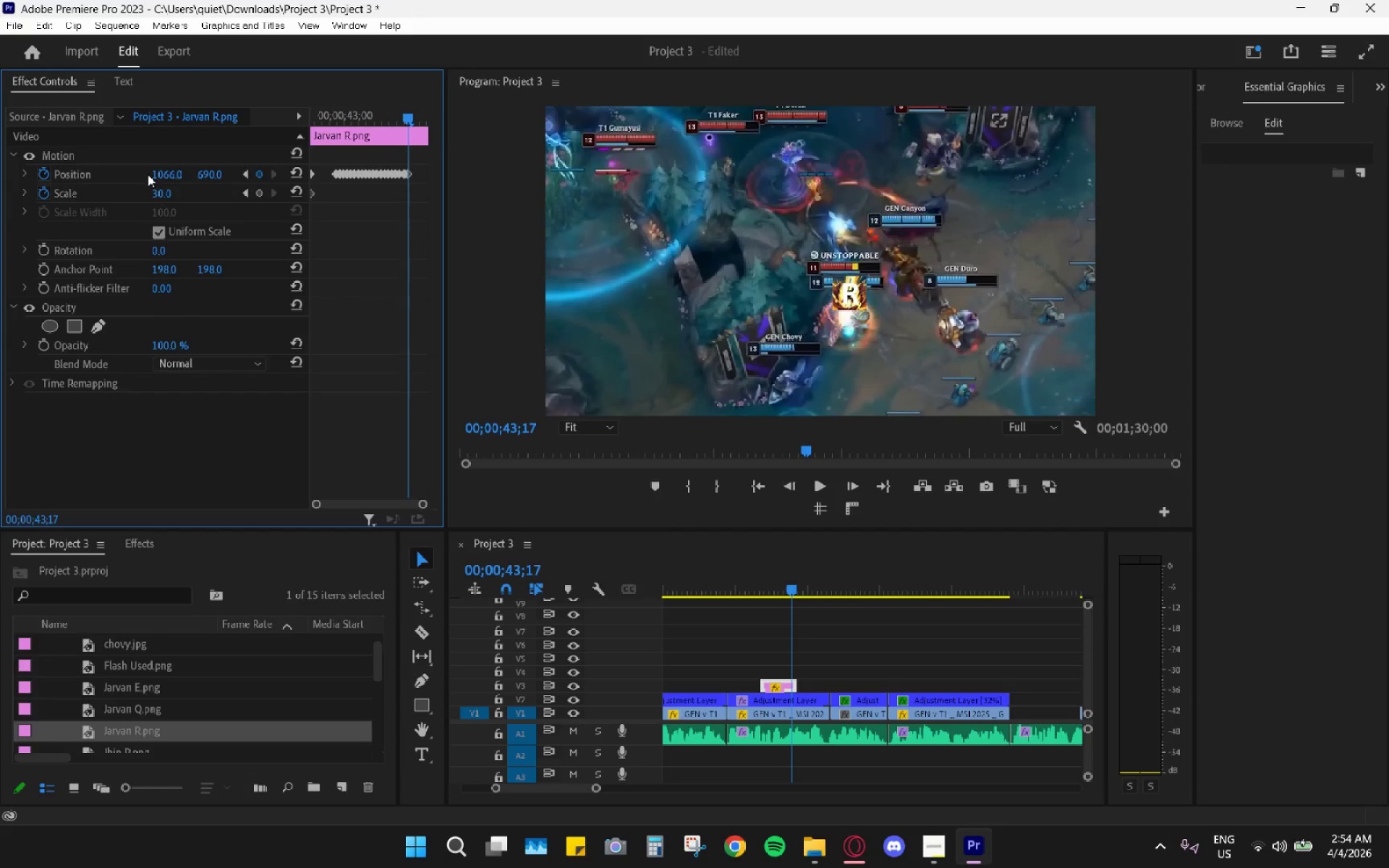 
key(ArrowRight)
 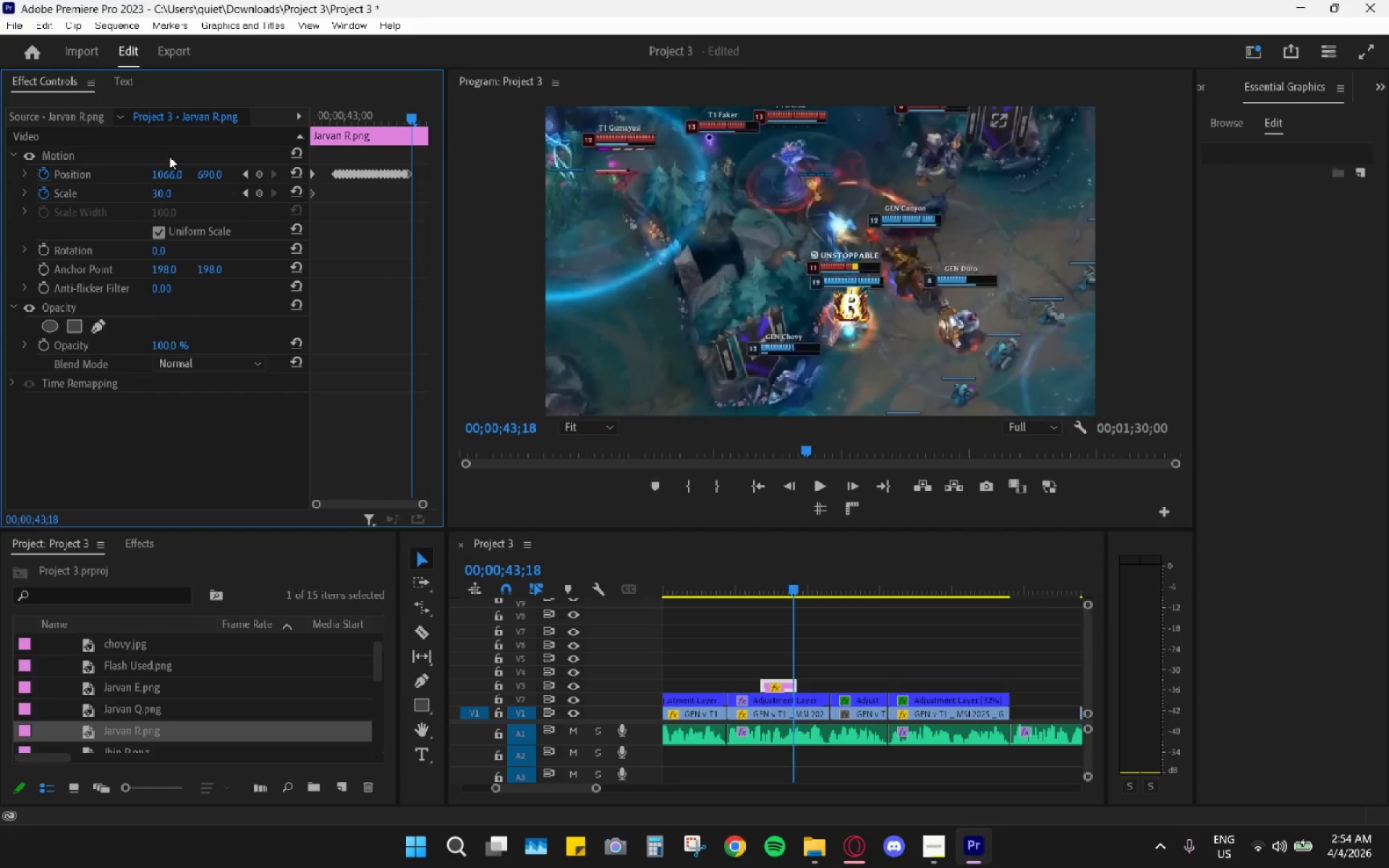 
left_click_drag(start_coordinate=[211, 174], to_coordinate=[179, 187])
 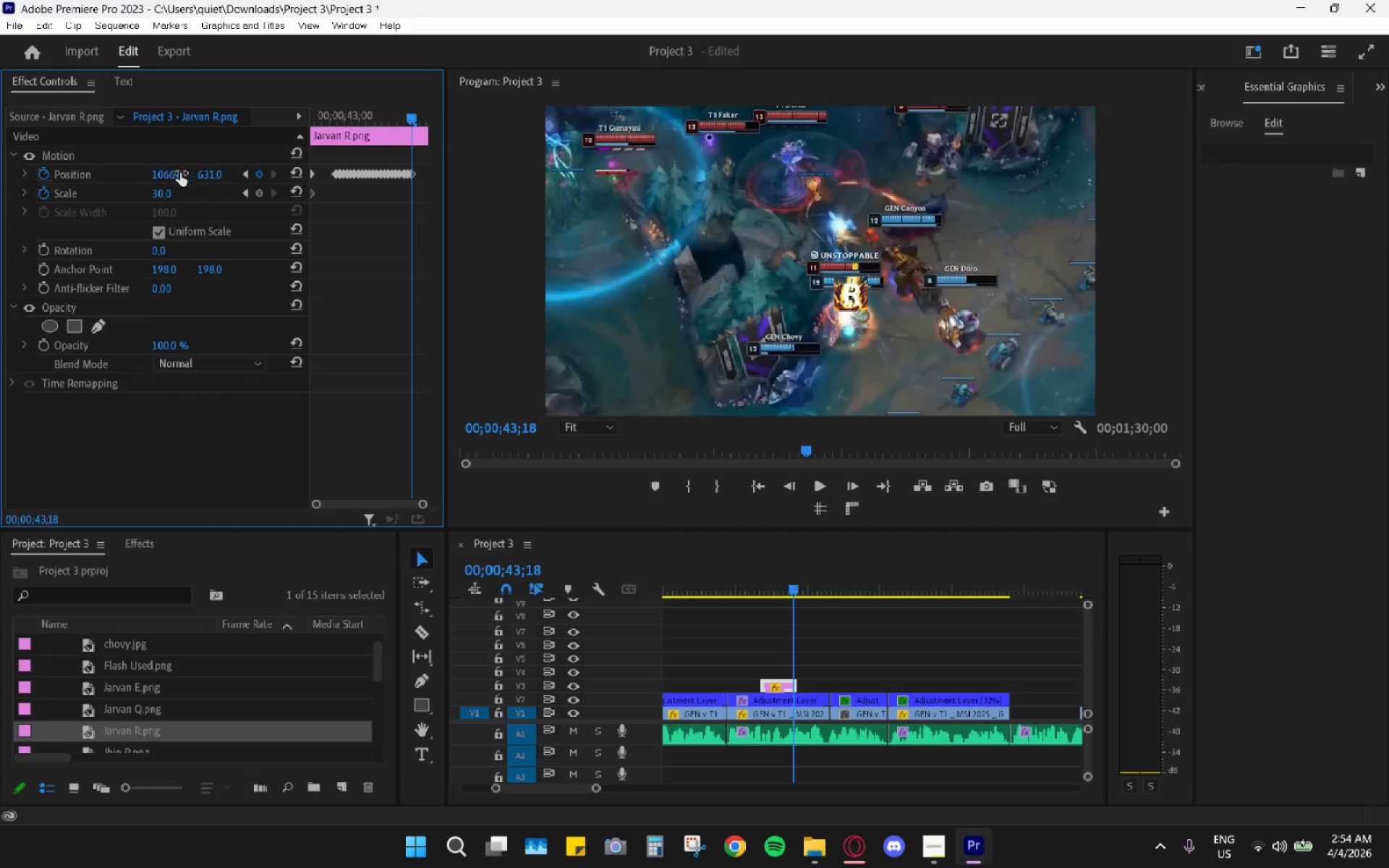 
left_click_drag(start_coordinate=[164, 178], to_coordinate=[150, 180])
 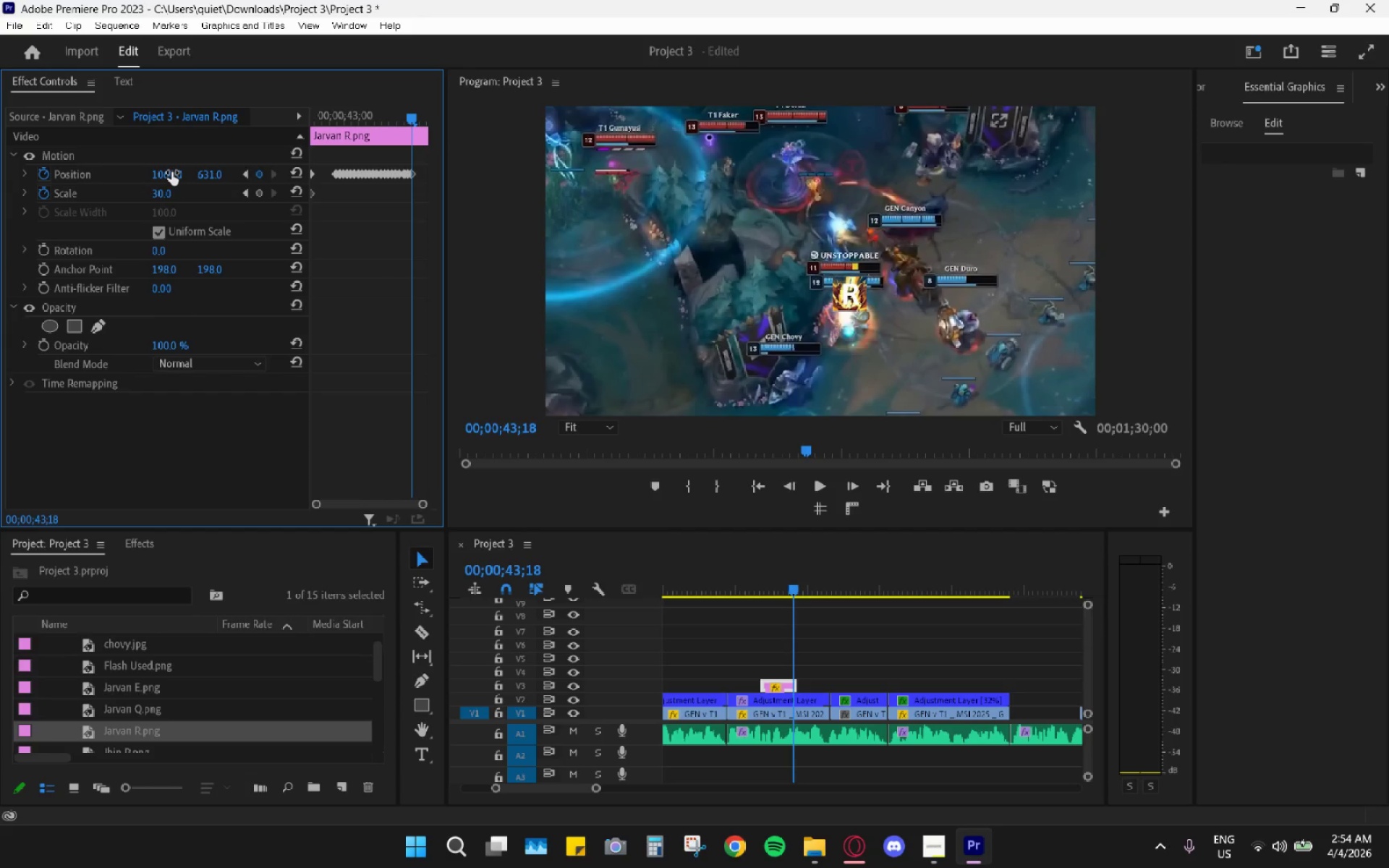 
key(ArrowRight)
 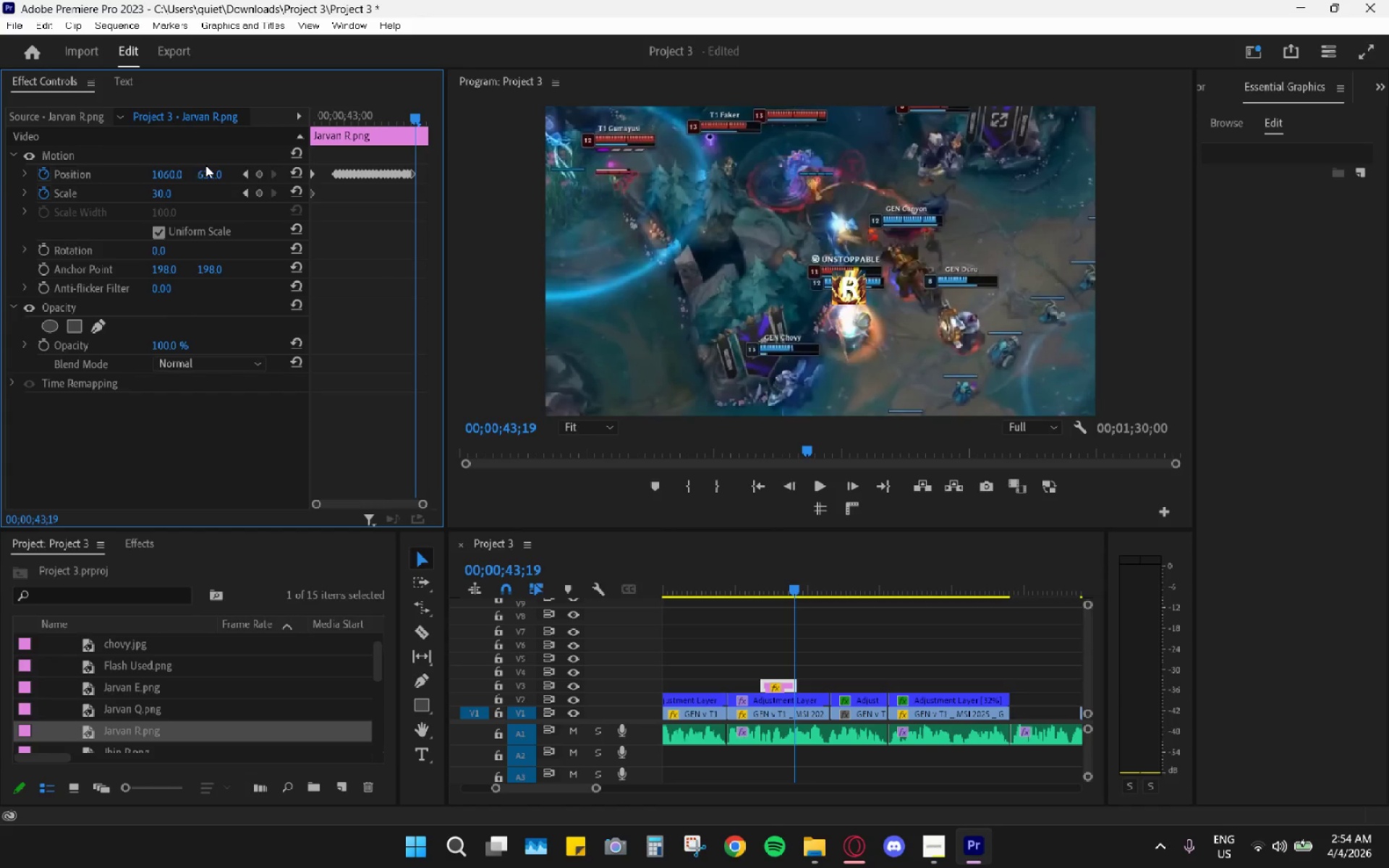 
left_click_drag(start_coordinate=[205, 174], to_coordinate=[260, 173])
 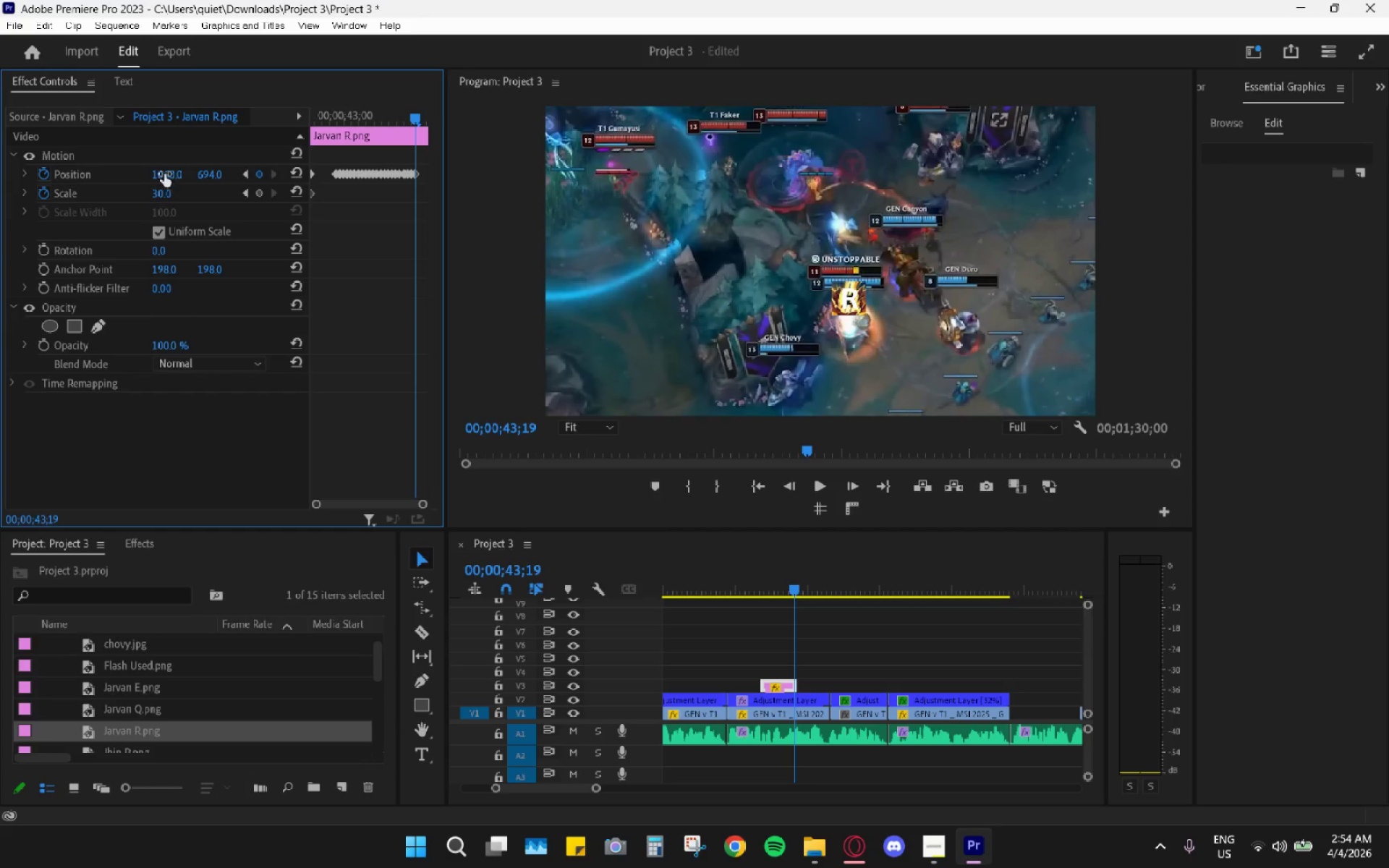 
left_click_drag(start_coordinate=[164, 174], to_coordinate=[236, 171])
 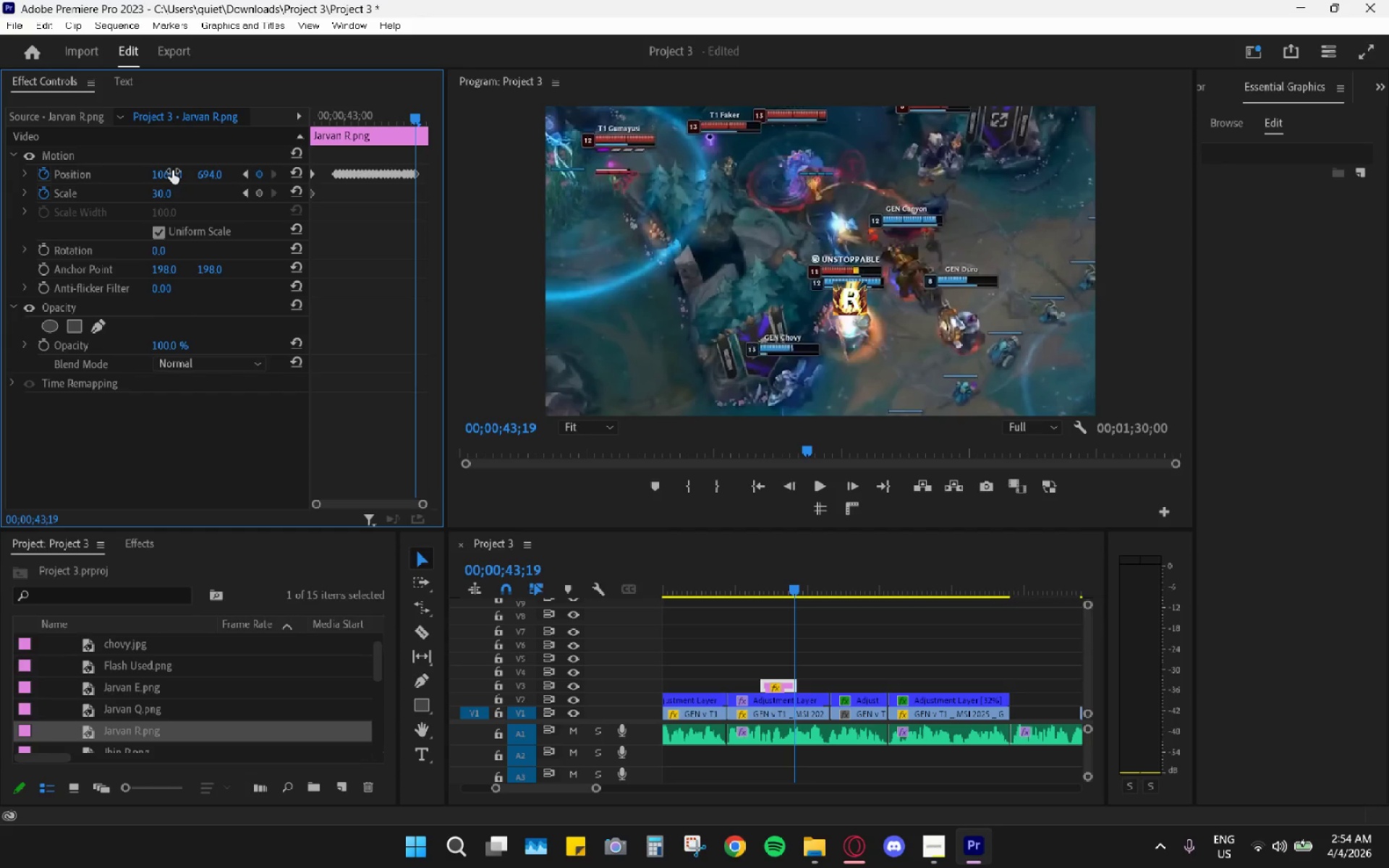 
key(ArrowRight)
 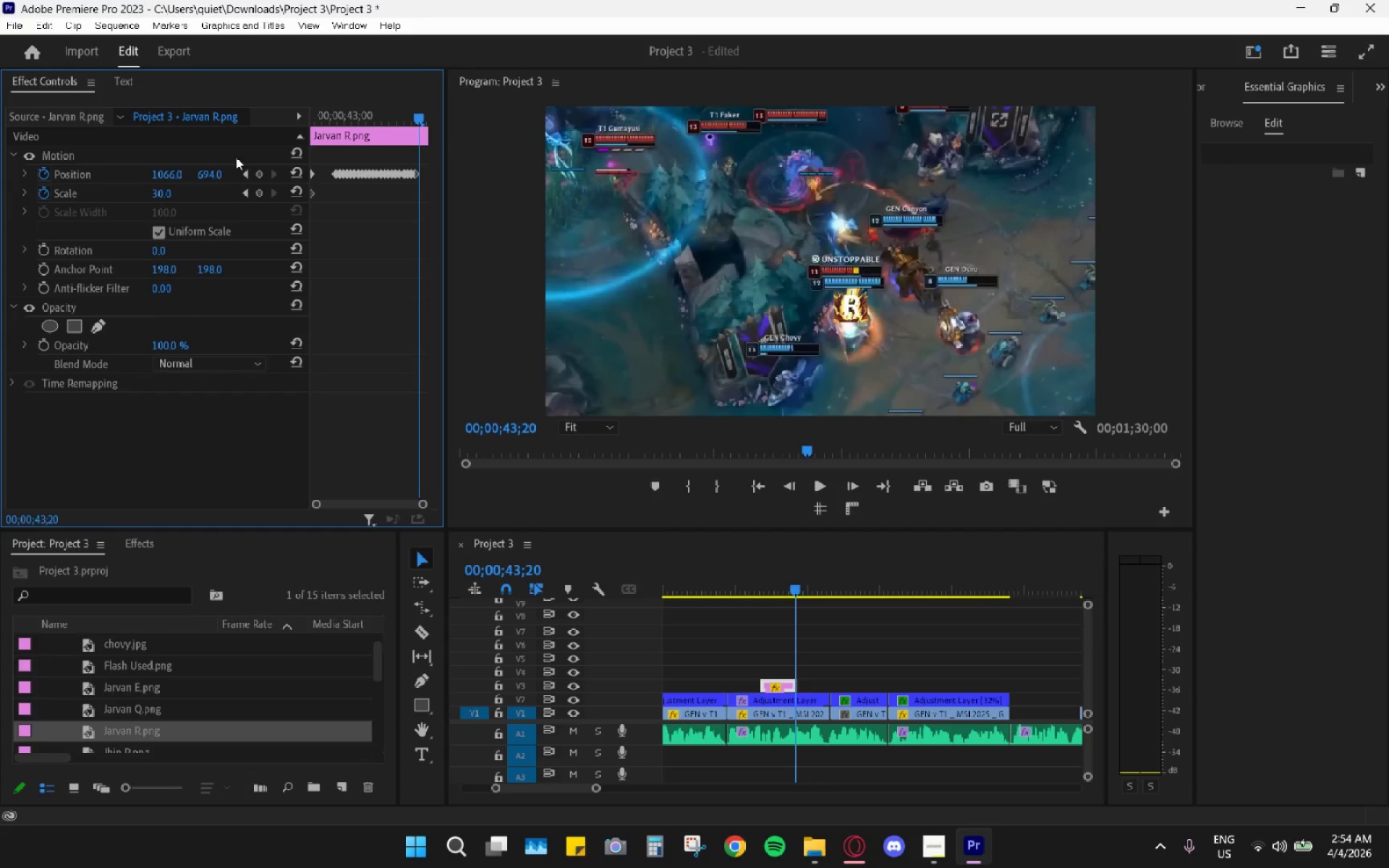 
left_click_drag(start_coordinate=[211, 176], to_coordinate=[205, 178])
 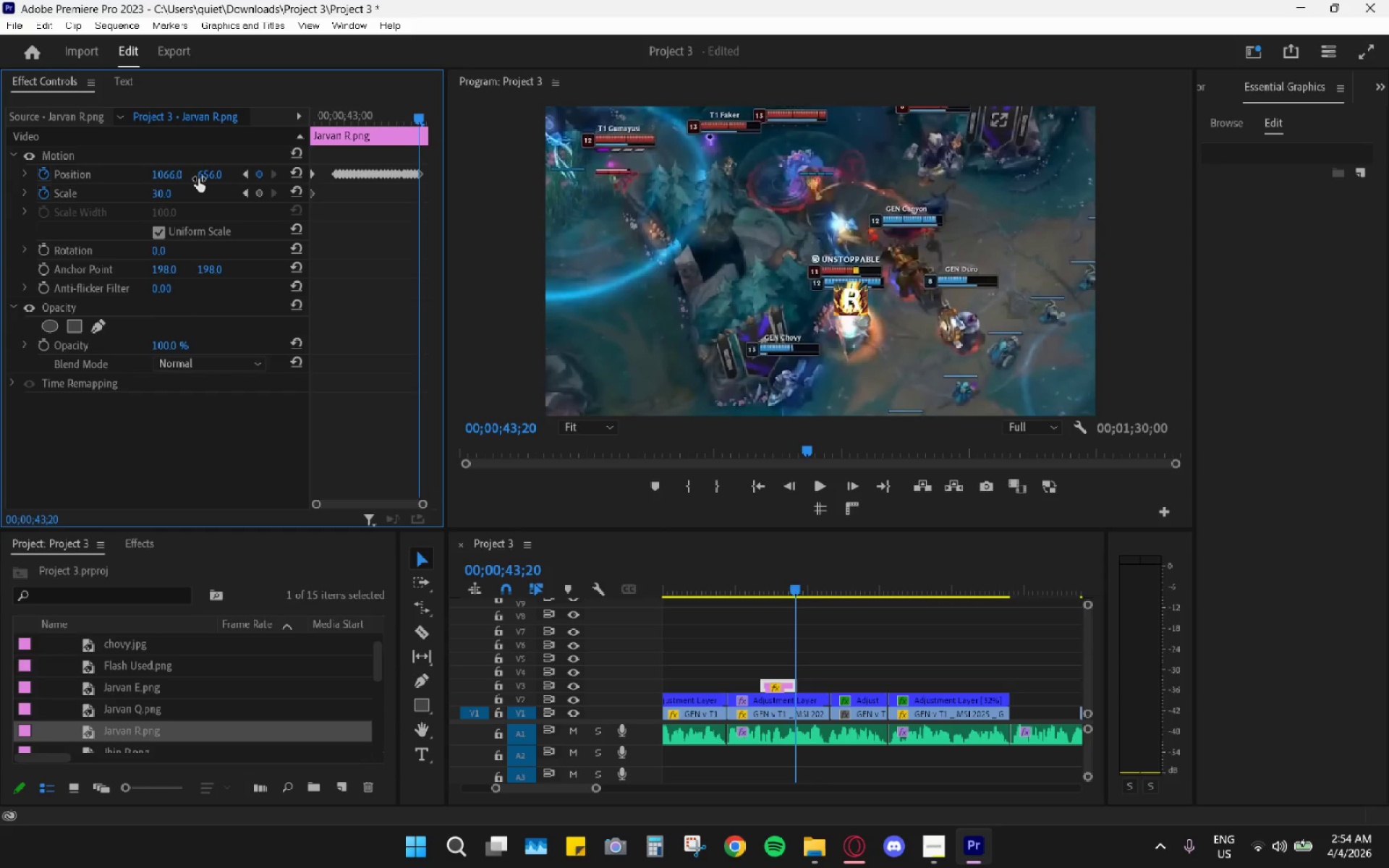 
key(ArrowRight)
 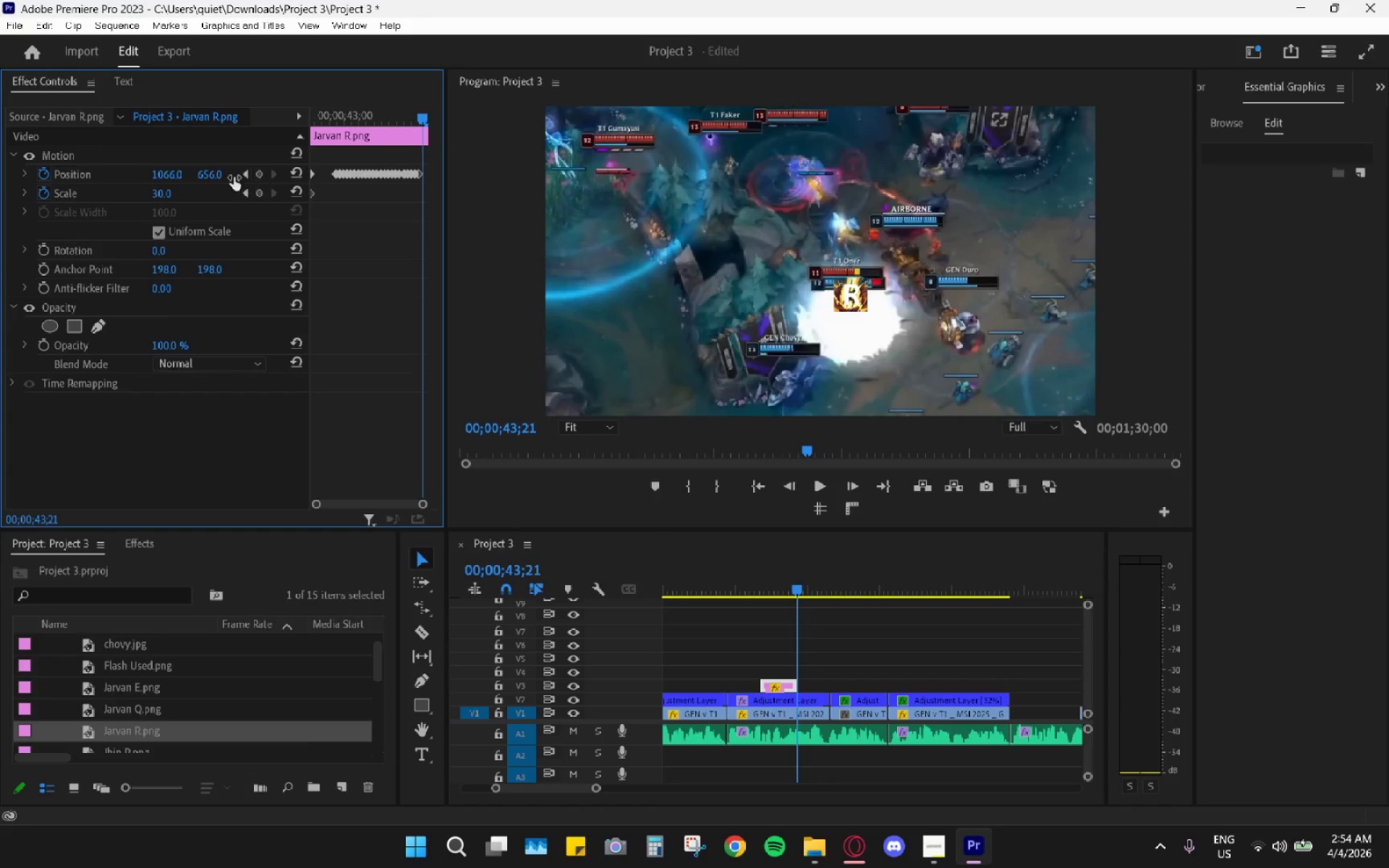 
left_click_drag(start_coordinate=[211, 171], to_coordinate=[256, 174])
 